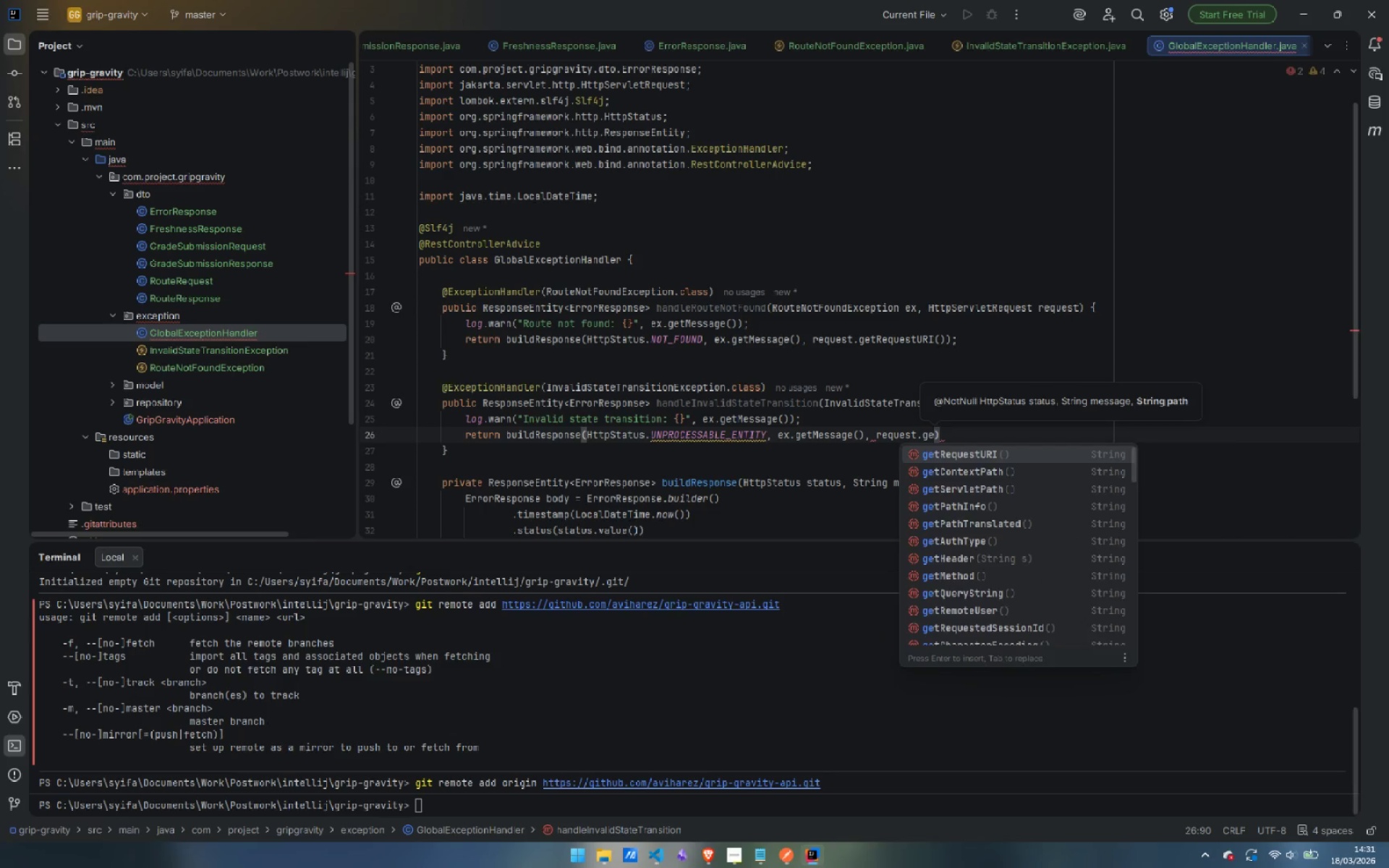 
key(Enter)
 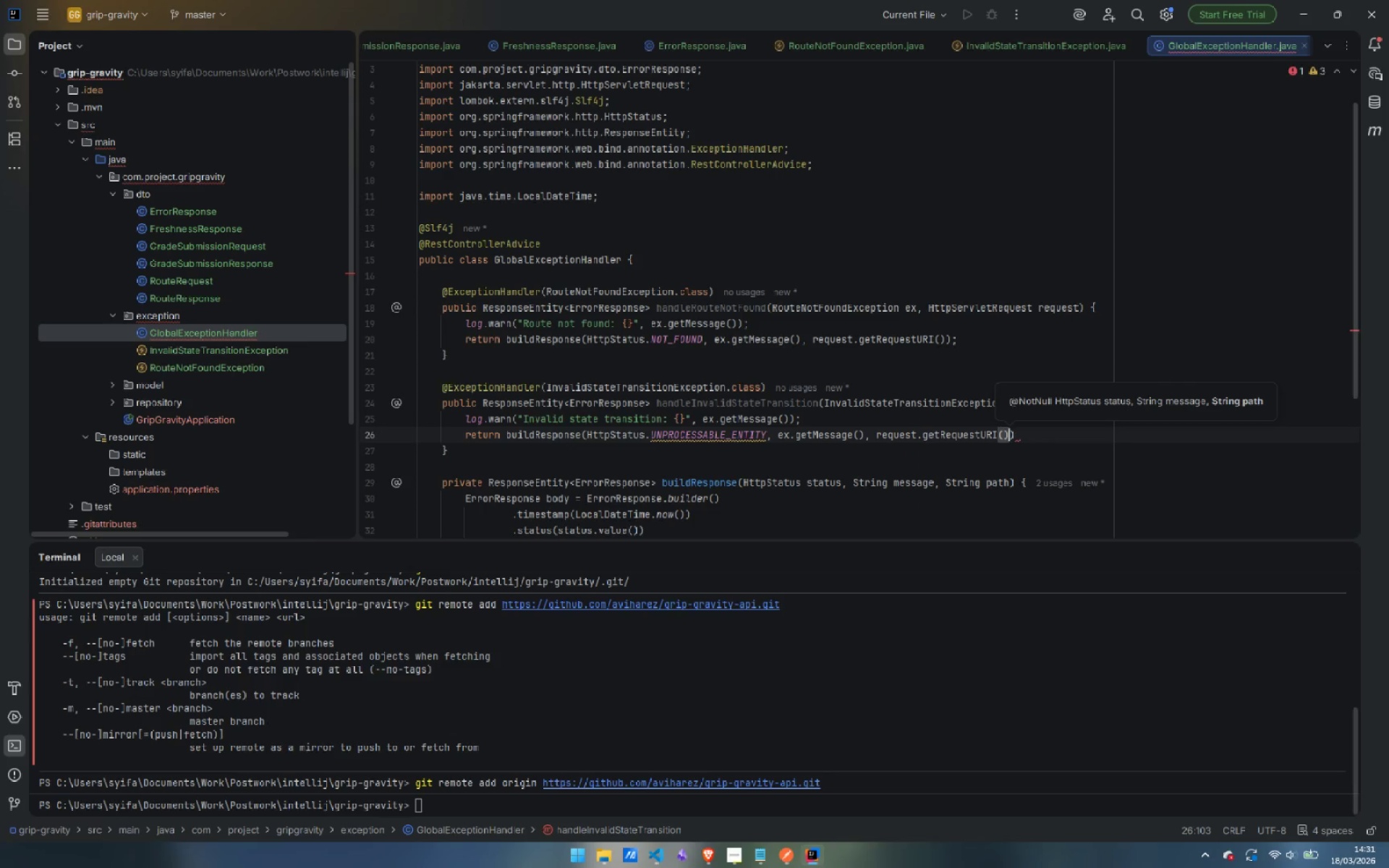 
key(ArrowRight)
 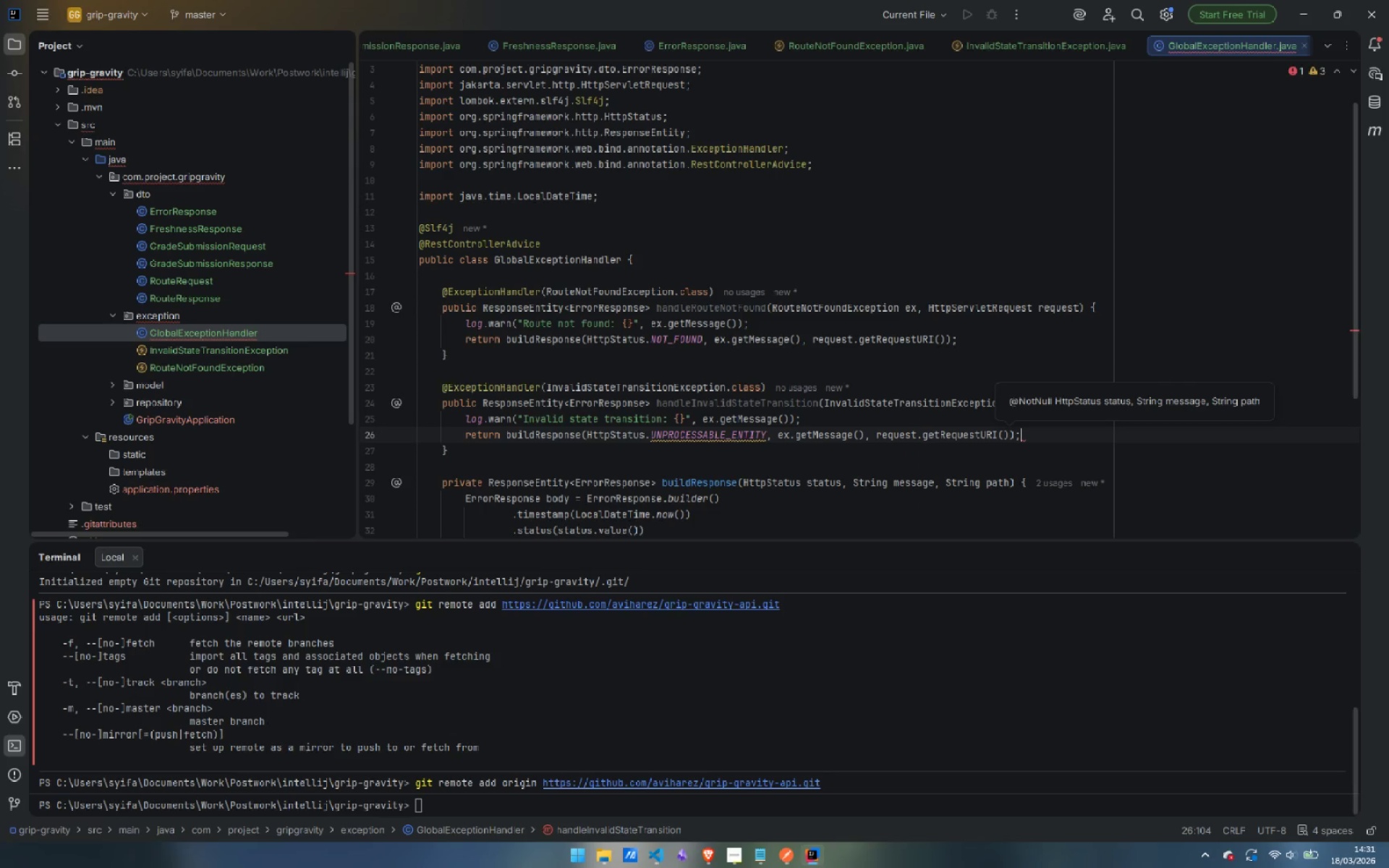 
key(Semicolon)
 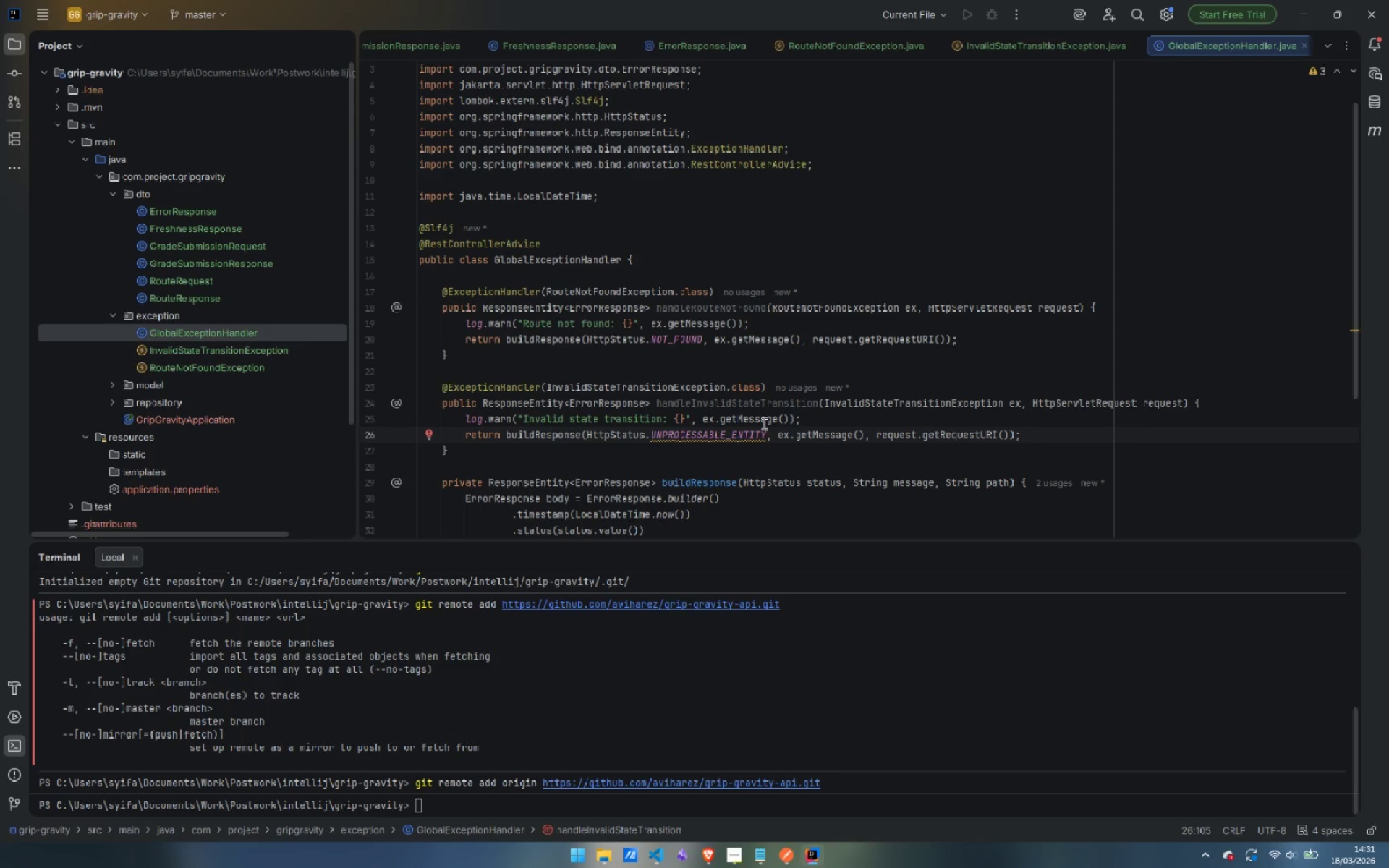 
mouse_move([747, 432])
 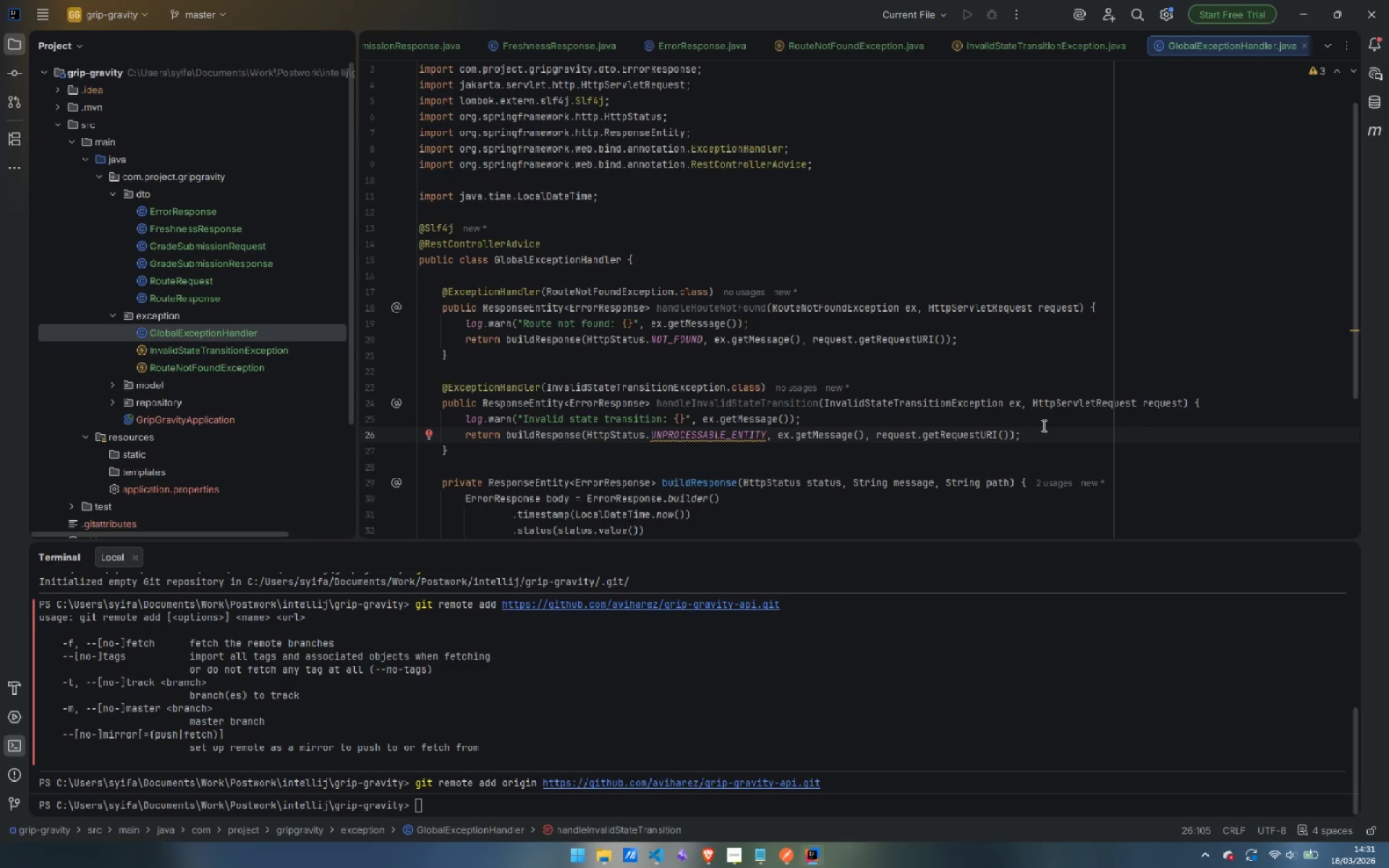 
key(ArrowDown)
 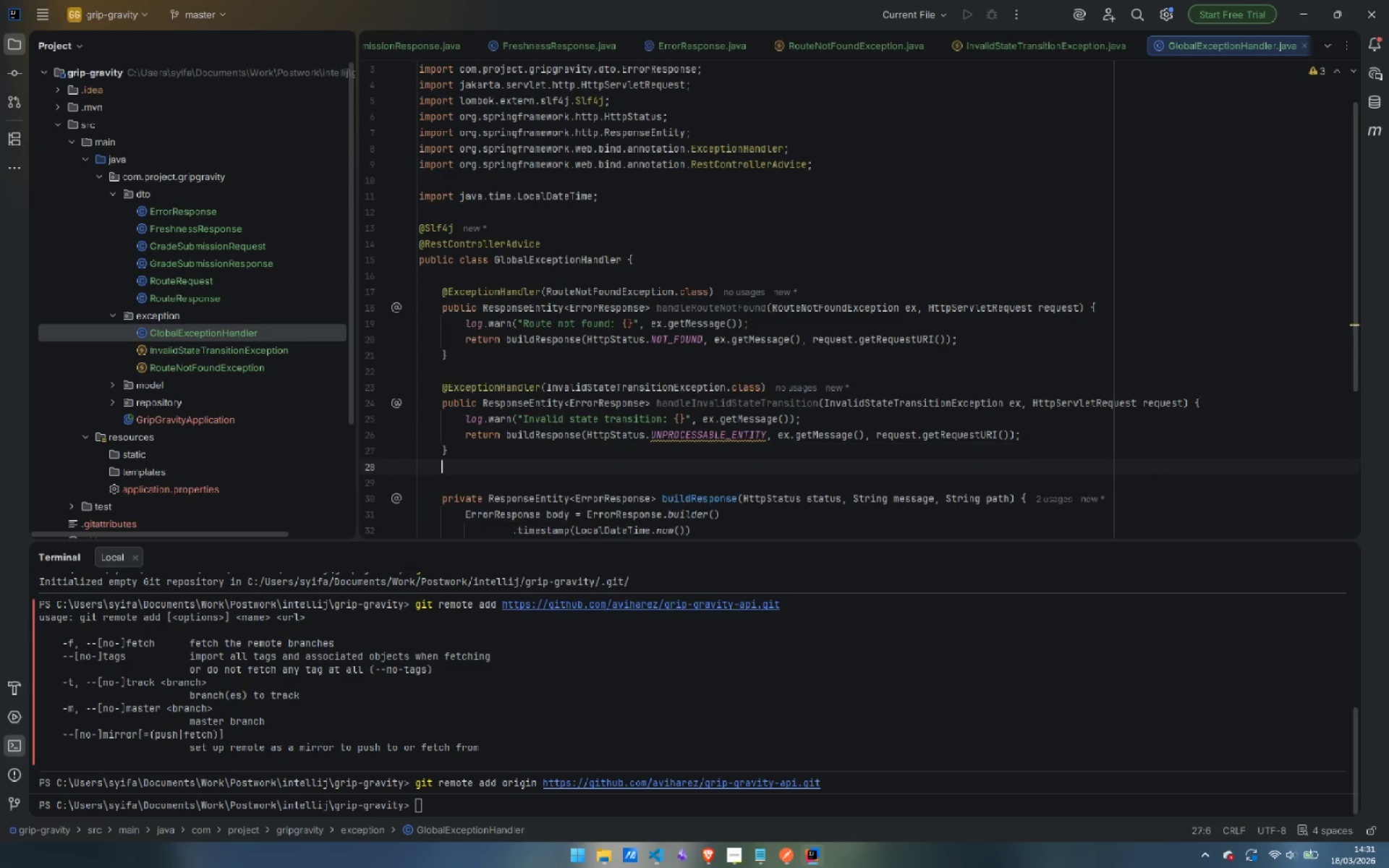 
key(Enter)
 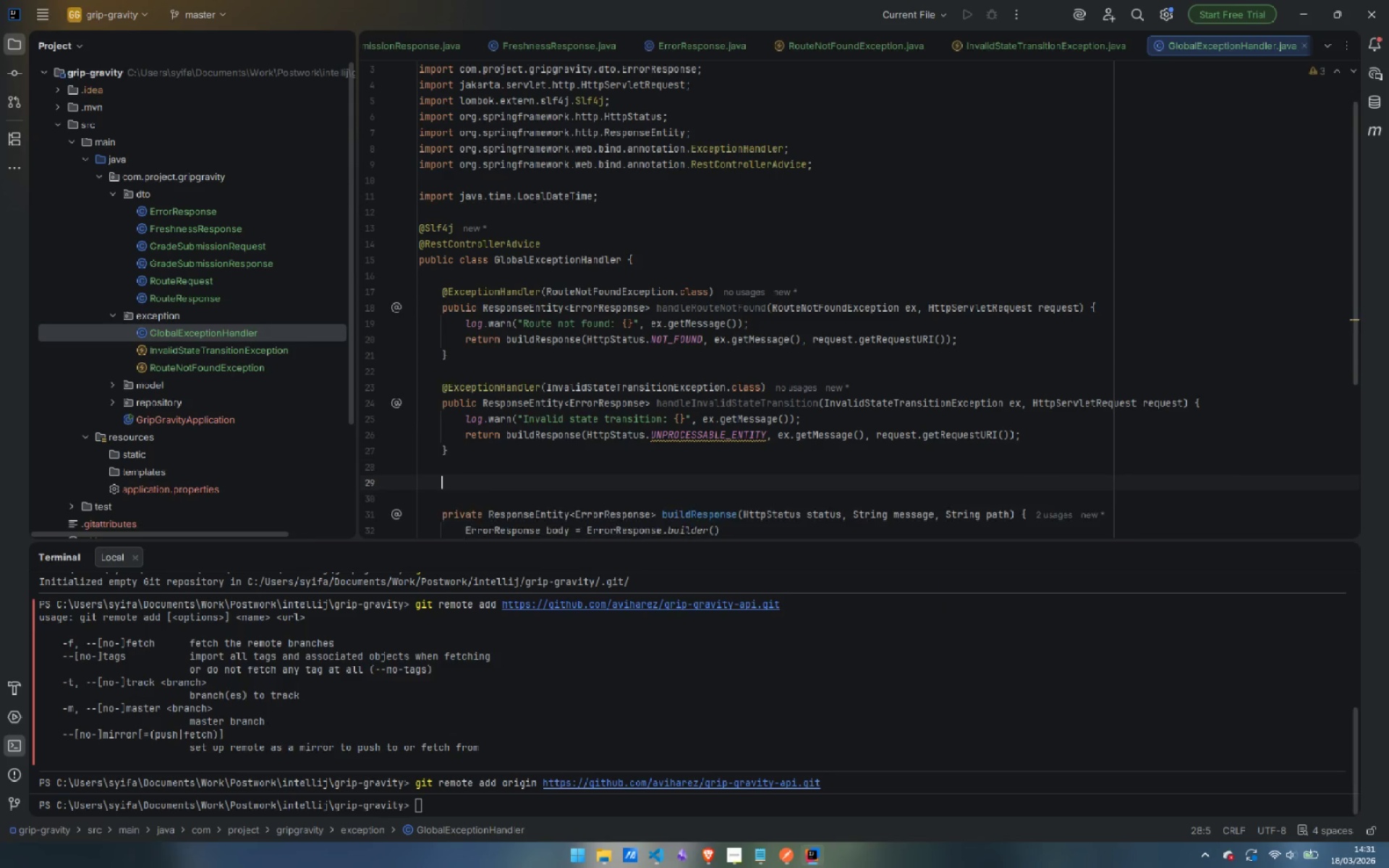 
key(Enter)
 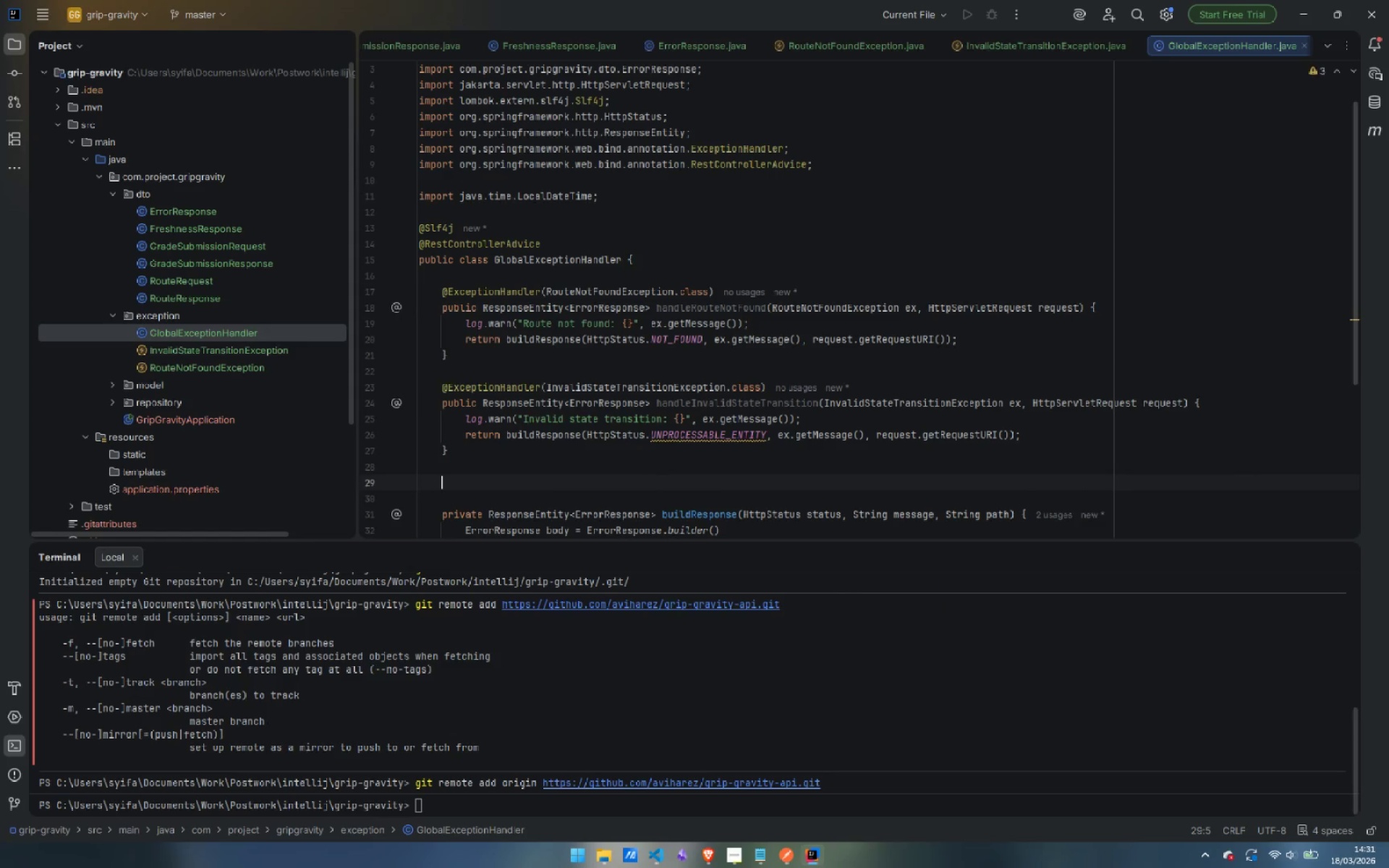 
type(@Ex)
 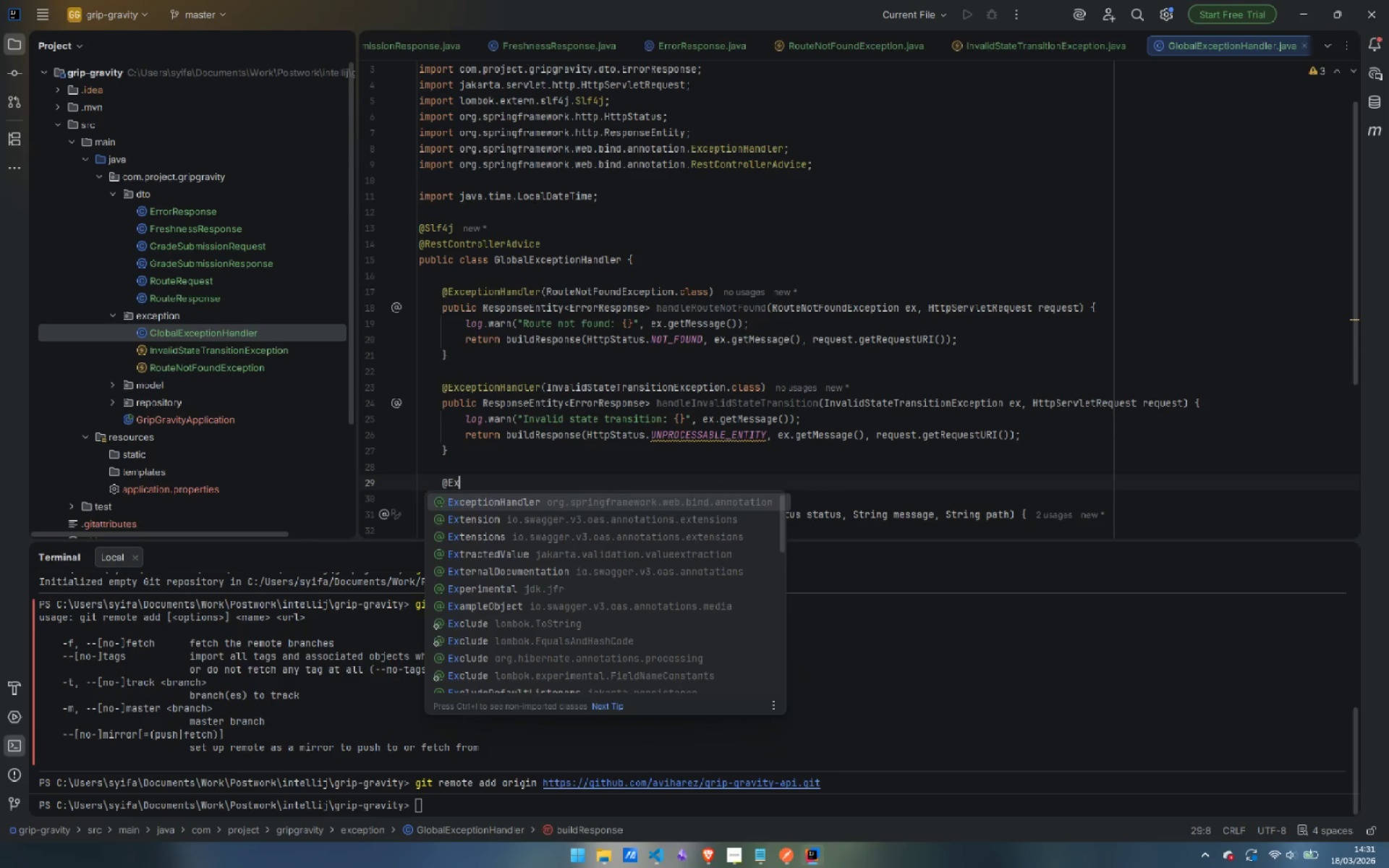 
key(Enter)
 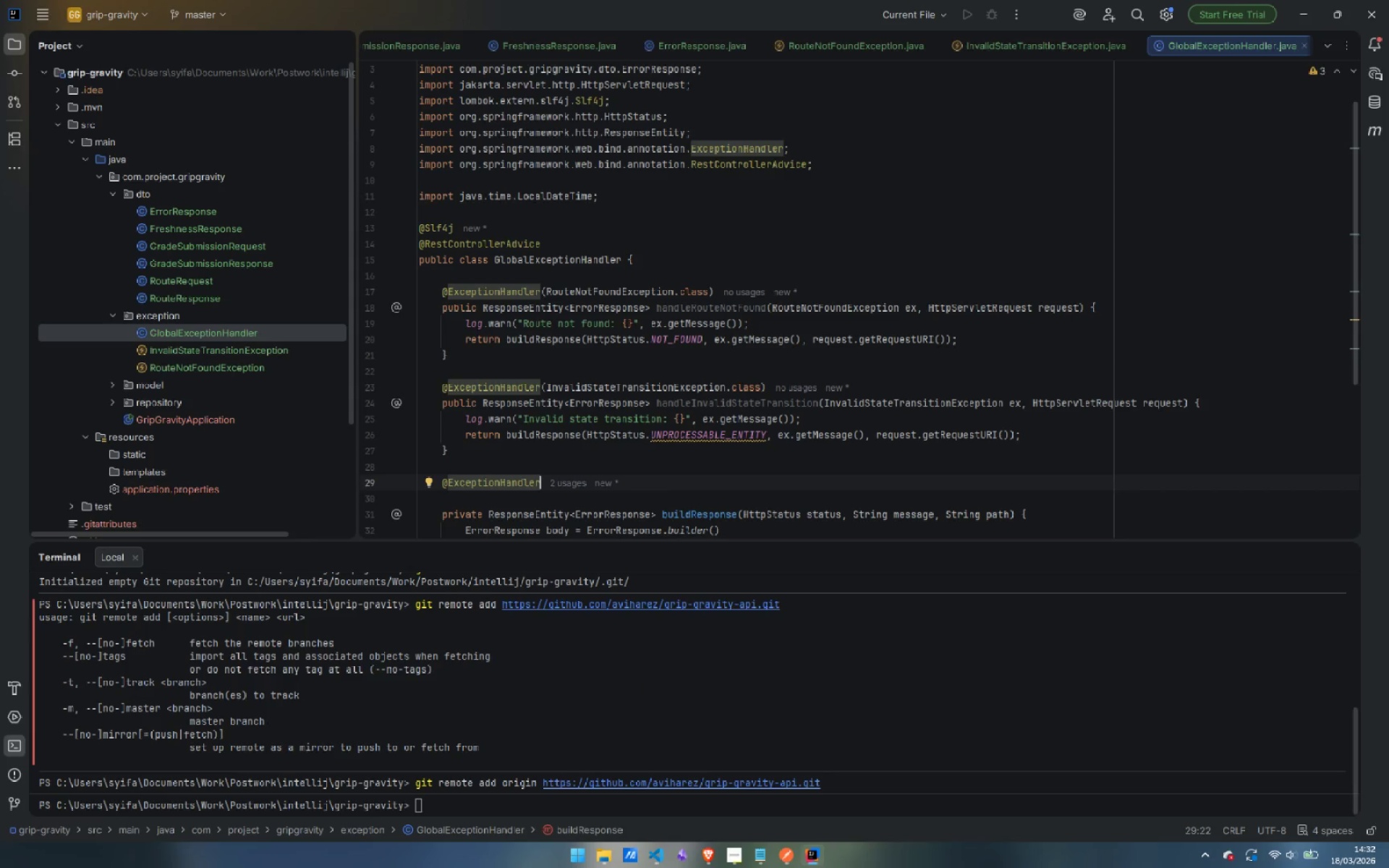 
type((Inva)
 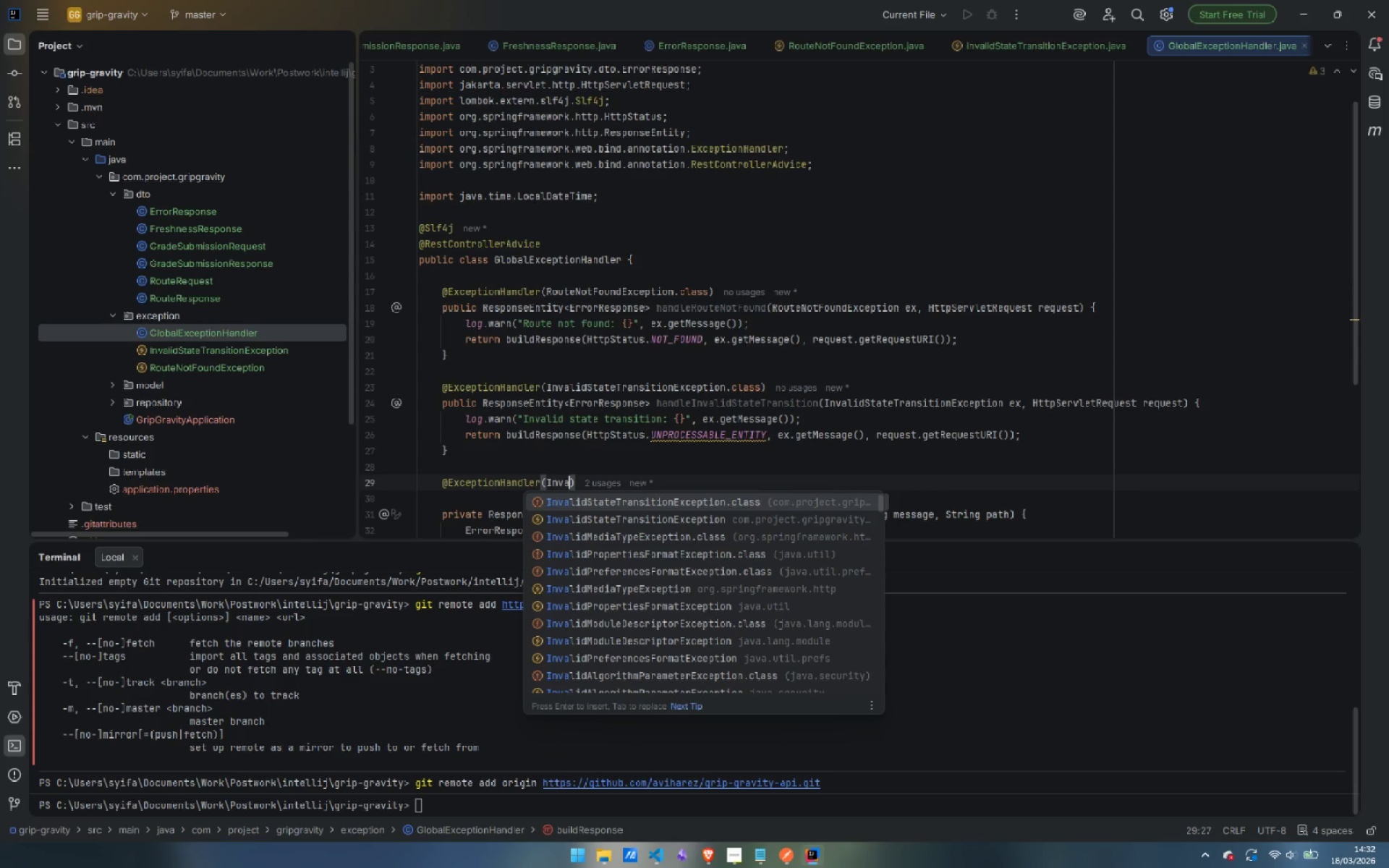 
key(Control+Backspace)
 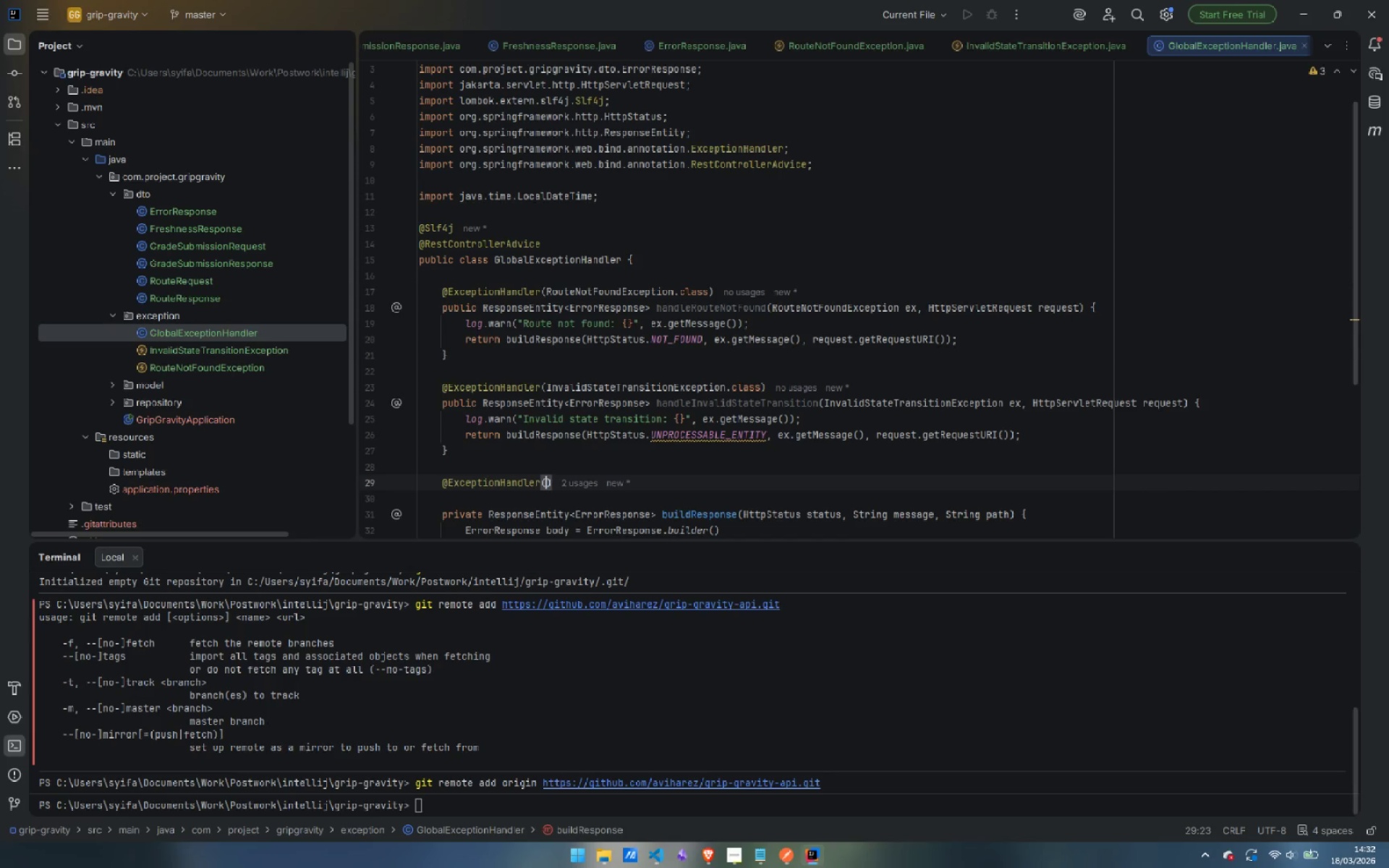 
type(Metho)
 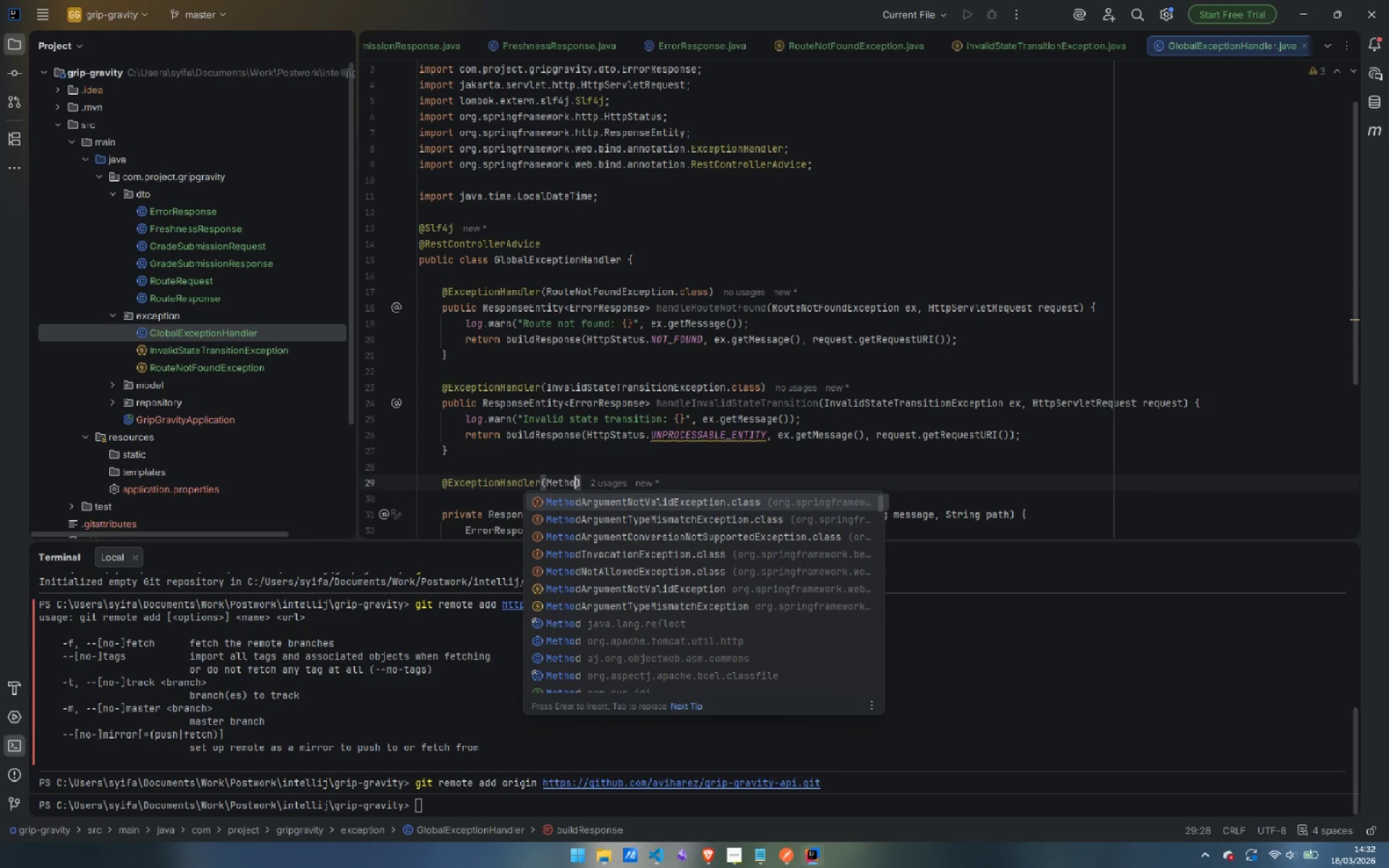 
key(Enter)
 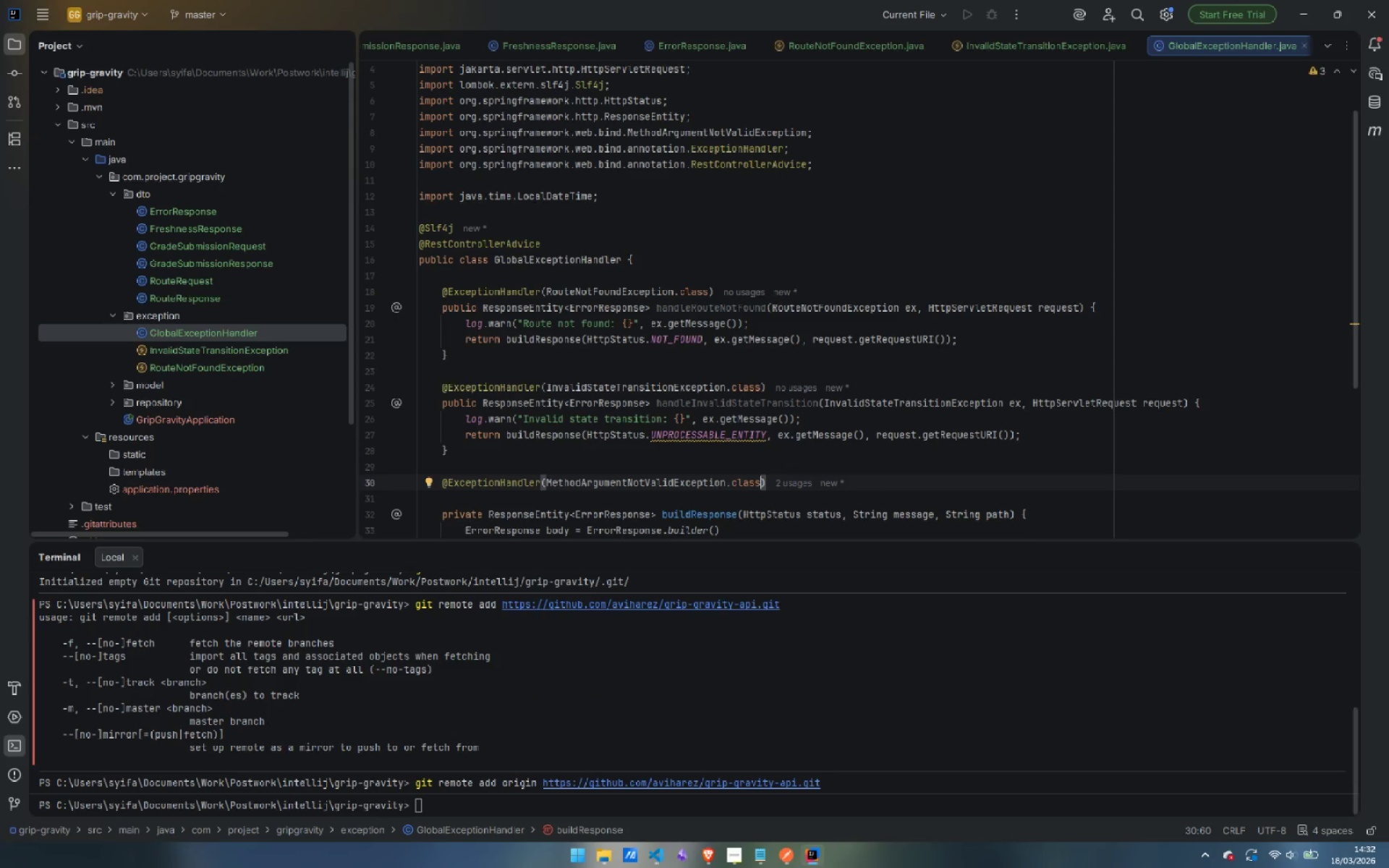 
key(ArrowRight)
 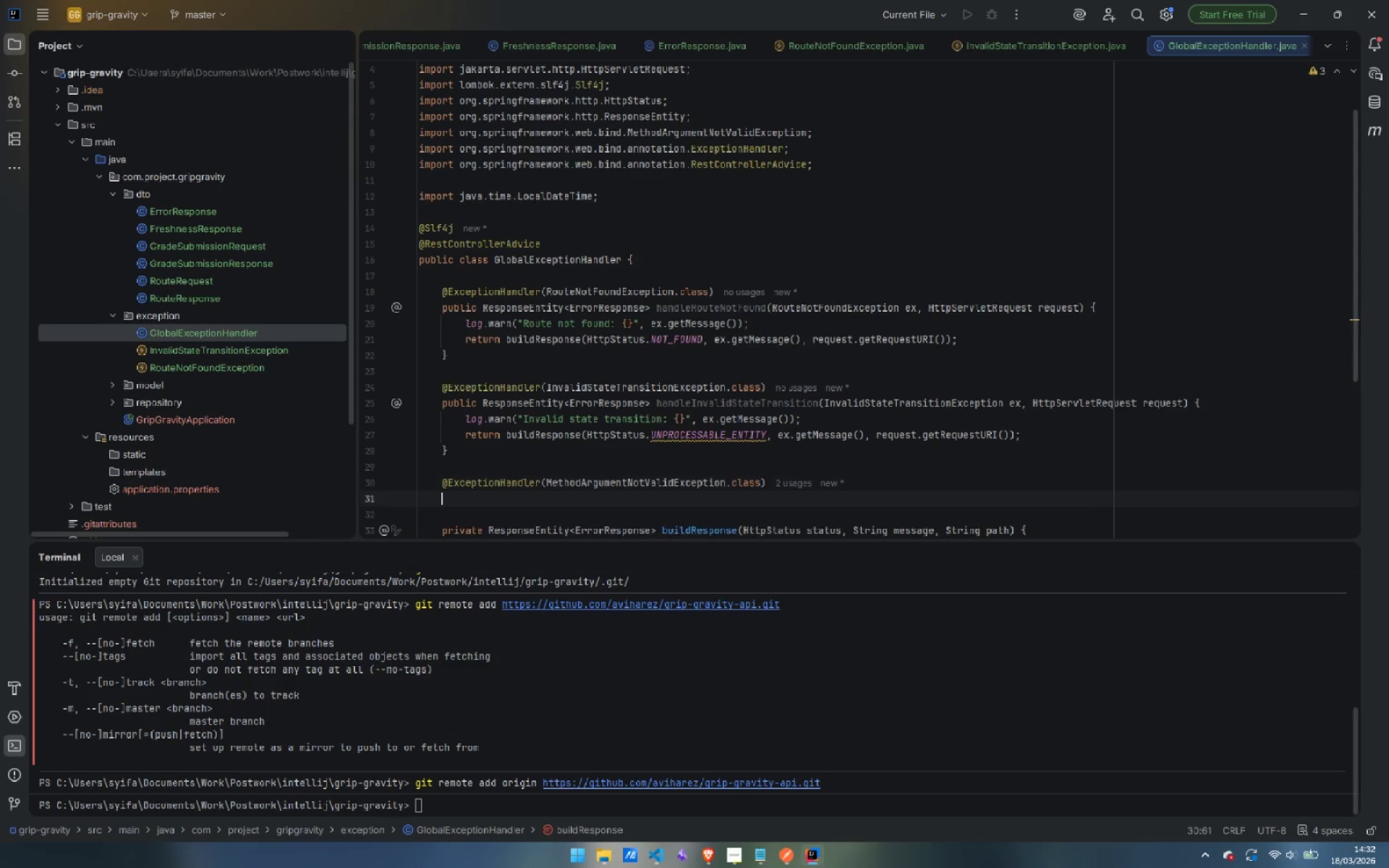 
key(Enter)
 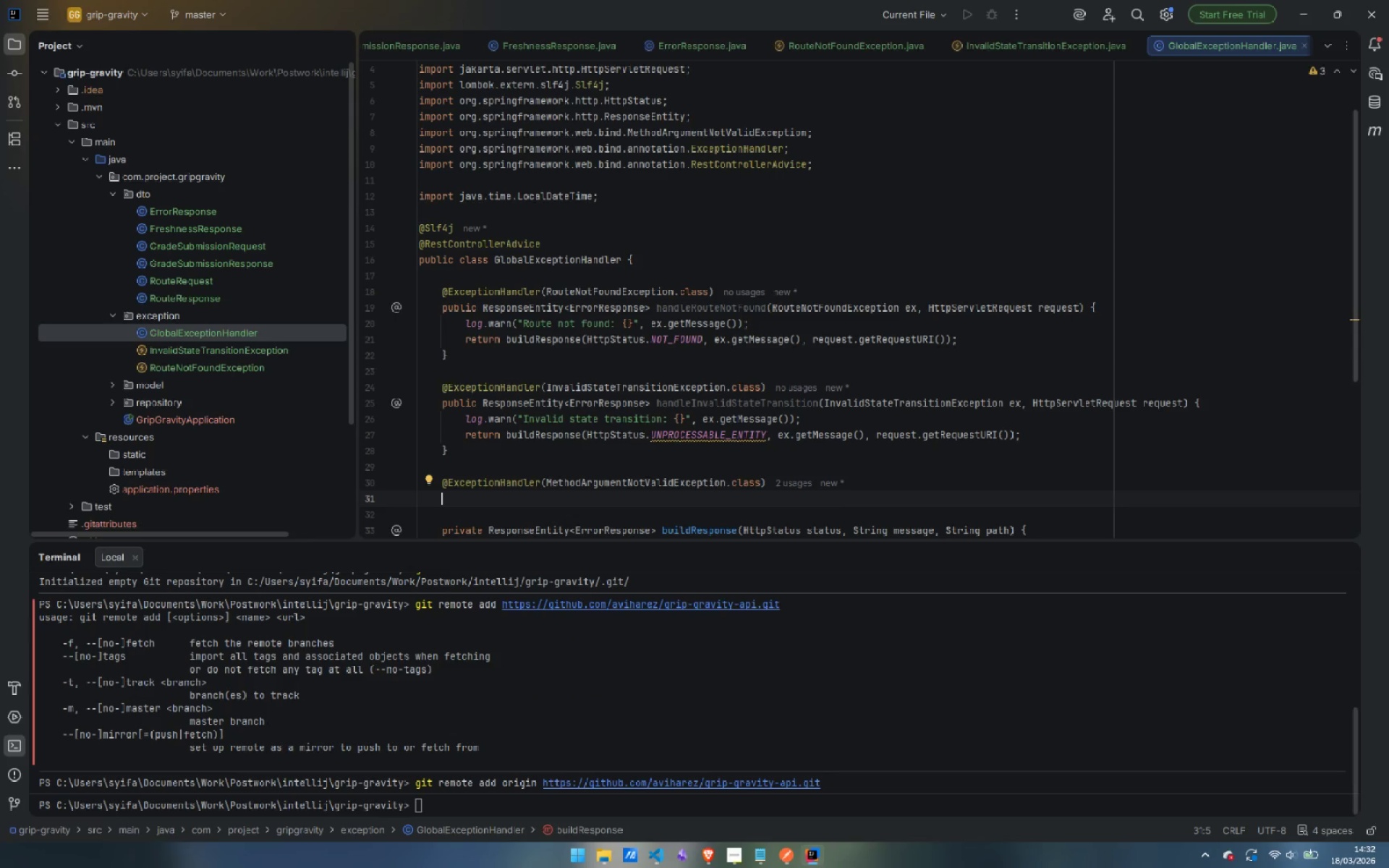 
type(public Response)
 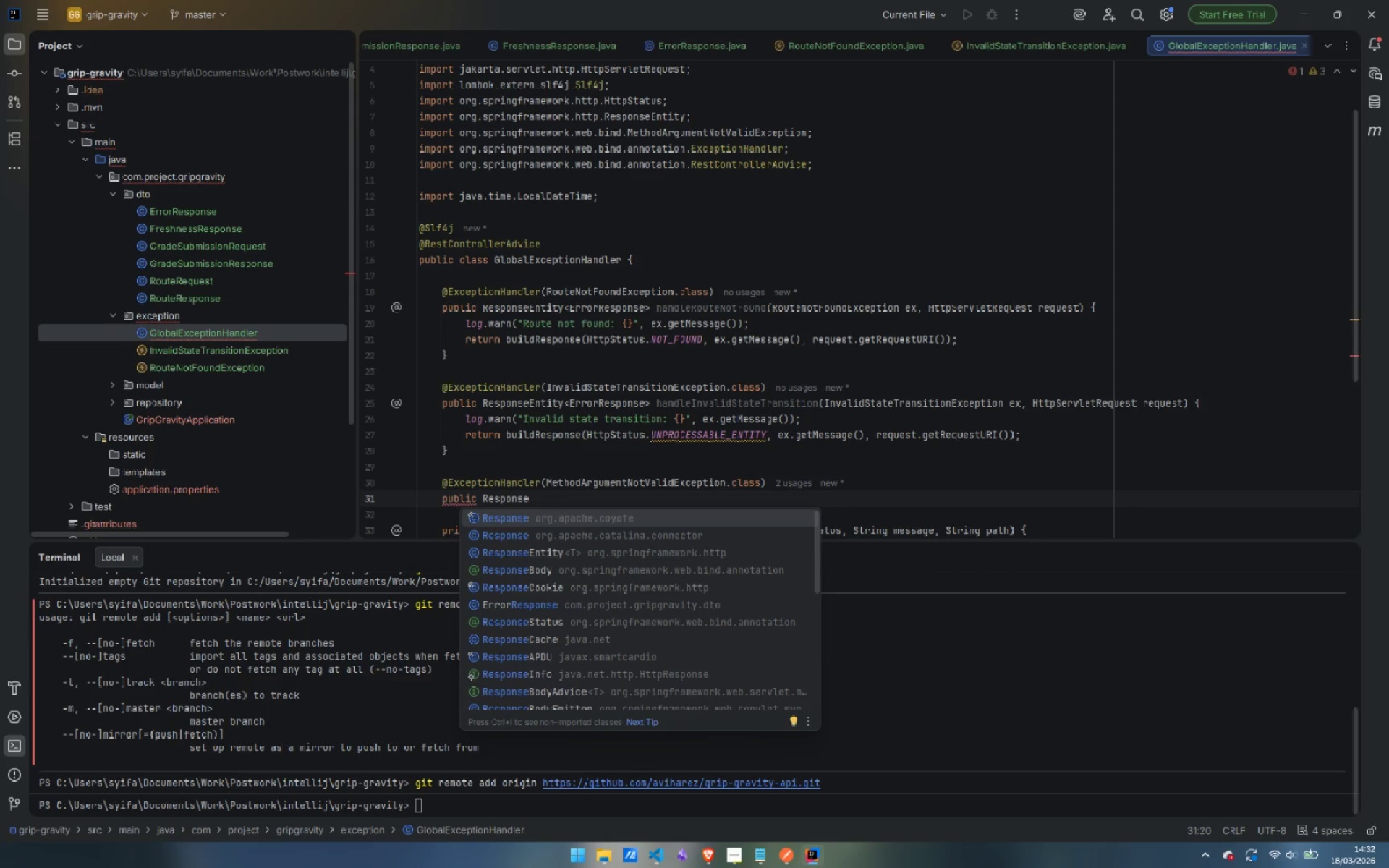 
key(ArrowDown)
 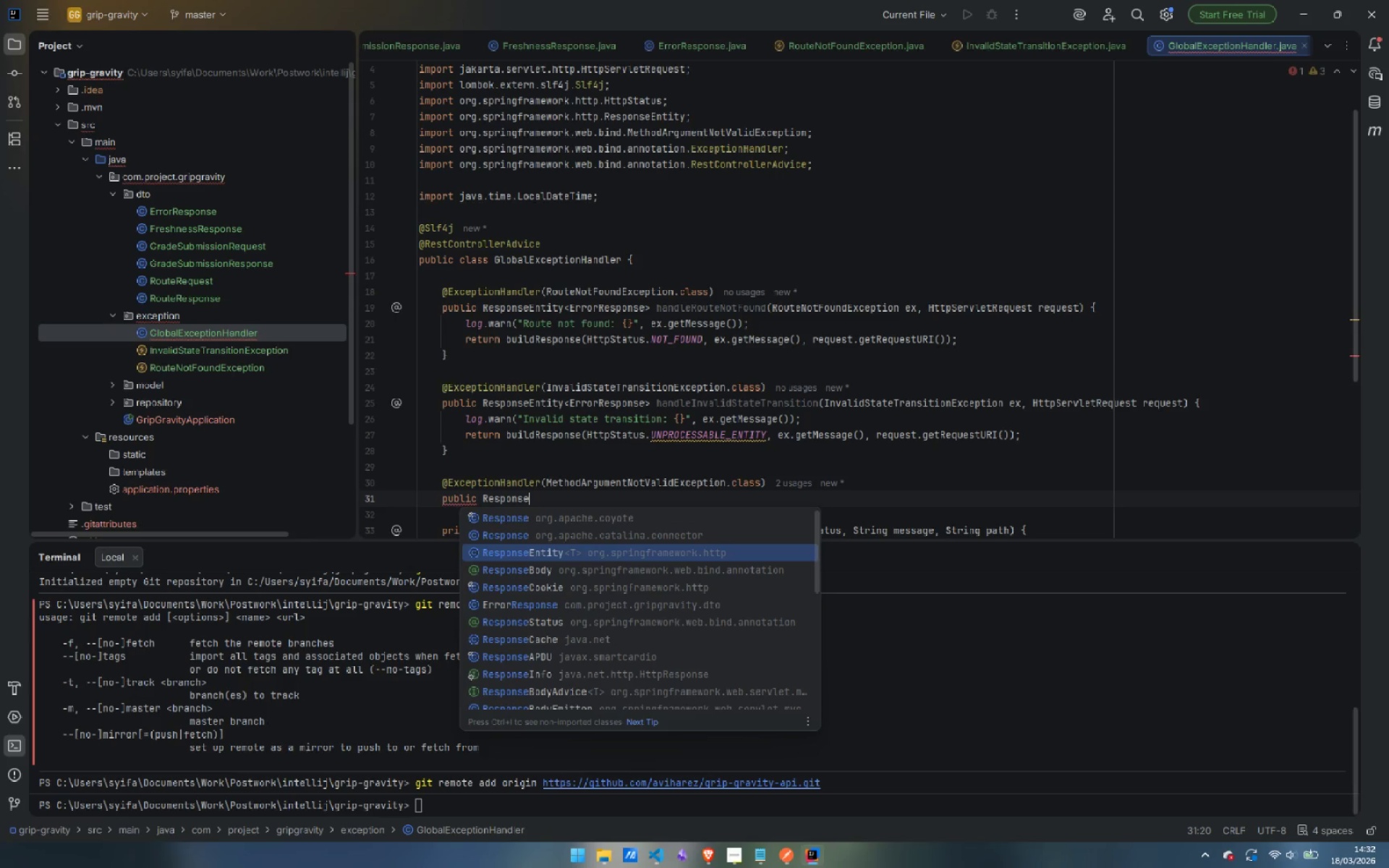 
key(ArrowDown)
 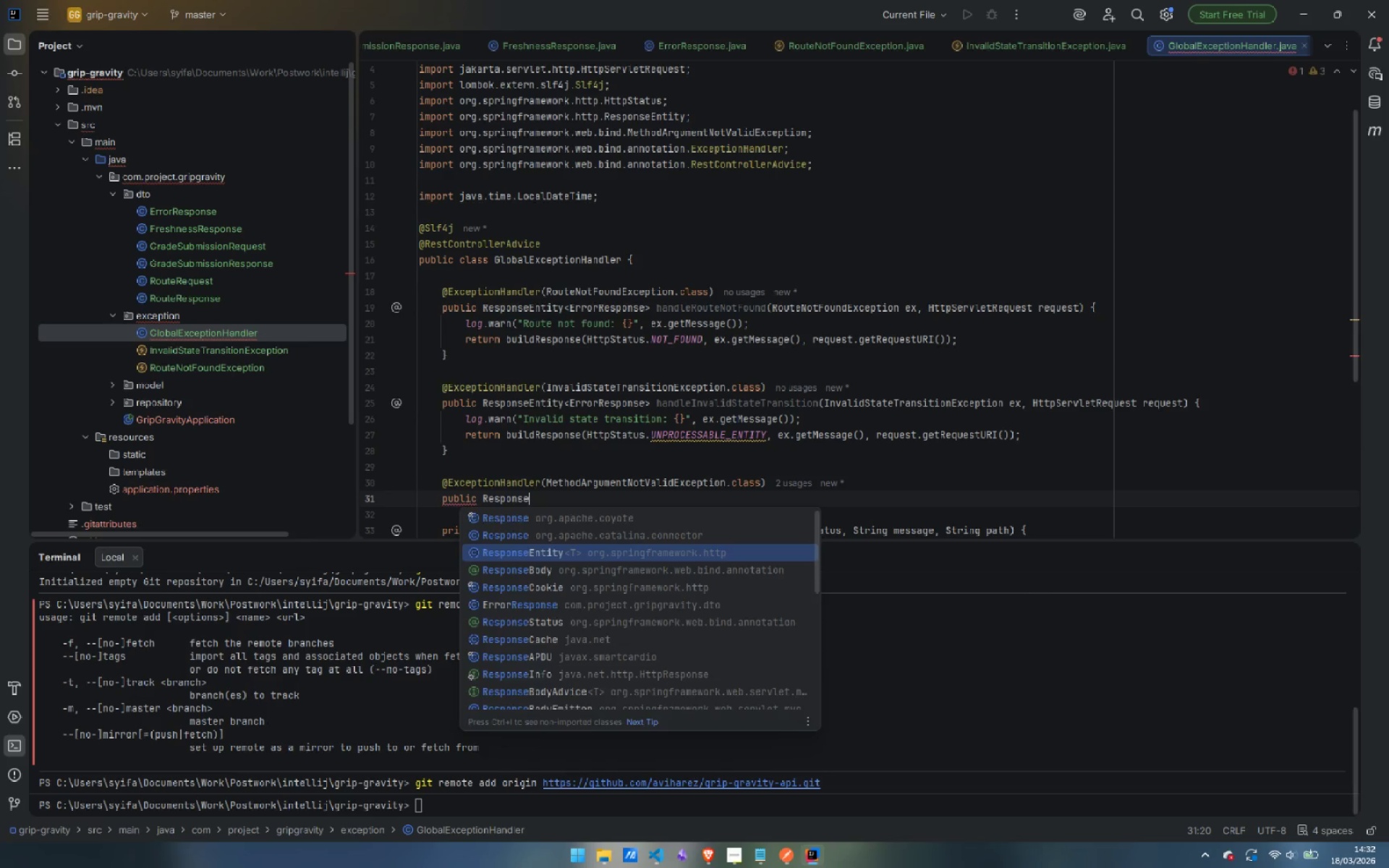 
key(Enter)
 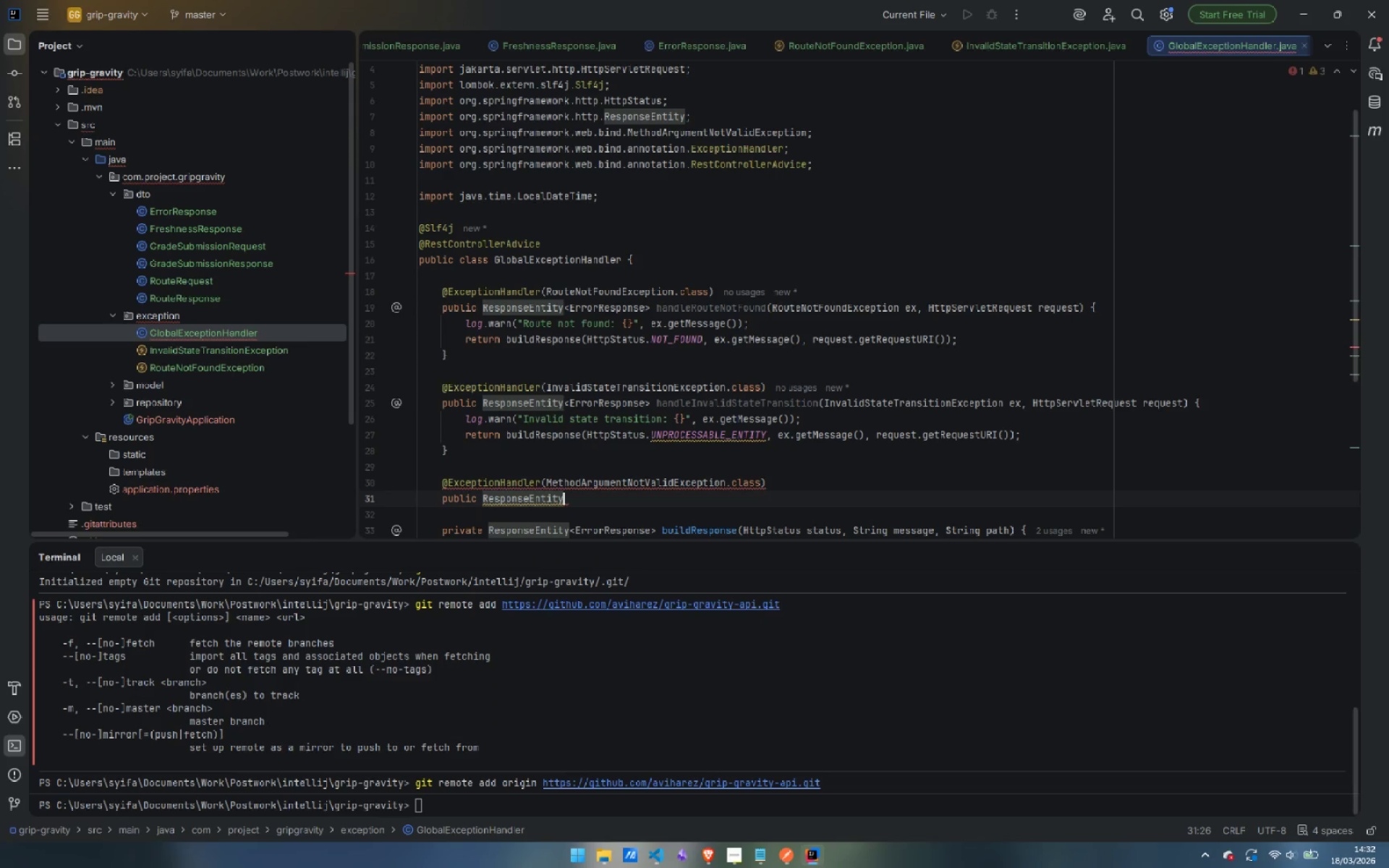 
type(<Error)
 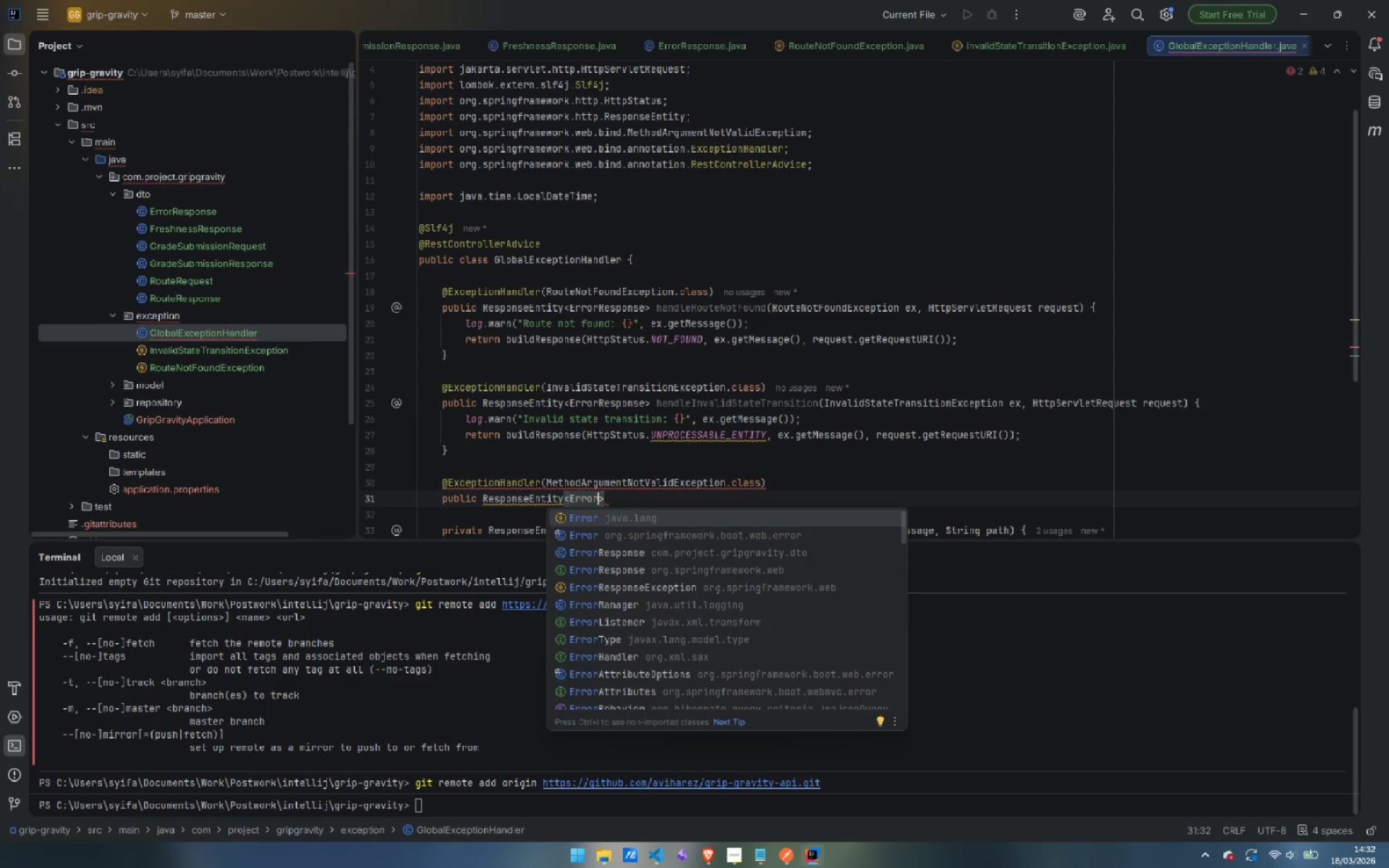 
key(ArrowDown)
 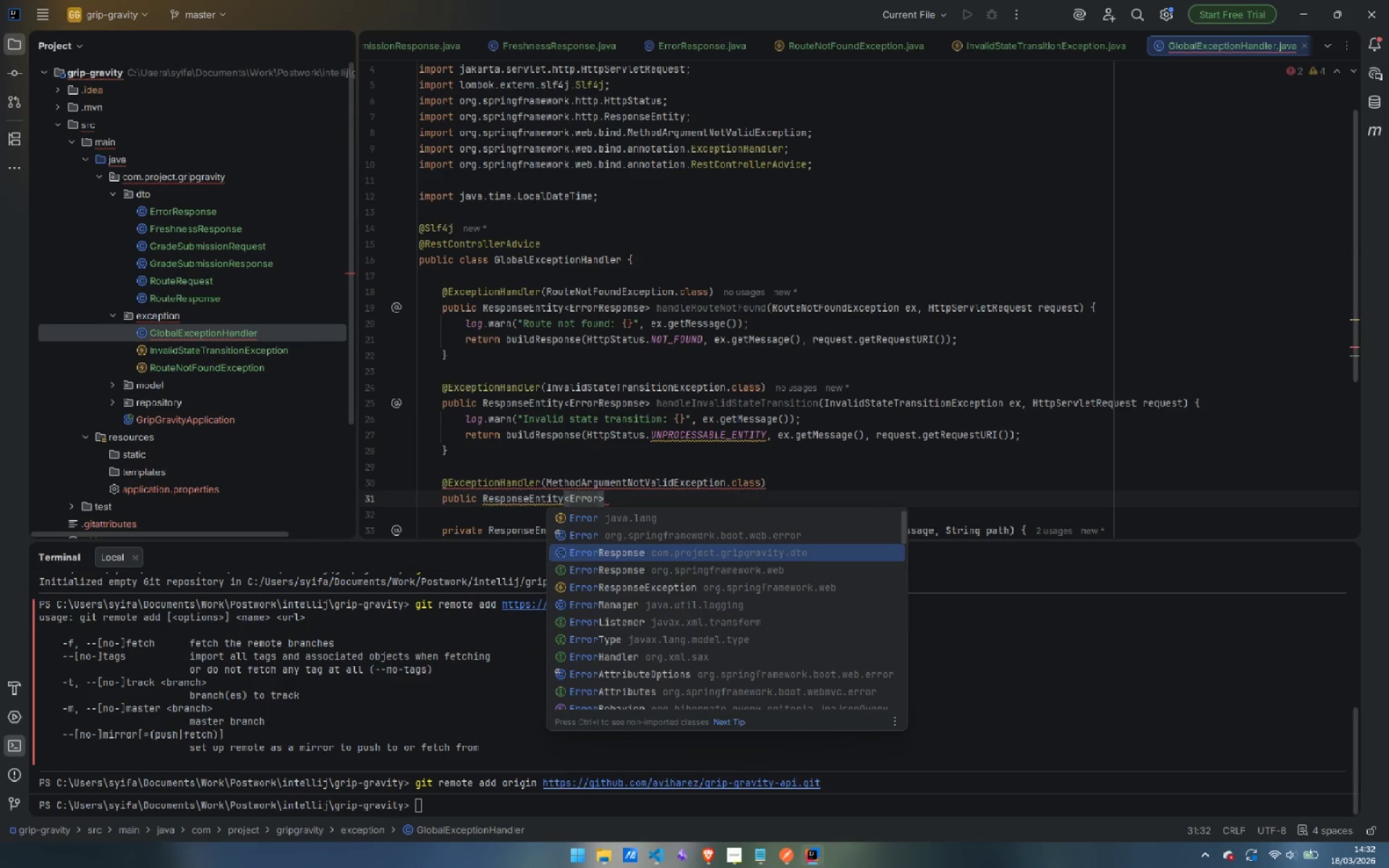 
key(ArrowDown)
 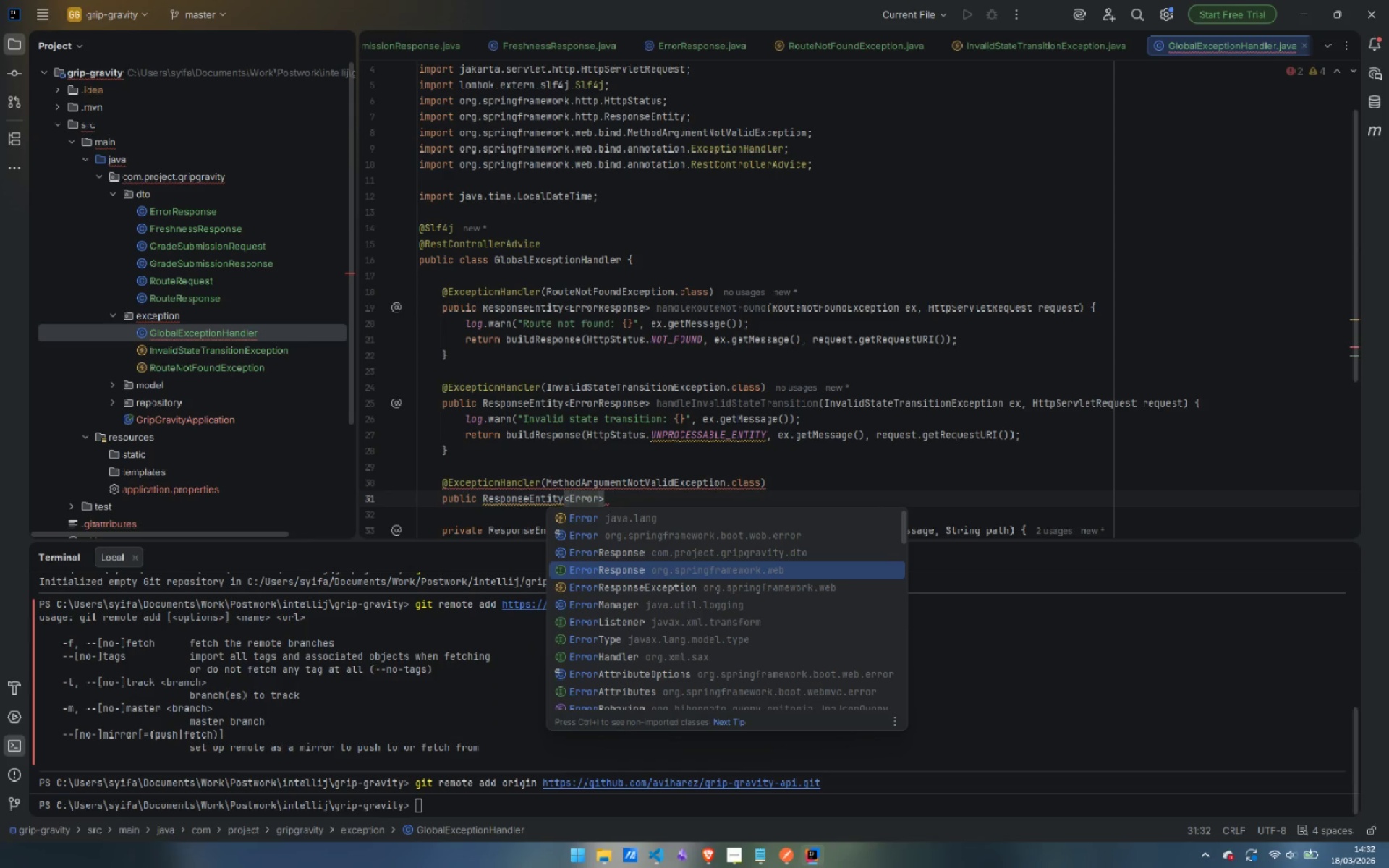 
key(ArrowDown)
 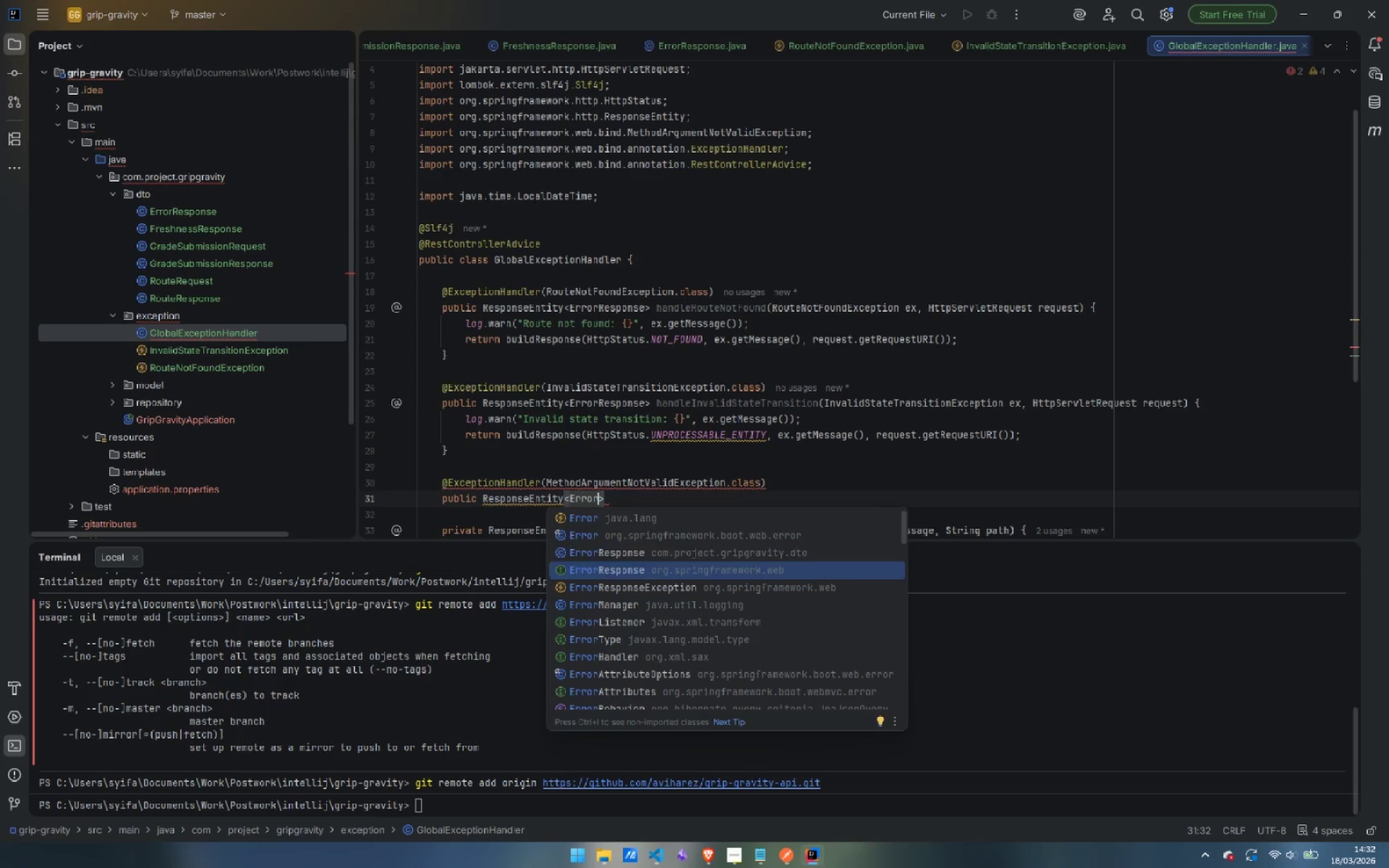 
key(ArrowUp)
 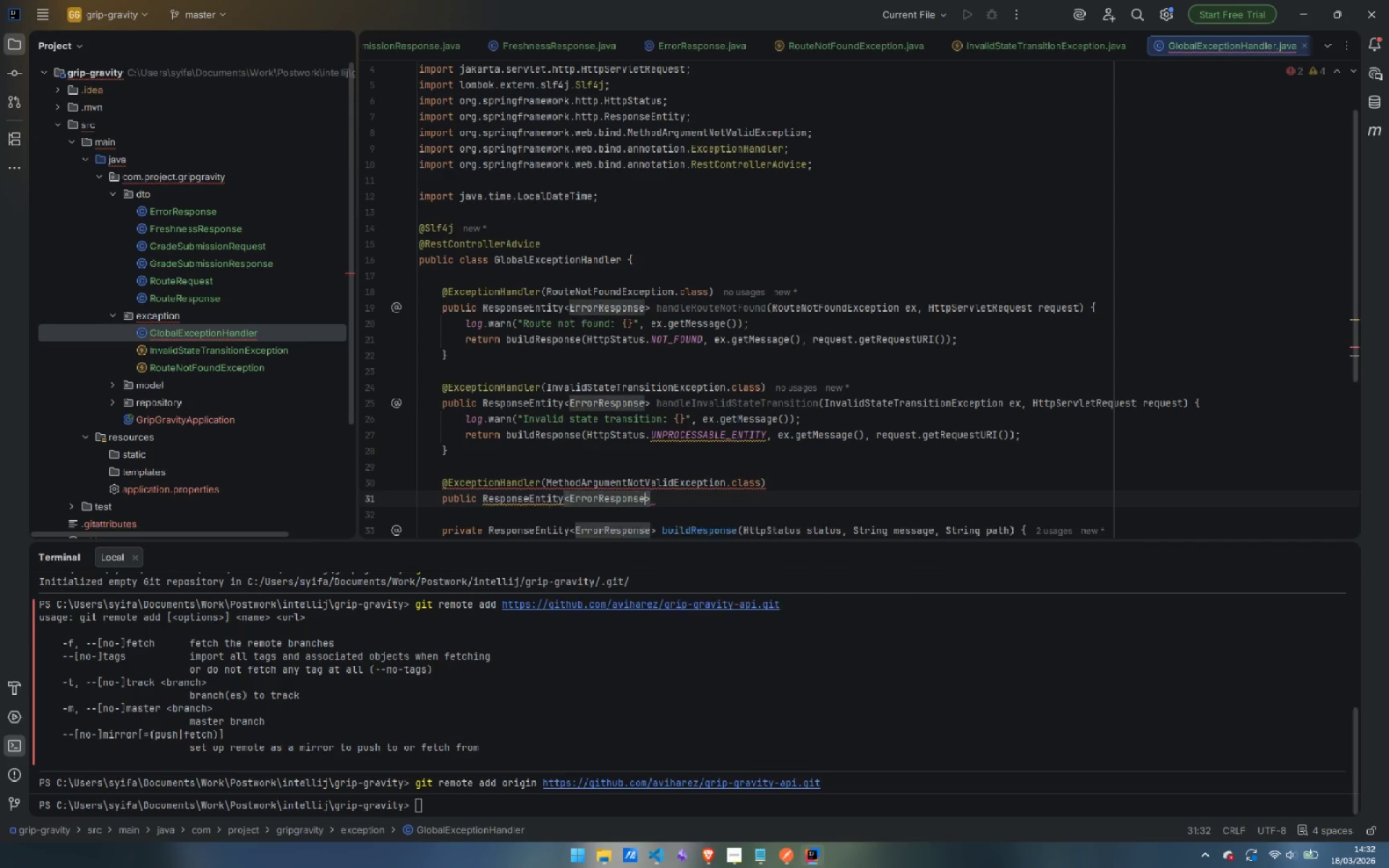 
key(Enter)
 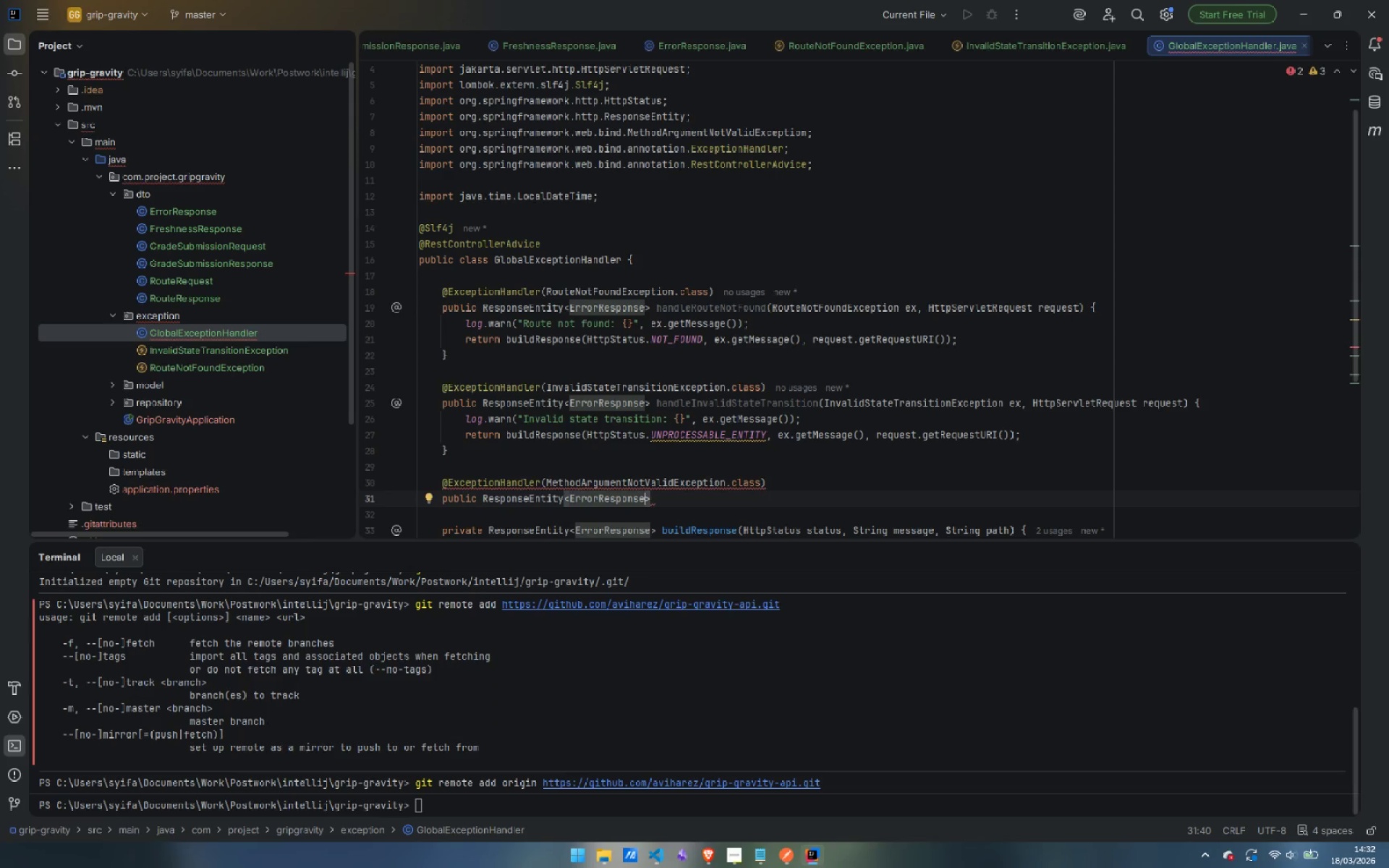 
key(ArrowRight)
 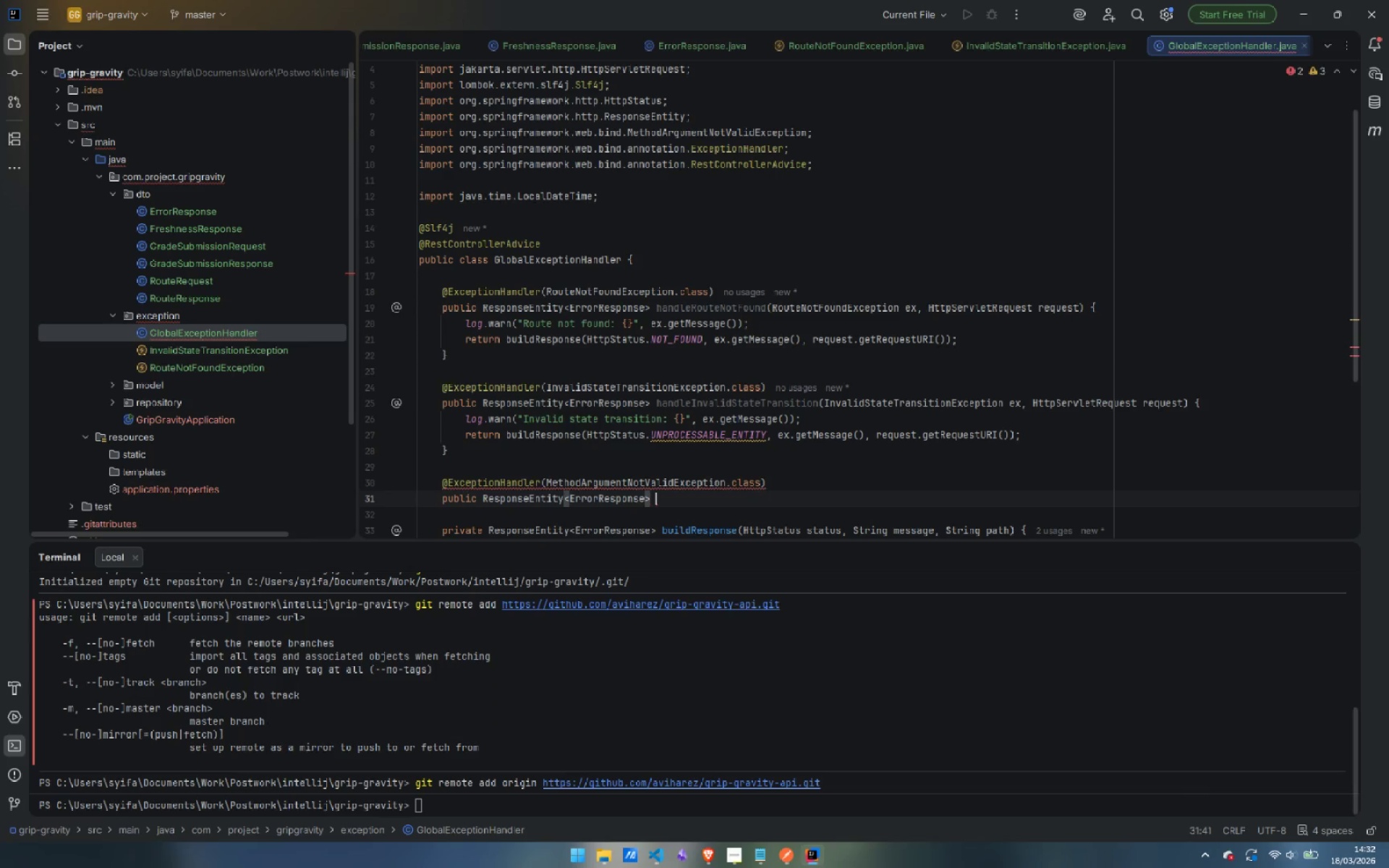 
key(Space)
 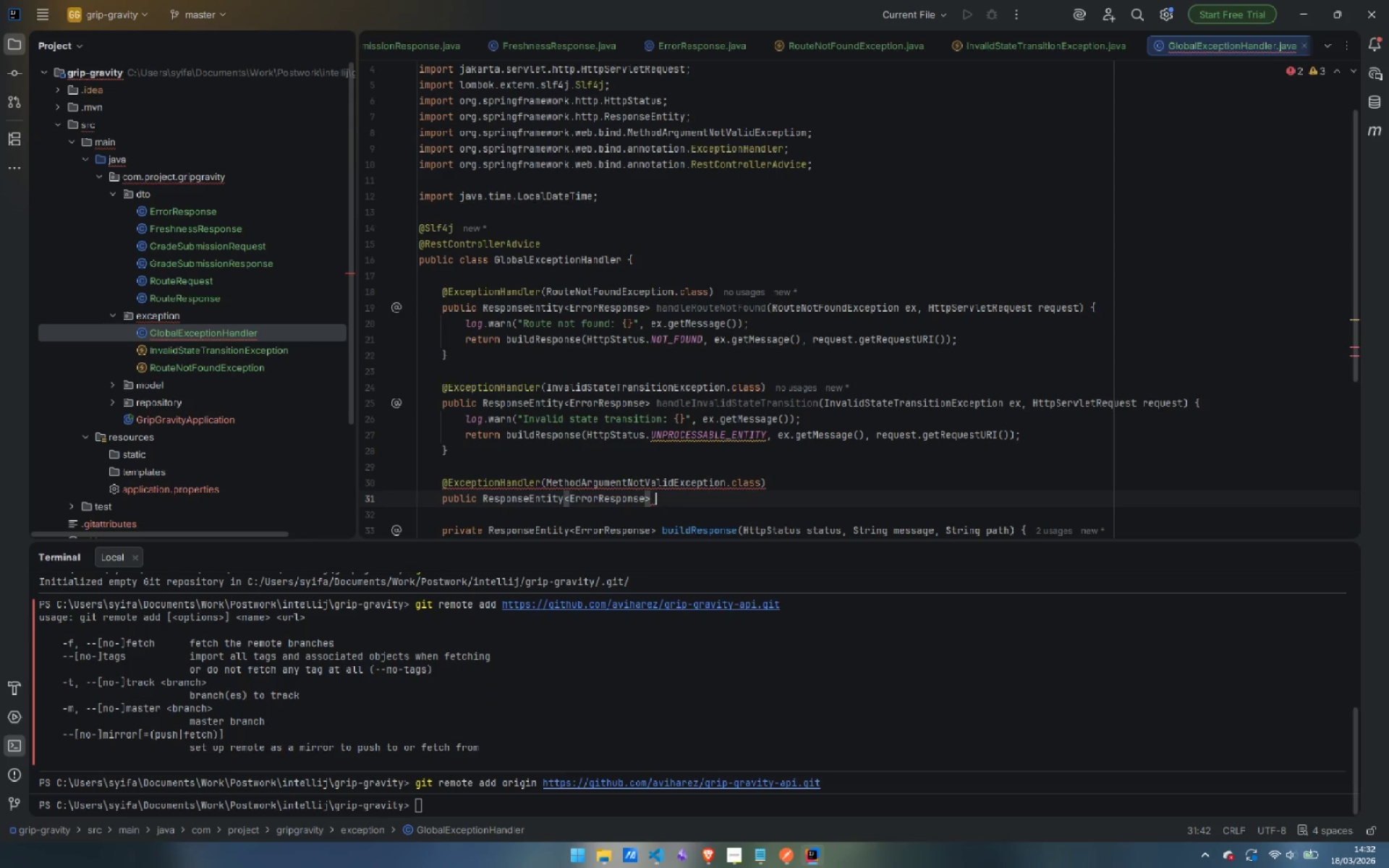 
type(handleValidationErros)
key(Backspace)
type(rs)
 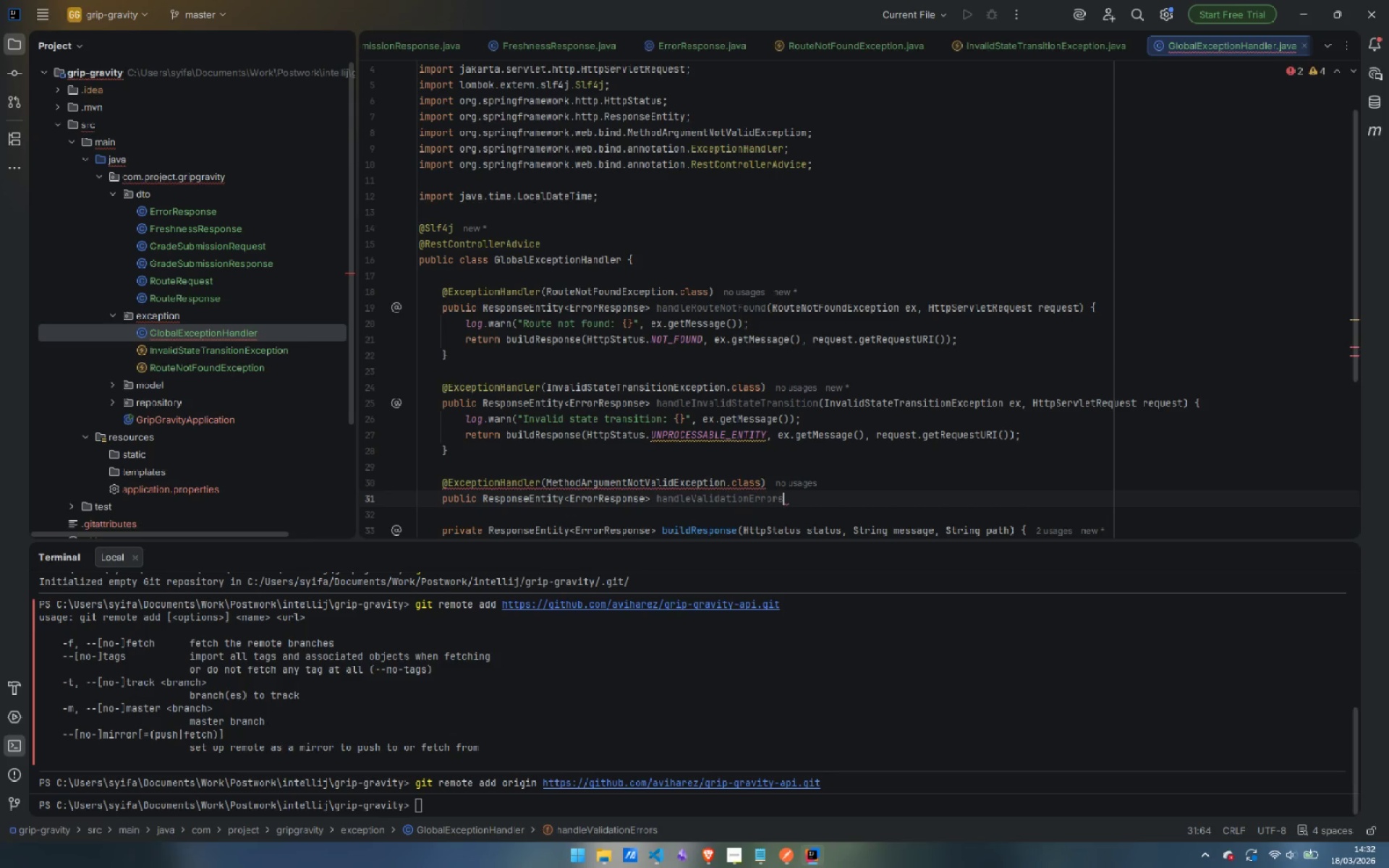 
wait(9.45)
 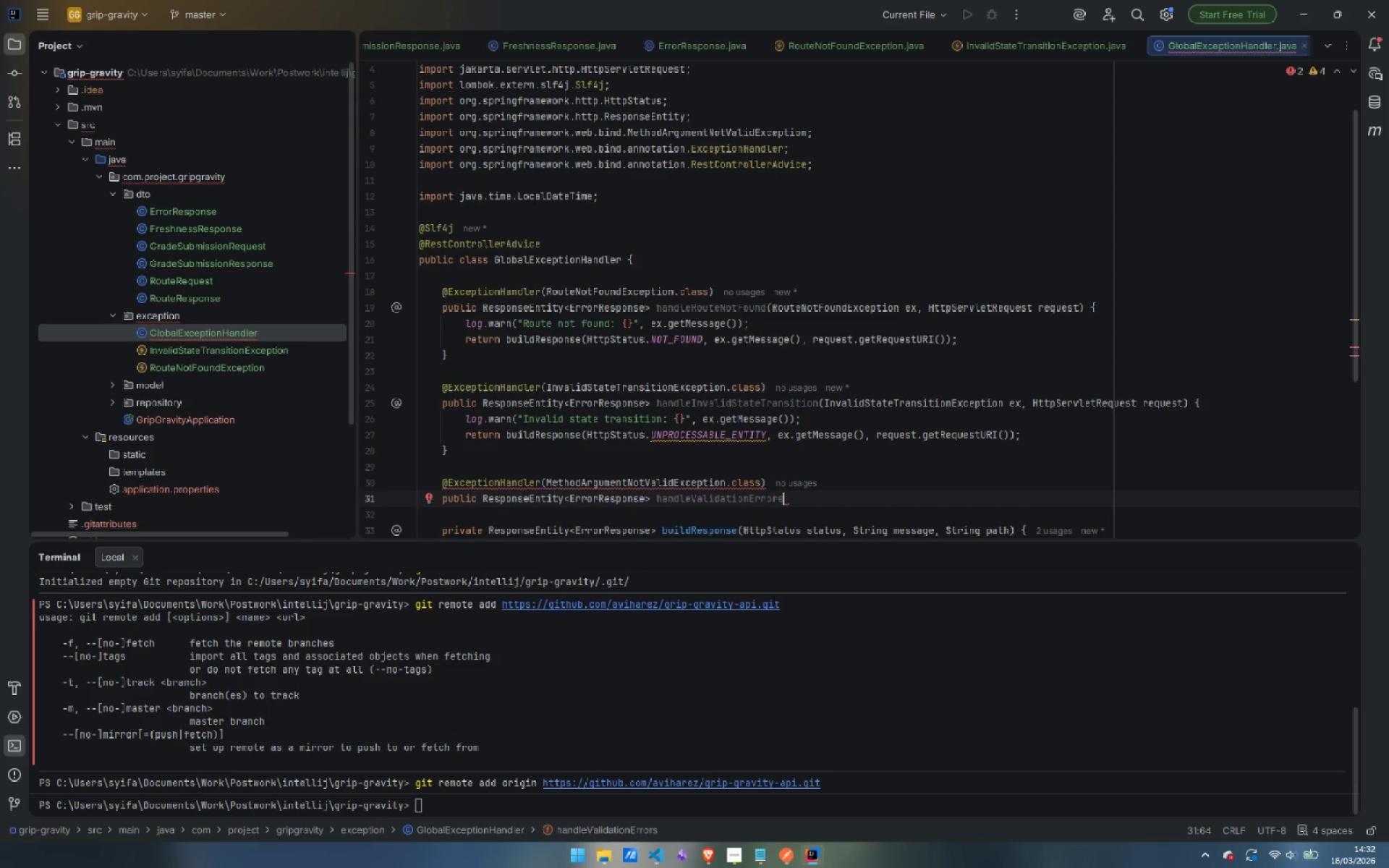 
type((Mt)
key(Backspace)
type(eh)
key(Backspace)
type(thodA)
 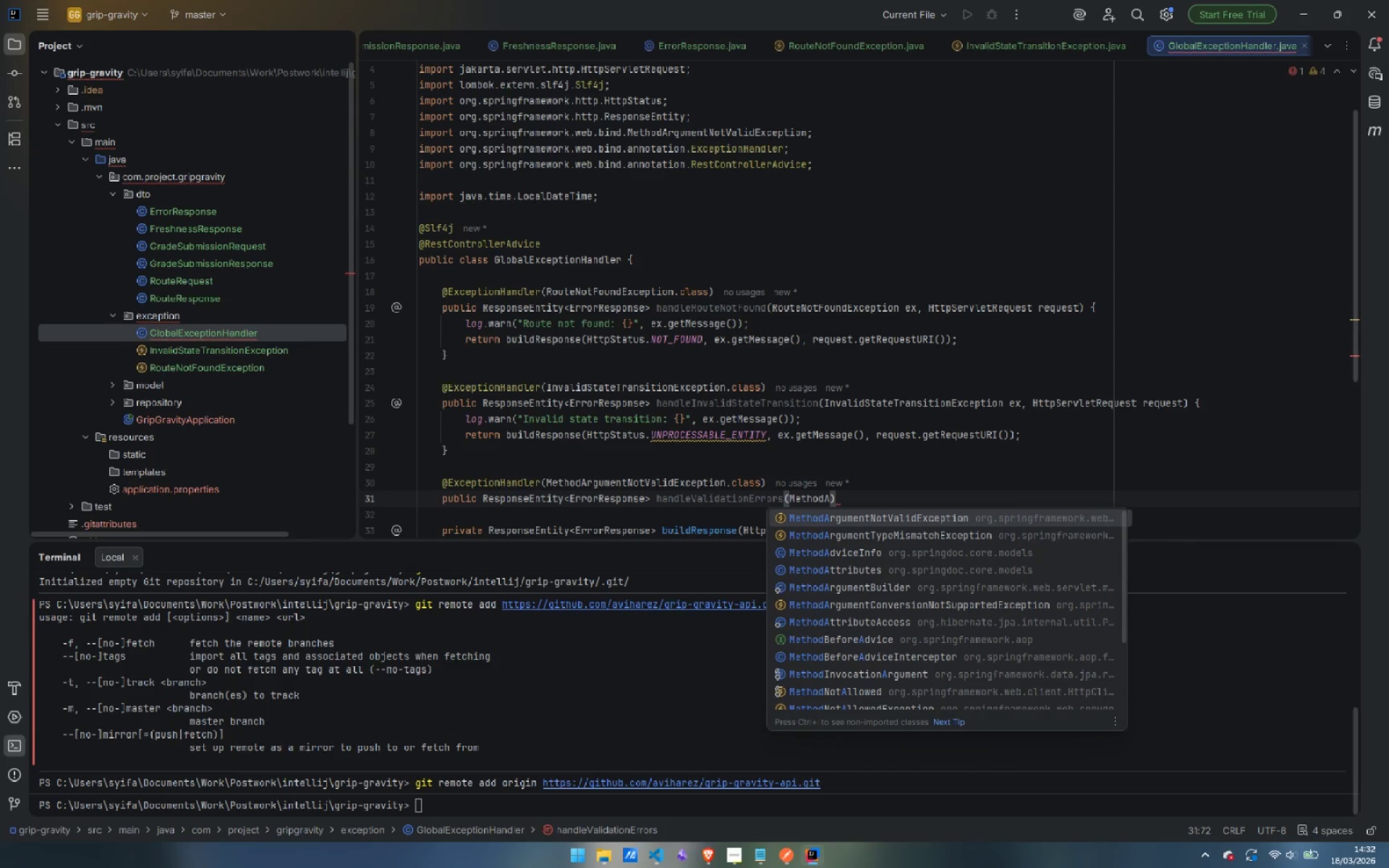 
key(Enter)
 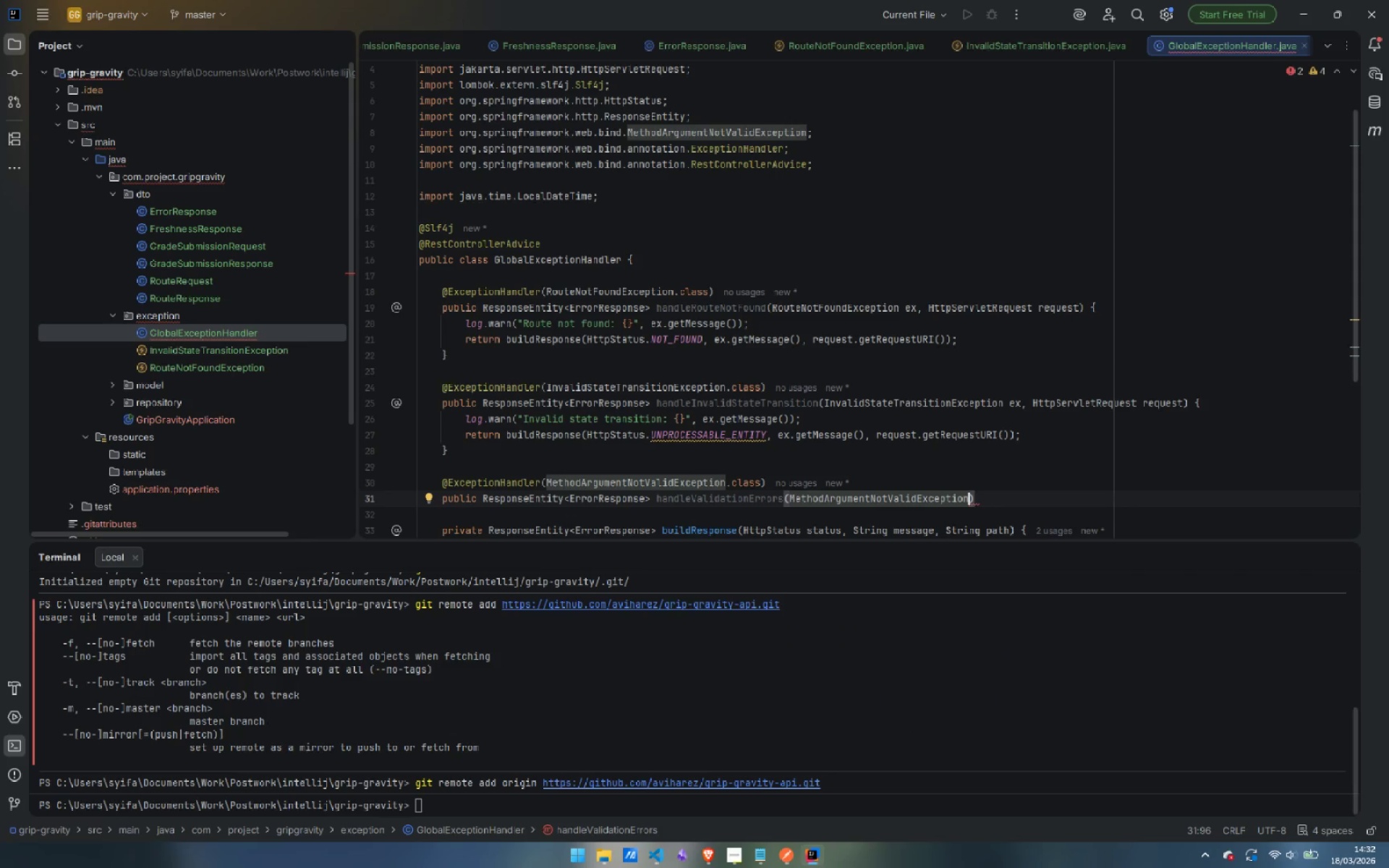 
type( ex, HttpSer)
 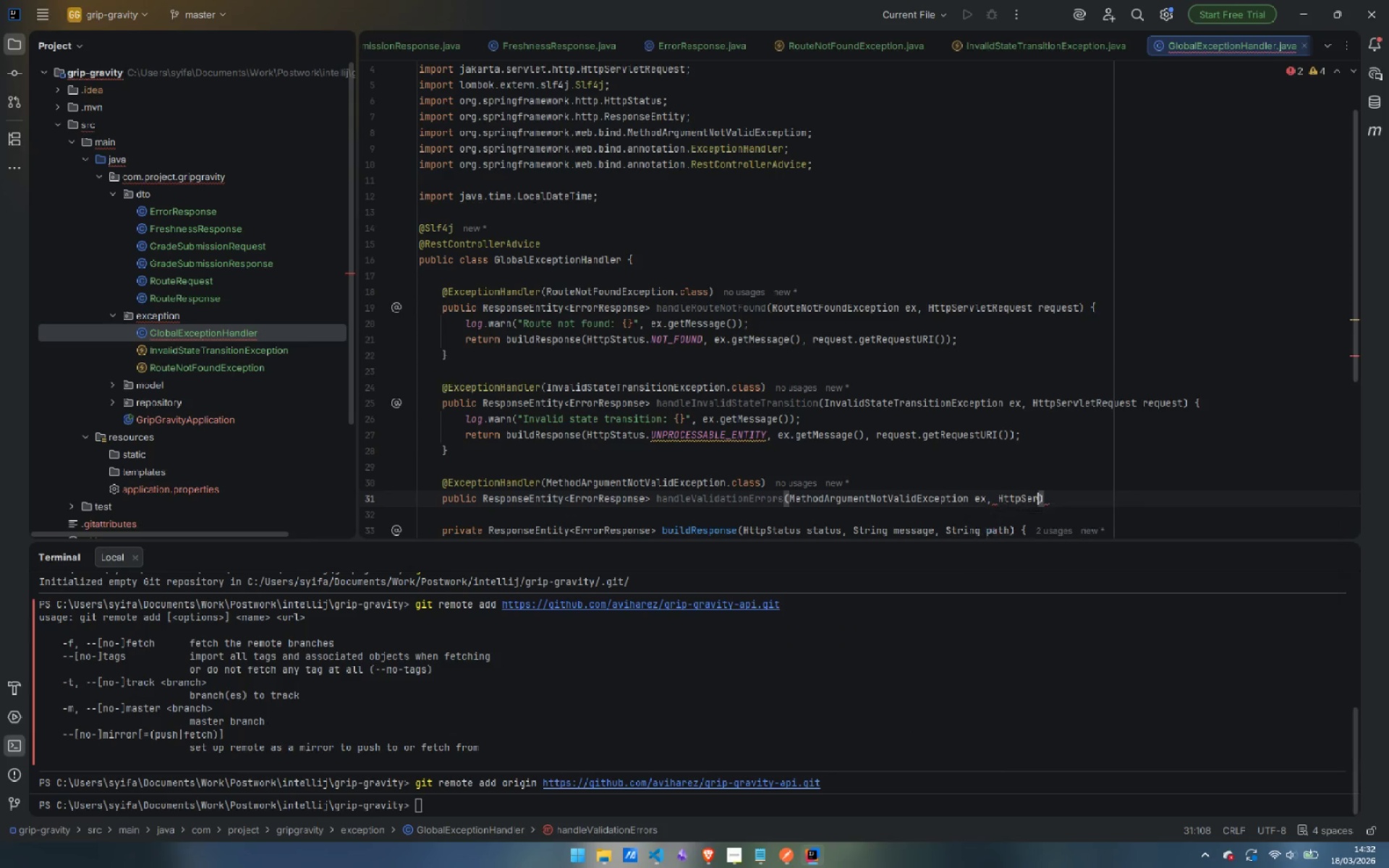 
 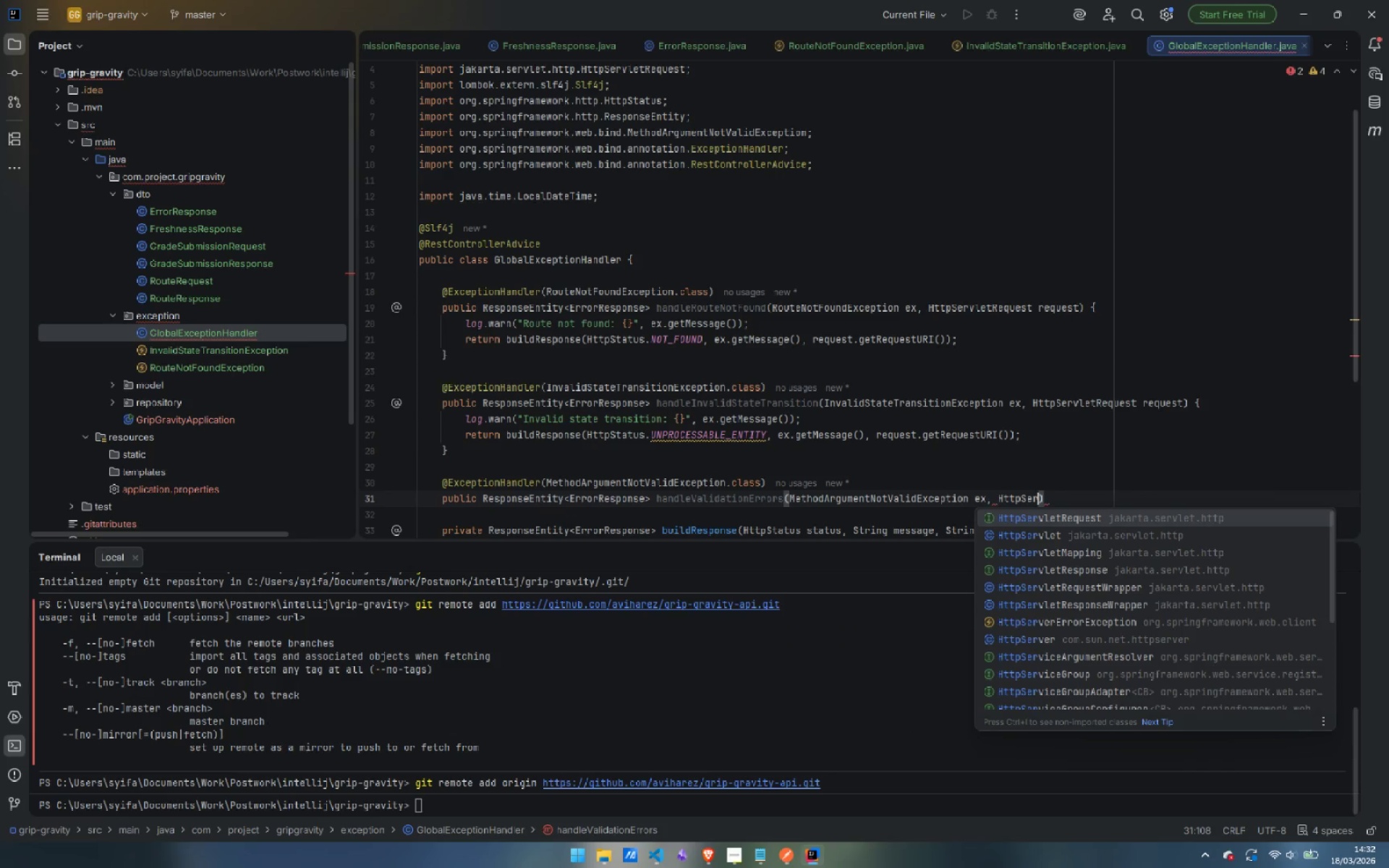 
key(Enter)
 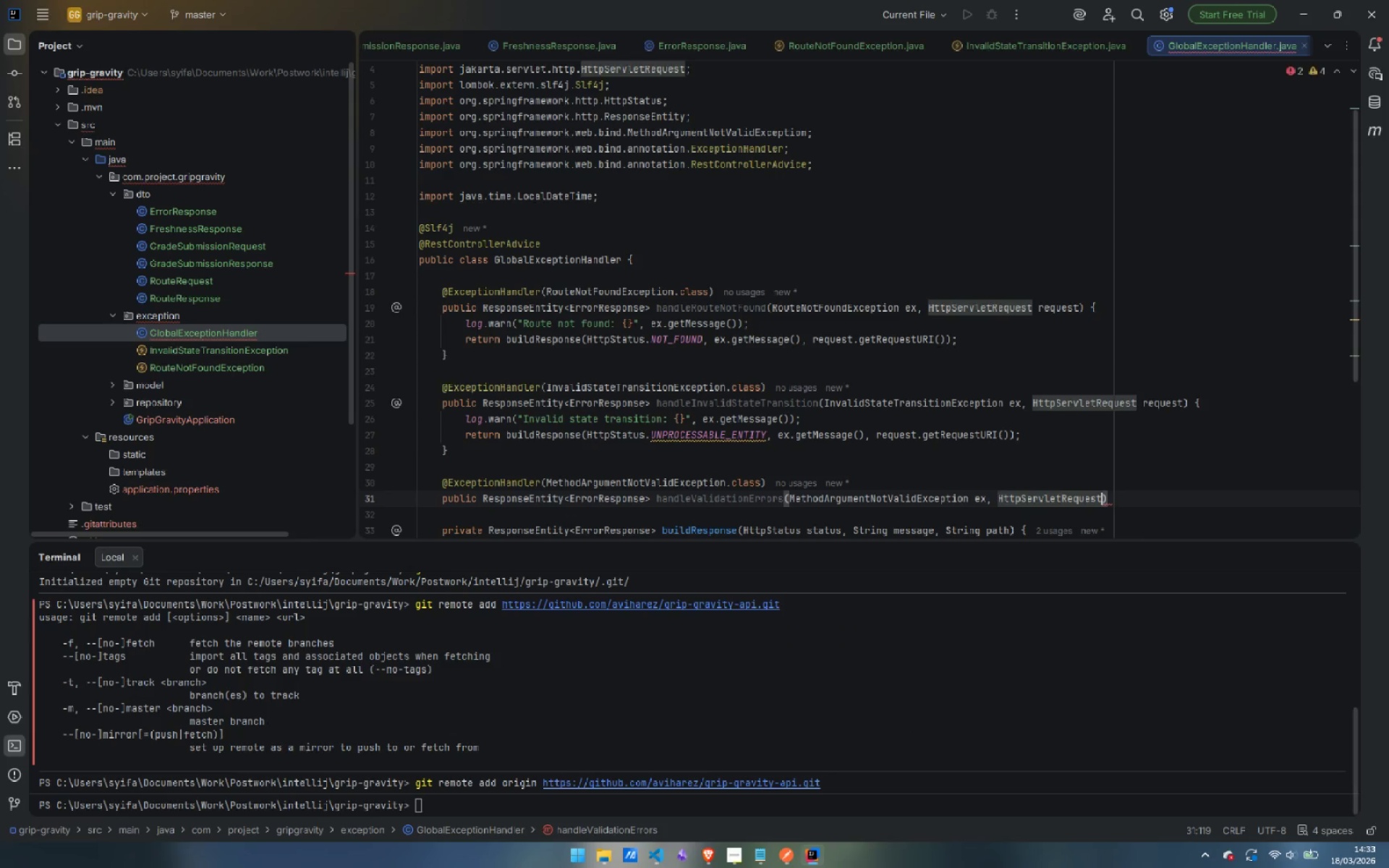 
type( req)
 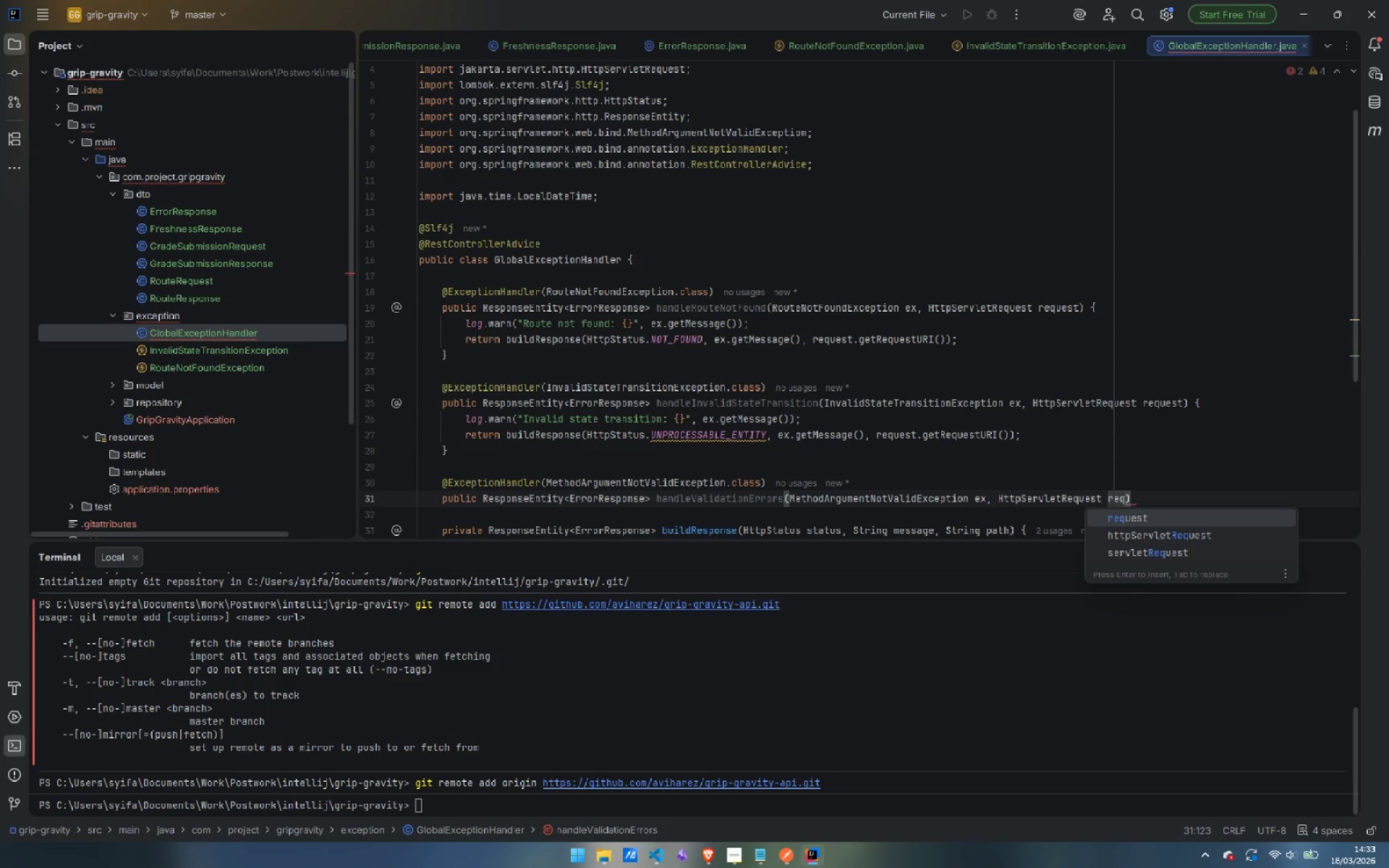 
key(Enter)
 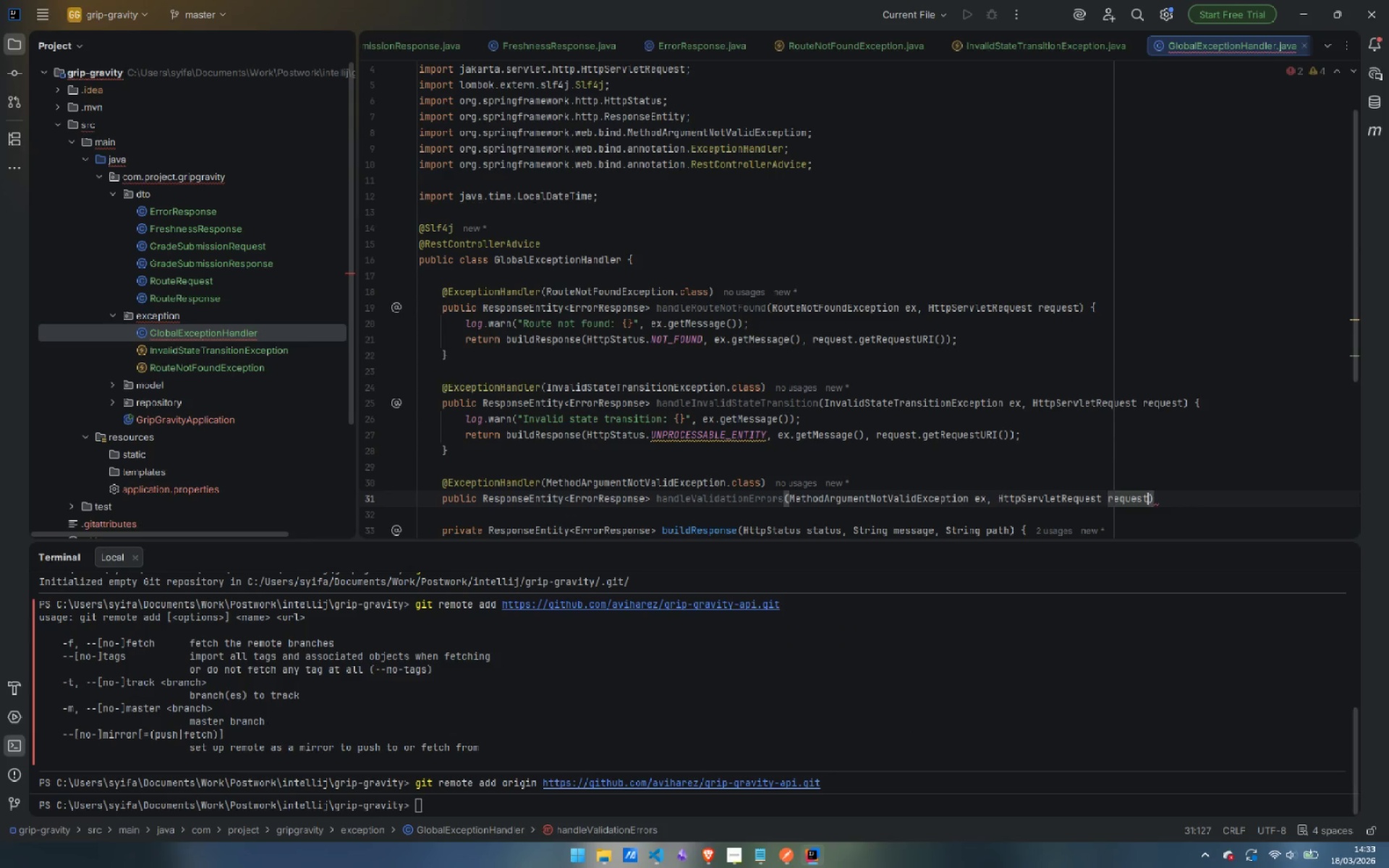 
key(ArrowRight)
 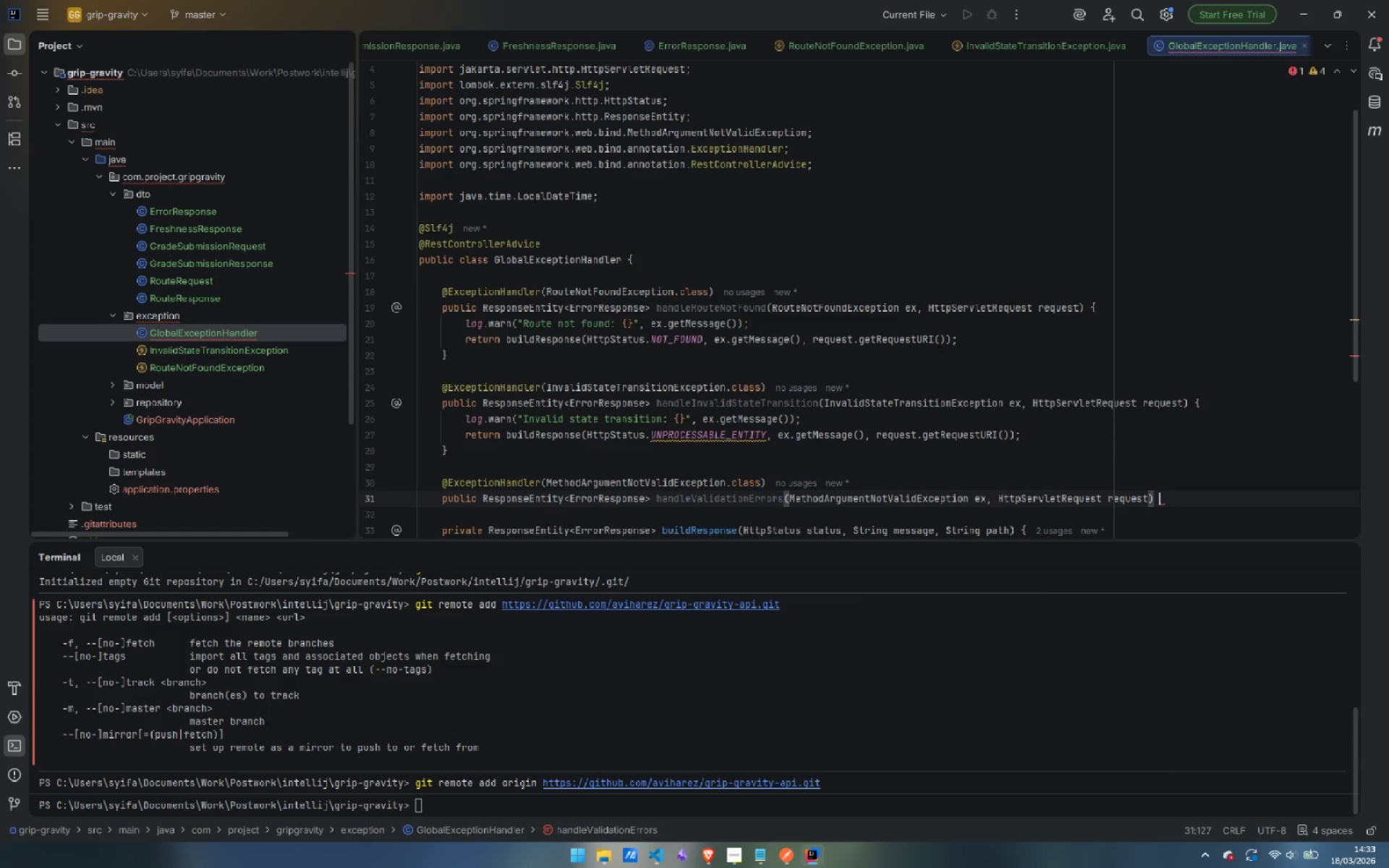 
key(Space)
 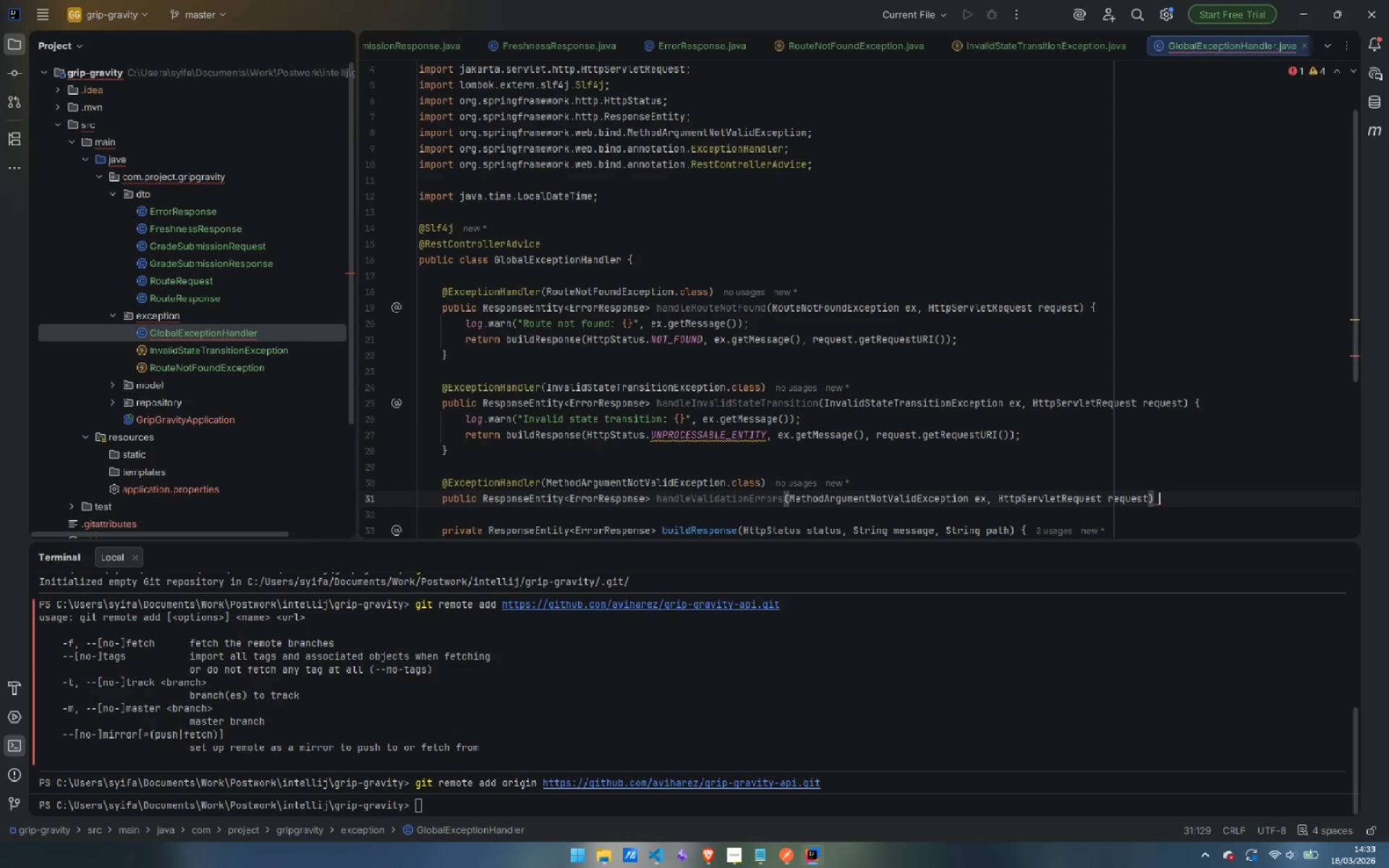 
key(Shift+BracketLeft)
 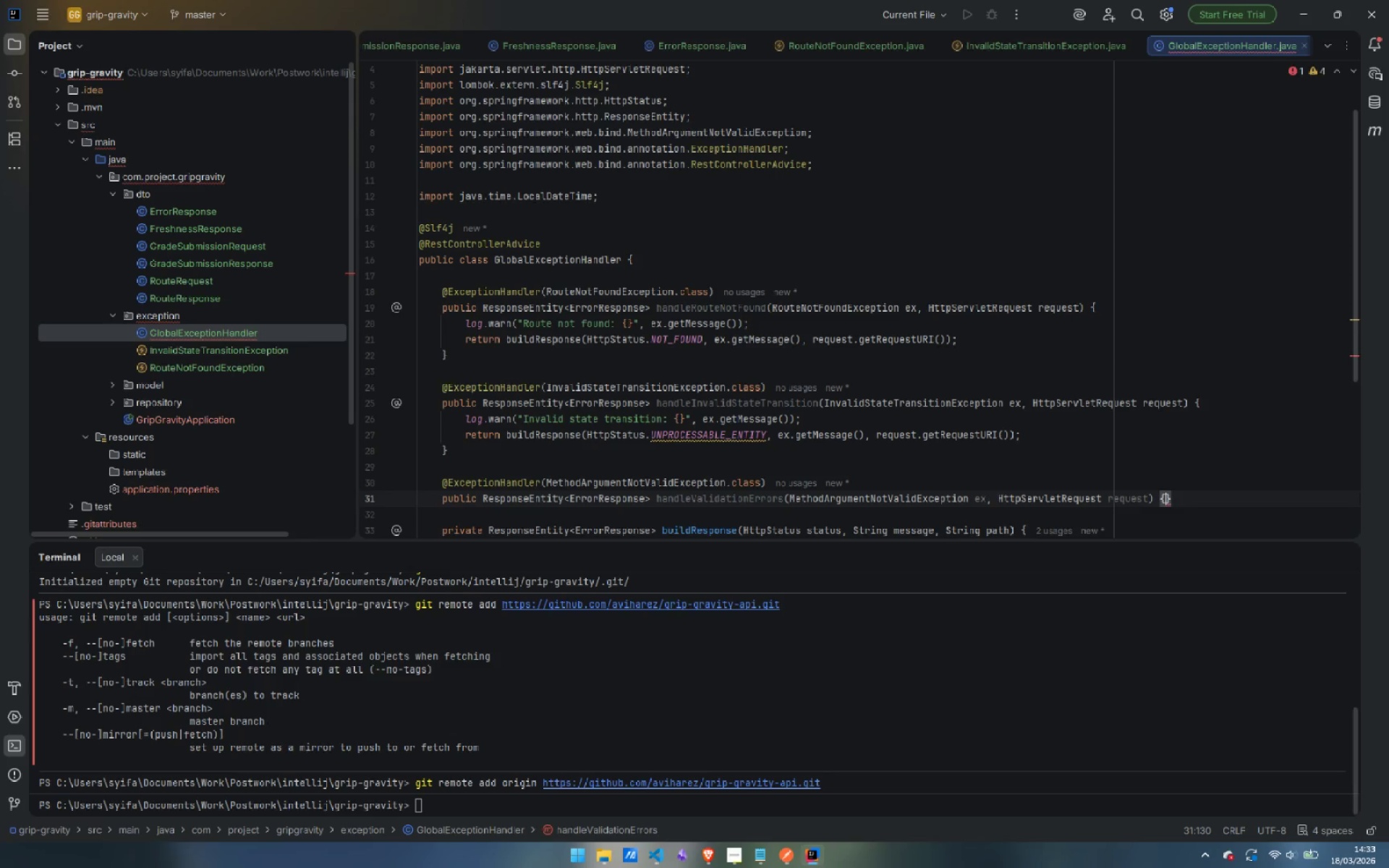 
key(Enter)
 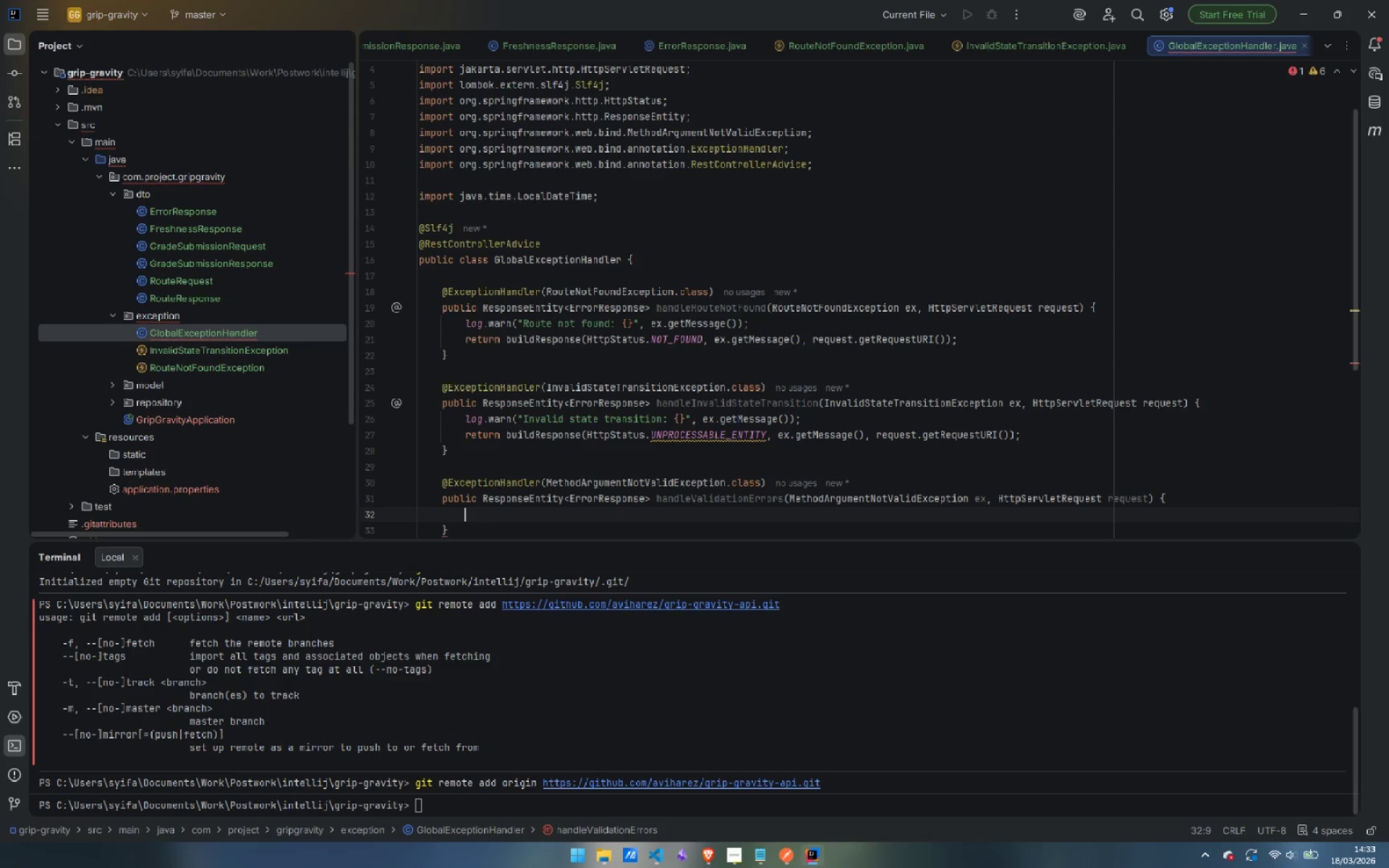 
type(log.wa)
 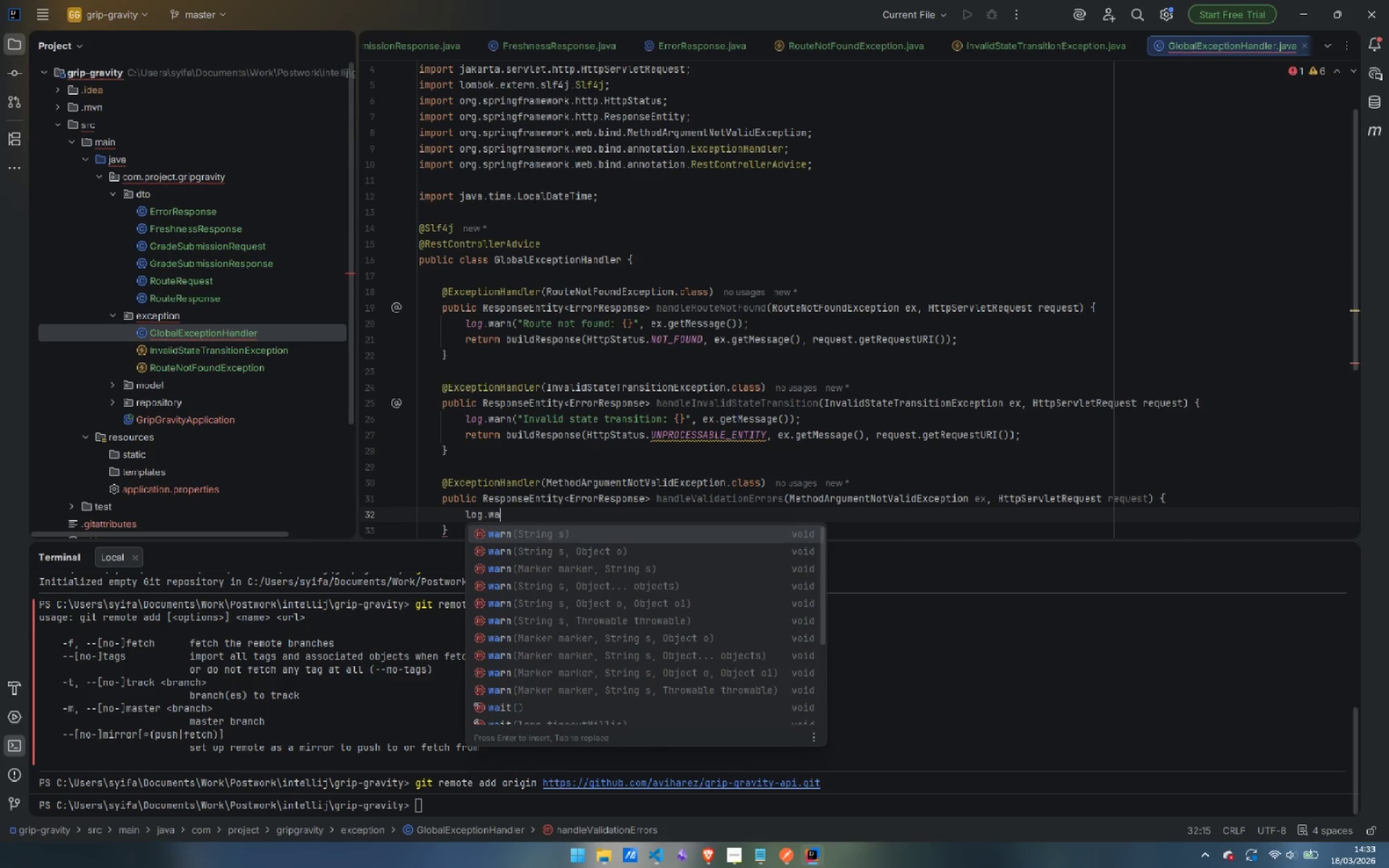 
key(Enter)
 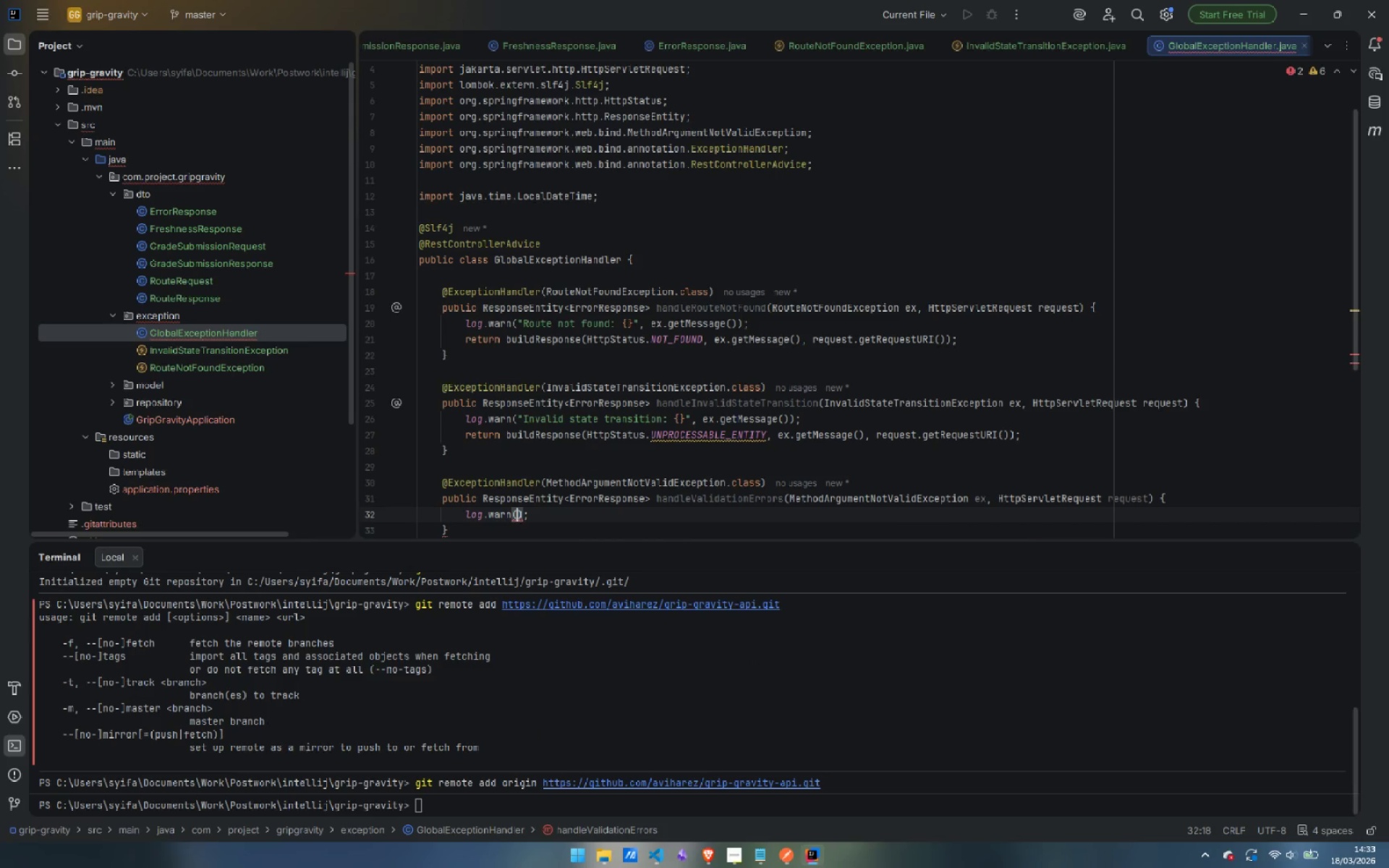 
key(Shift+Quote)
 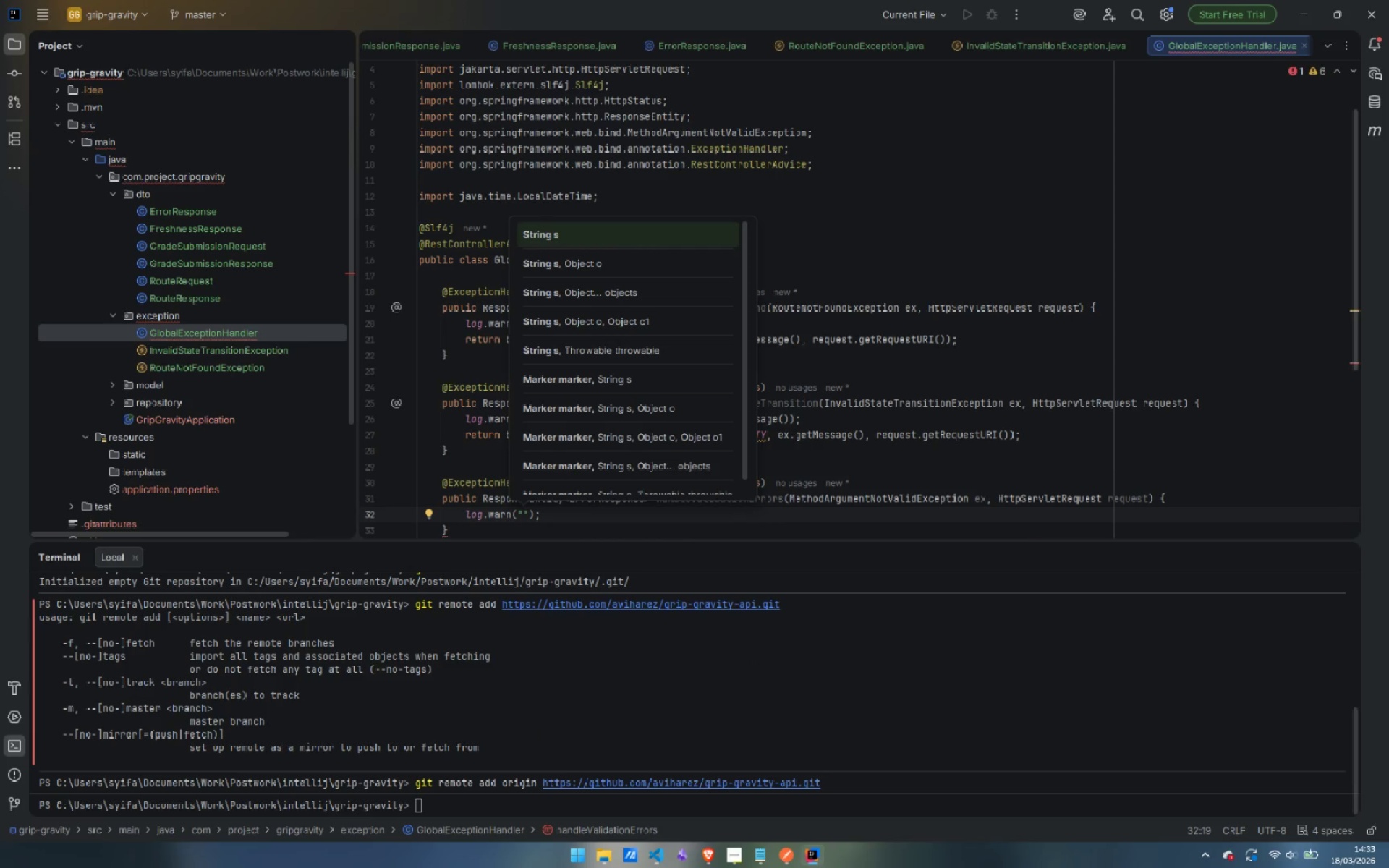 
key(Shift+ShiftLeft)
 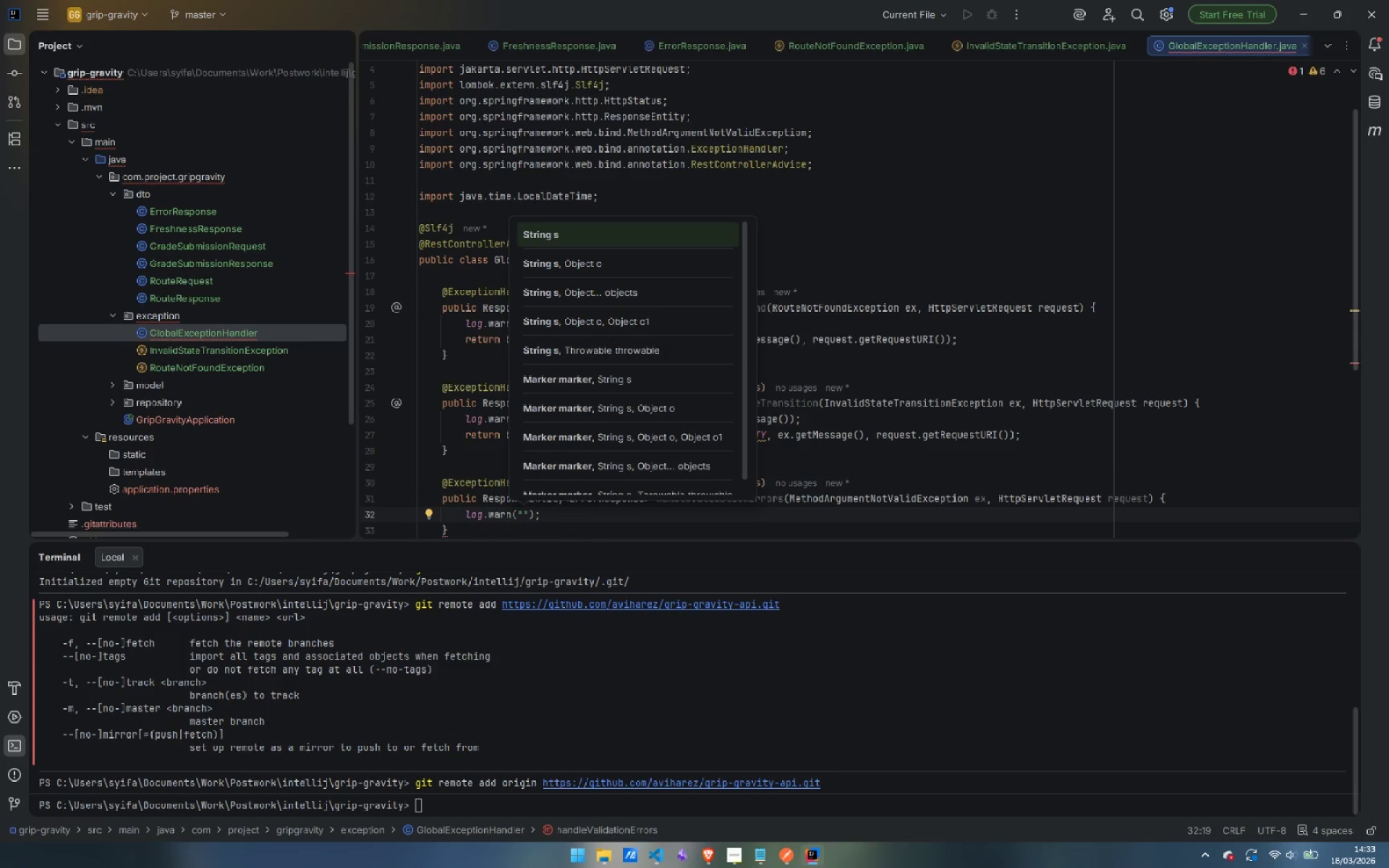 
key(Escape)
 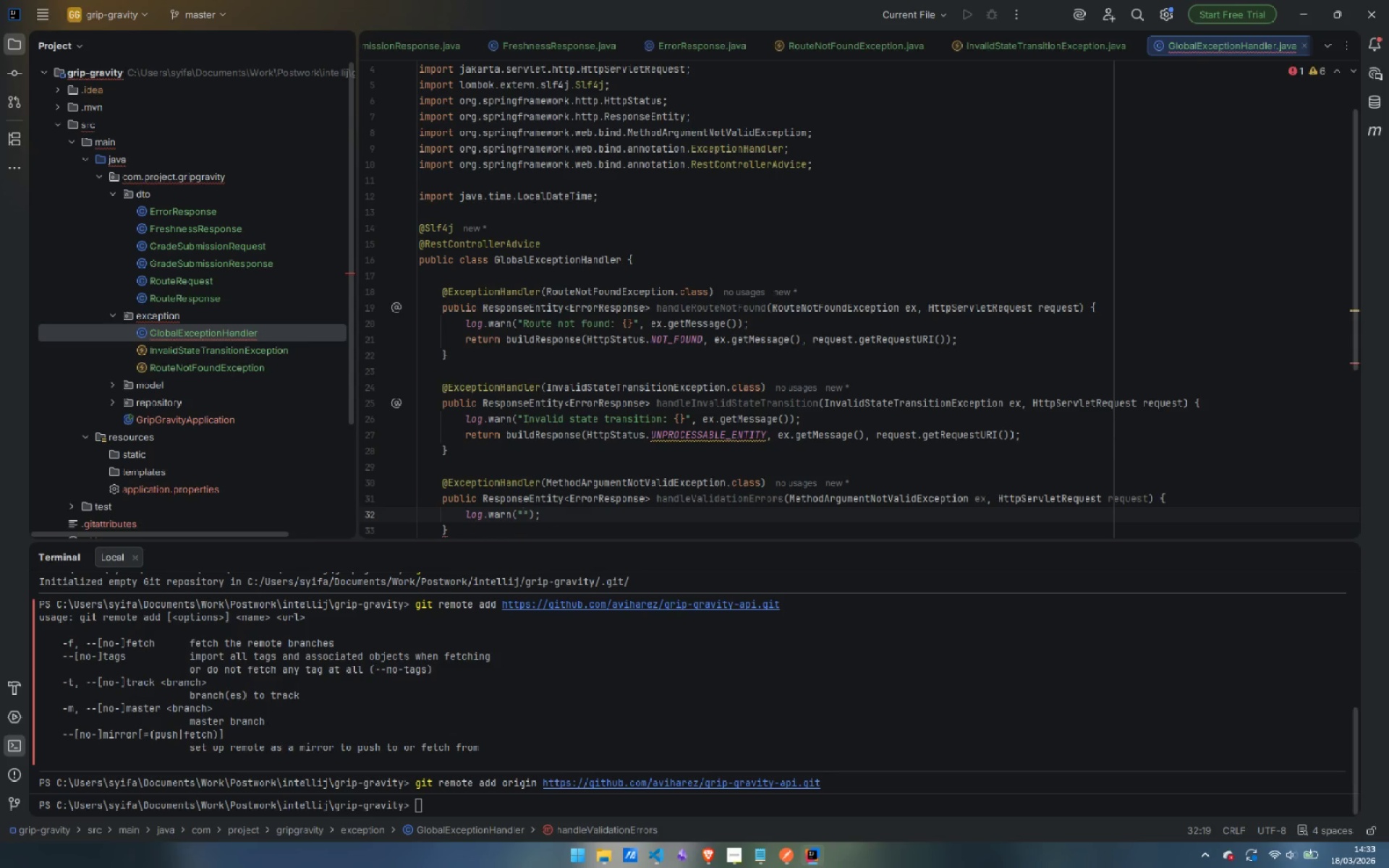 
key(Control+ArrowLeft)
 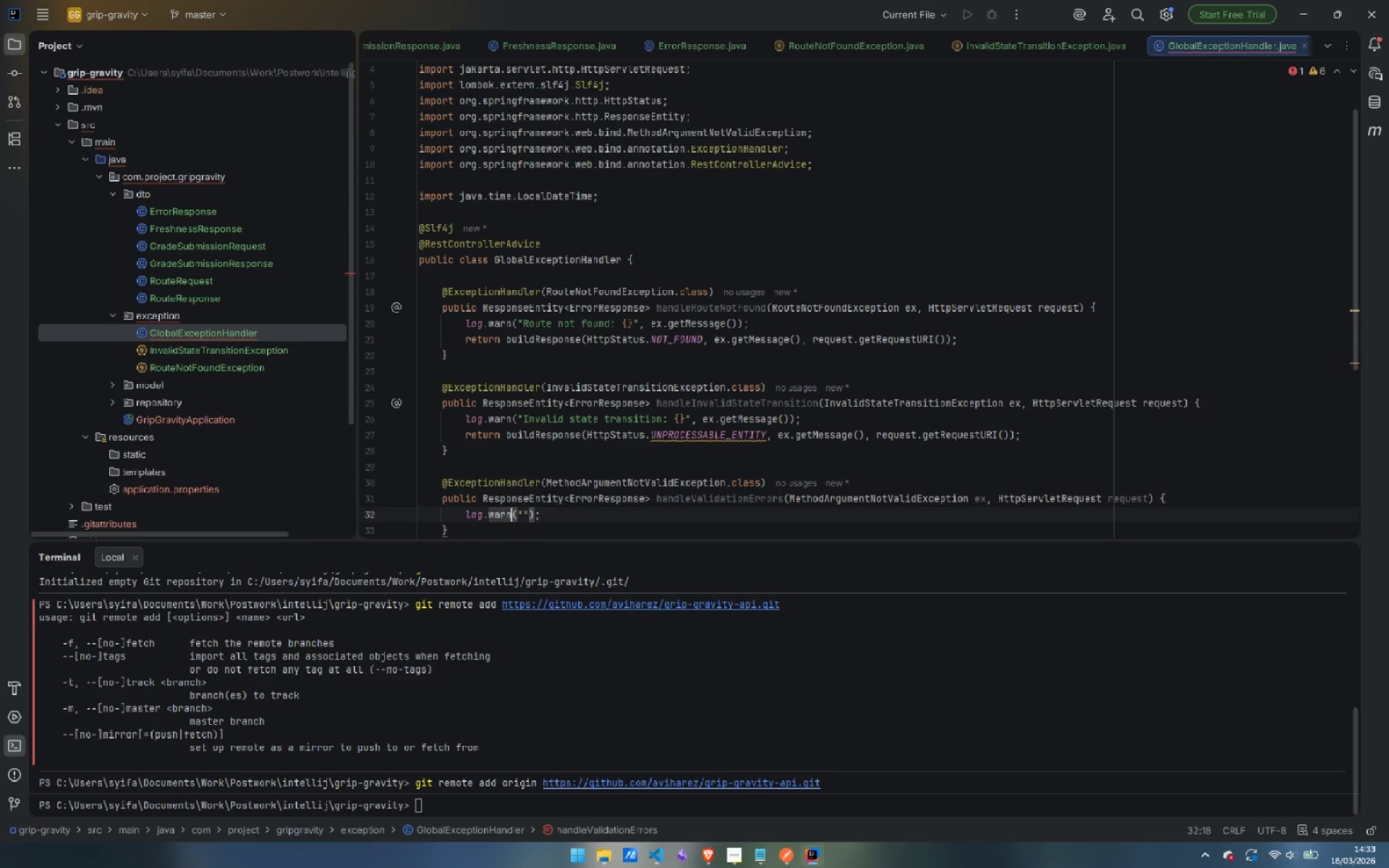 
key(Control+ArrowLeft)
 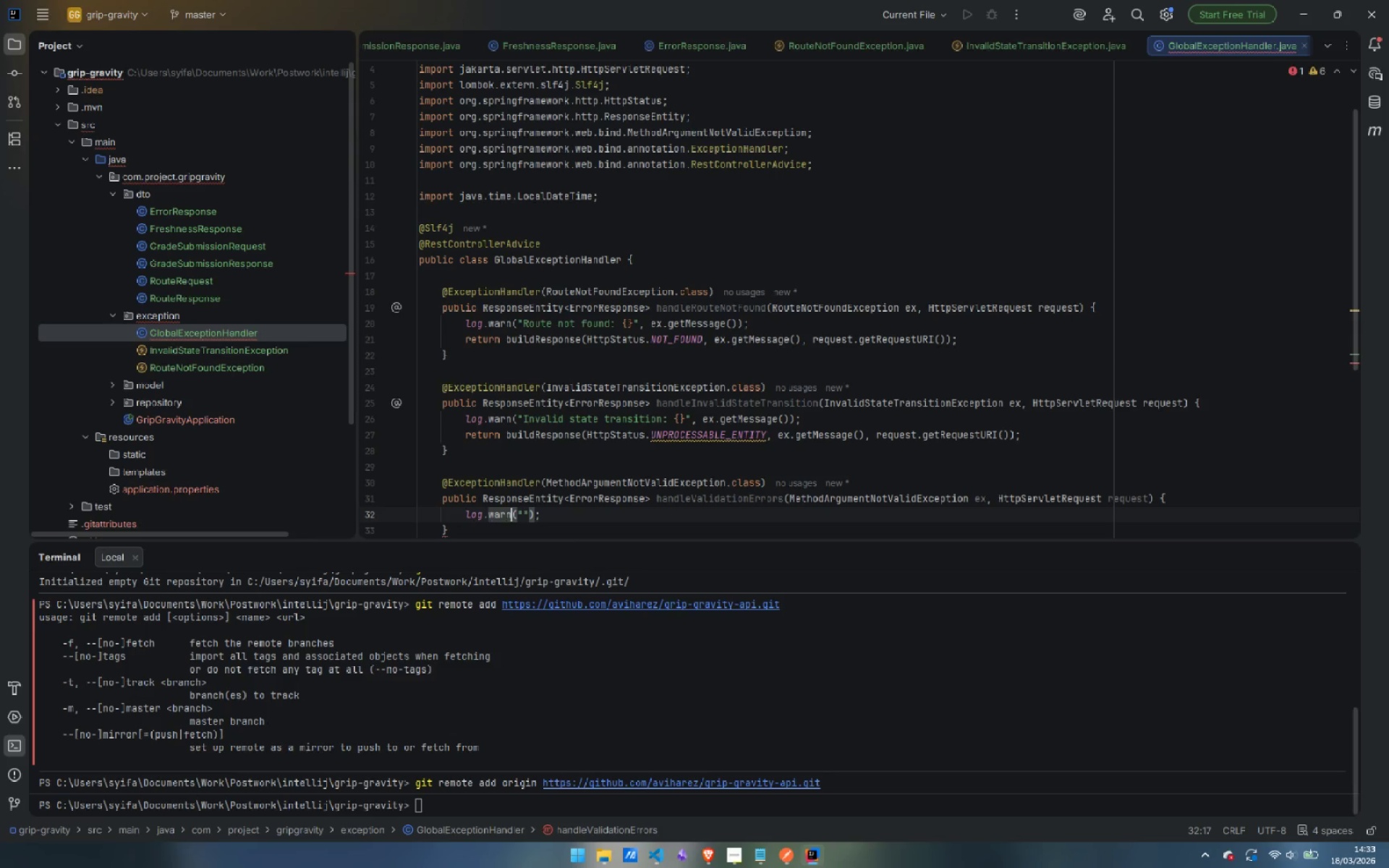 
key(Control+ArrowLeft)
 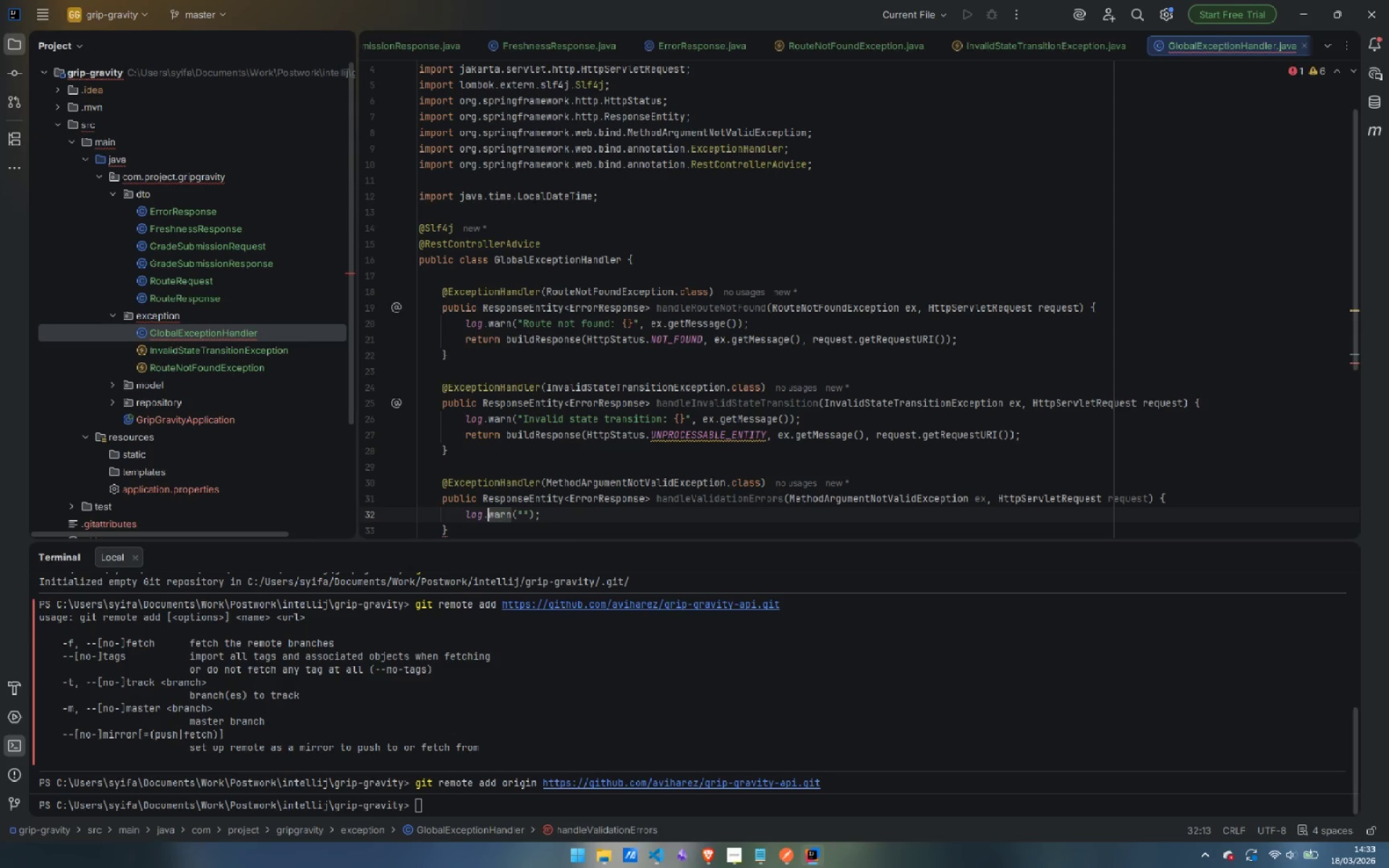 
key(Control+ArrowLeft)
 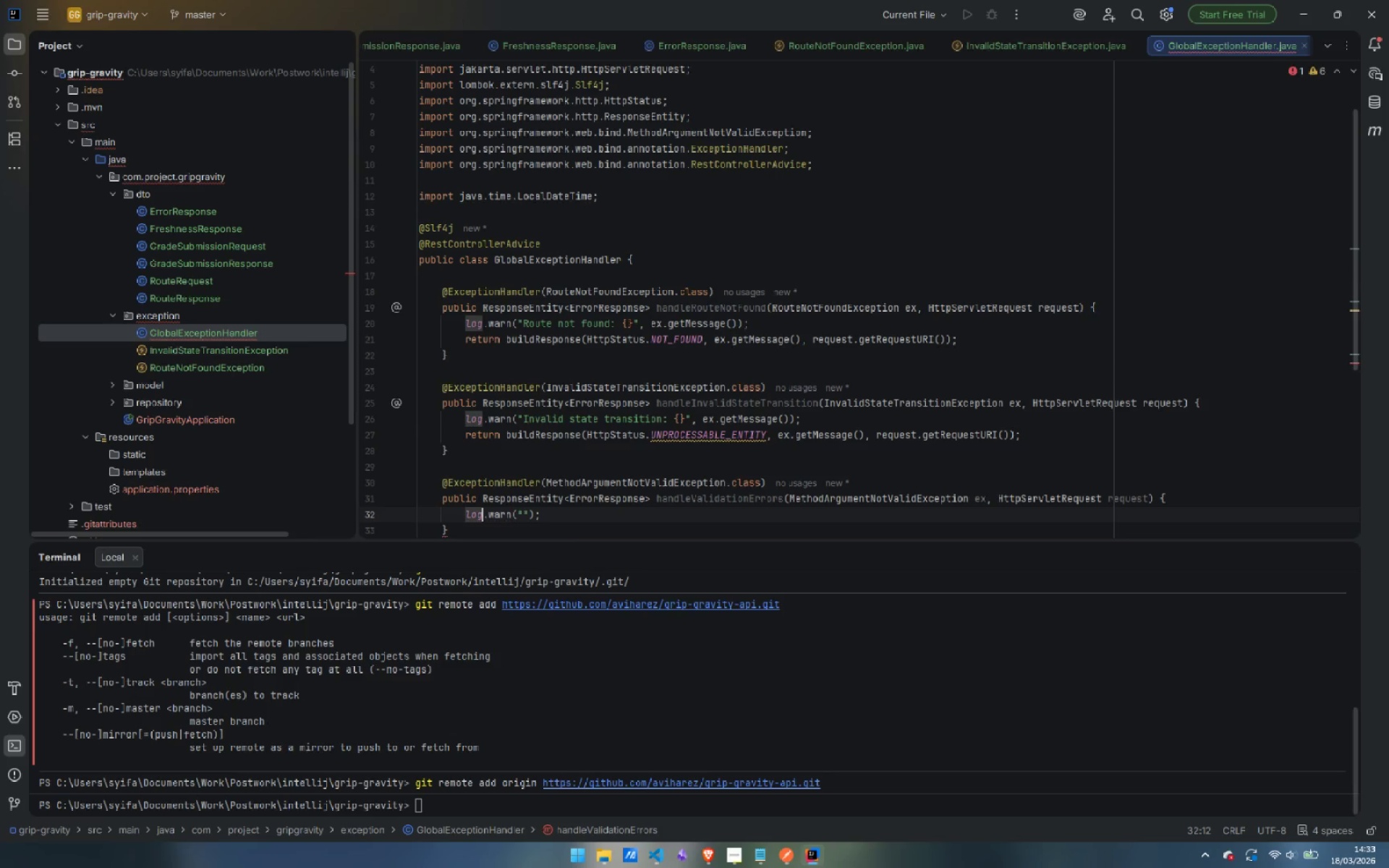 
key(Enter)
 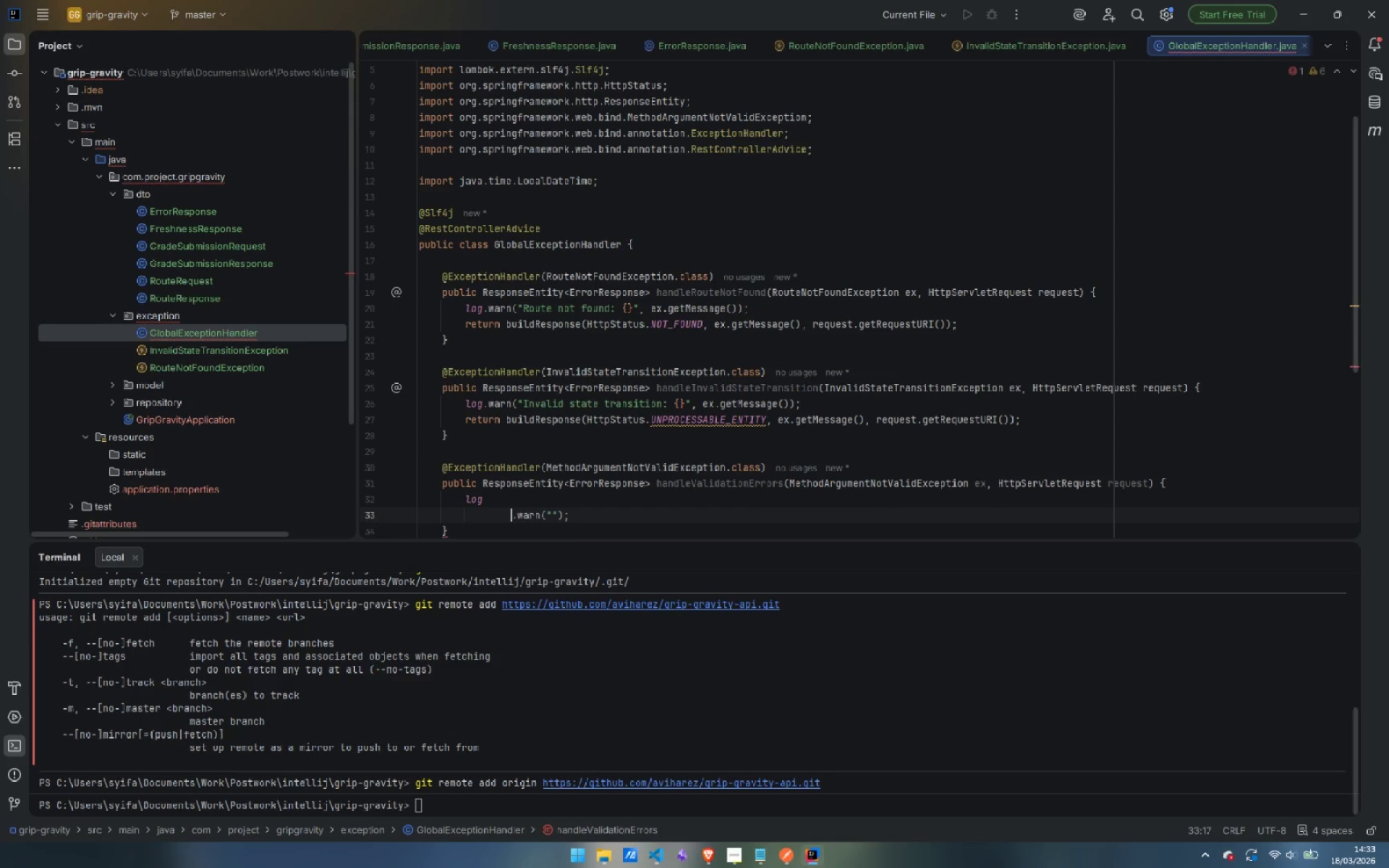 
key(Control+ControlLeft)
 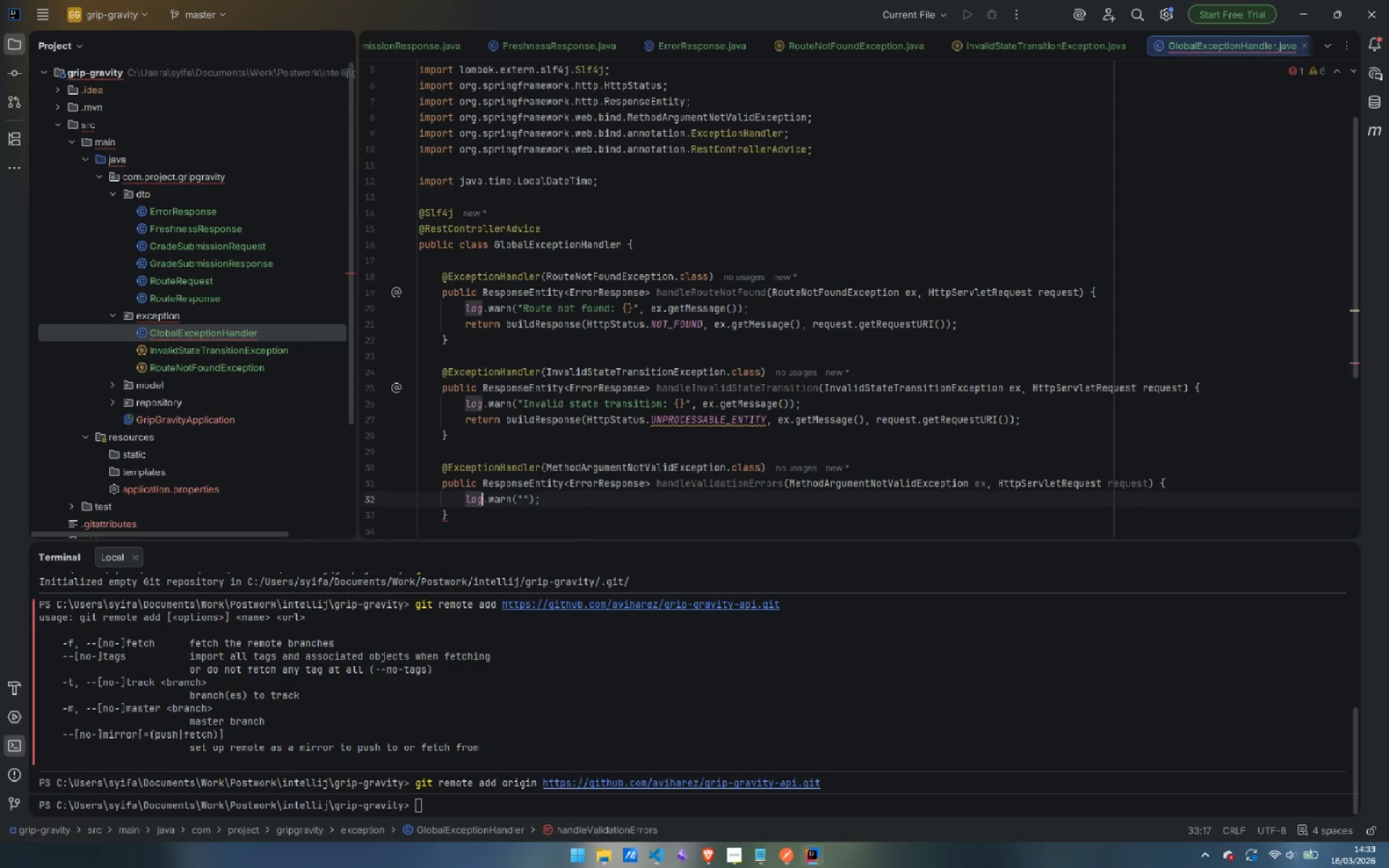 
key(Control+Z)
 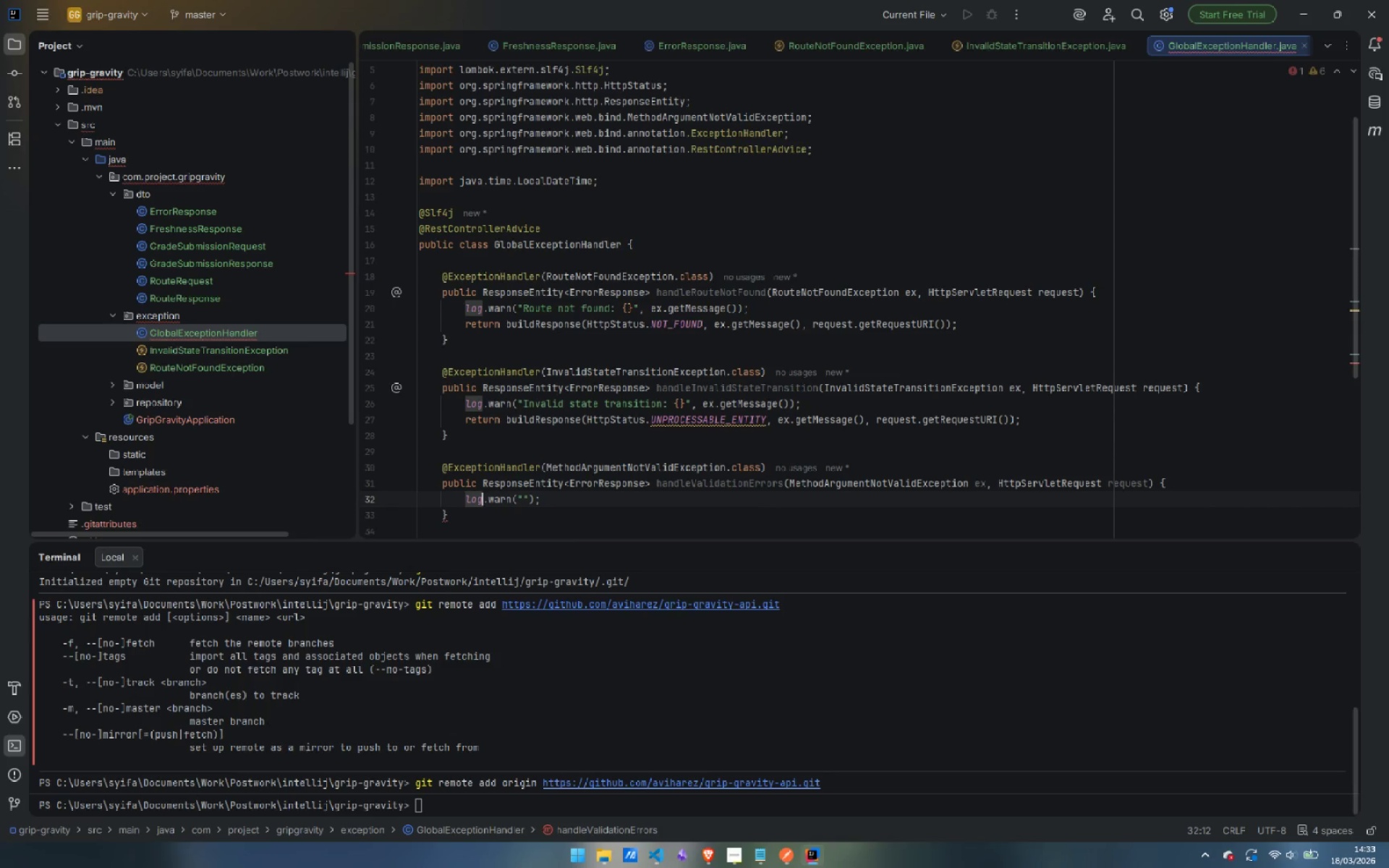 
key(Control+ControlLeft)
 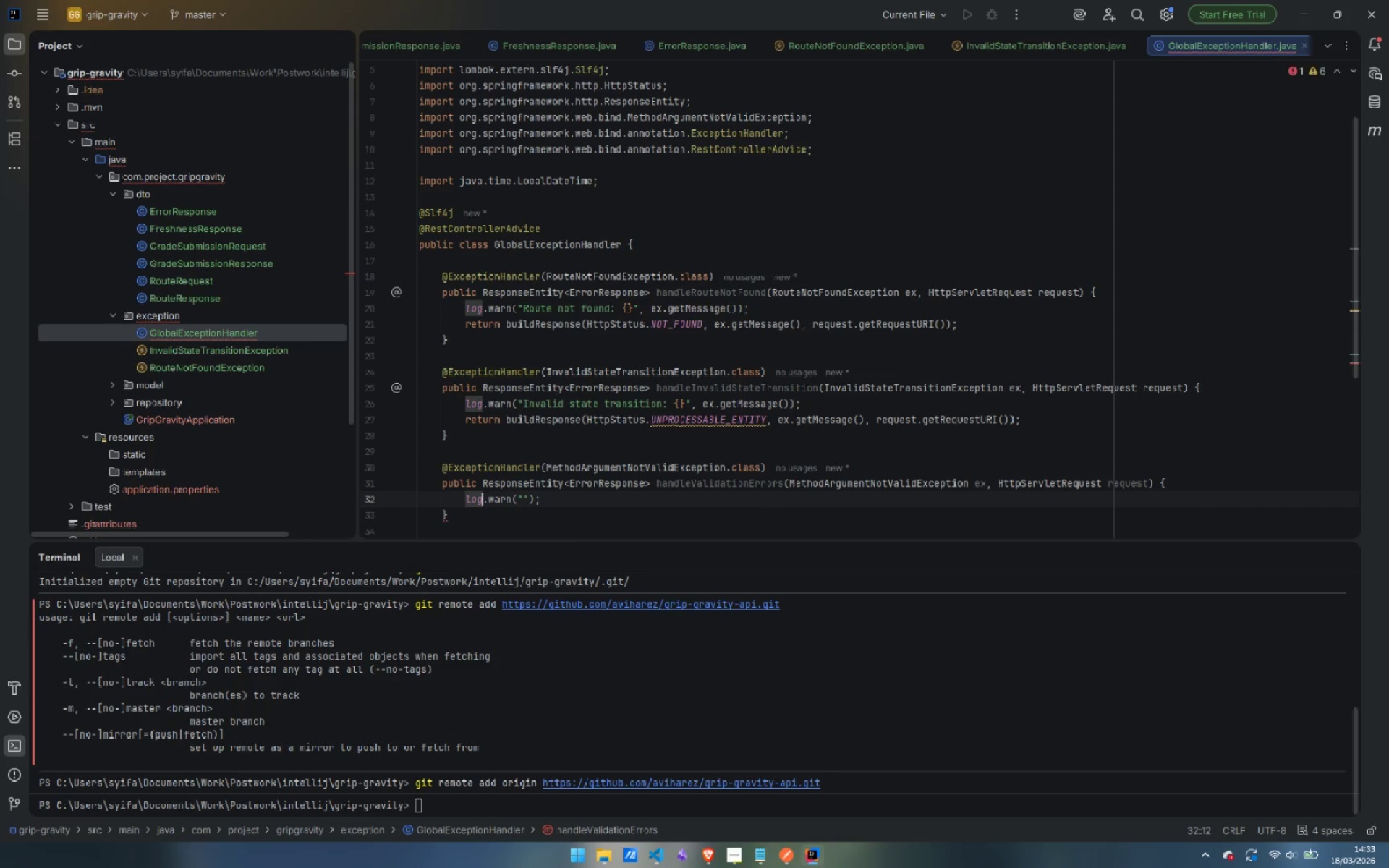 
key(Control+ArrowLeft)
 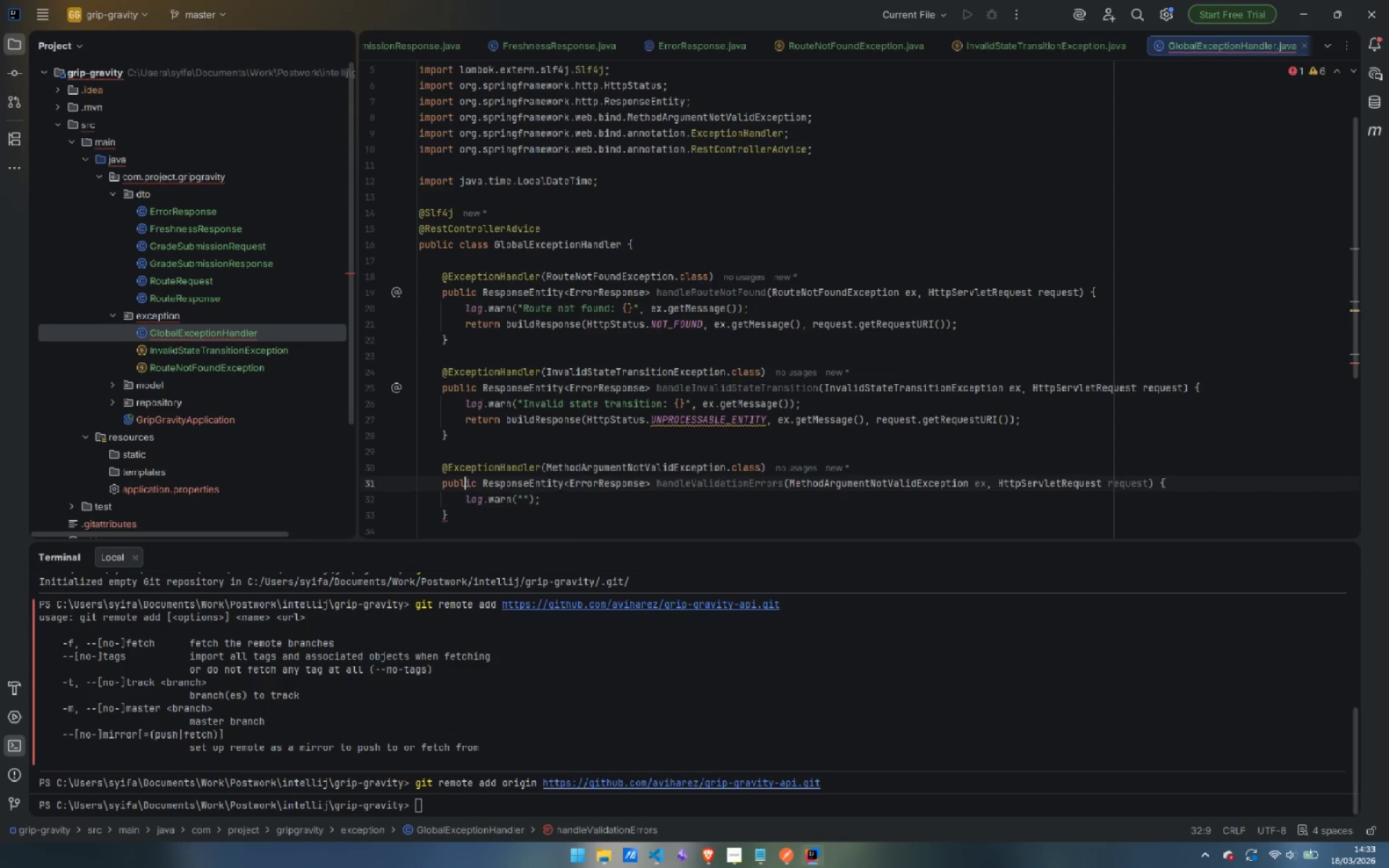 
key(ArrowUp)
 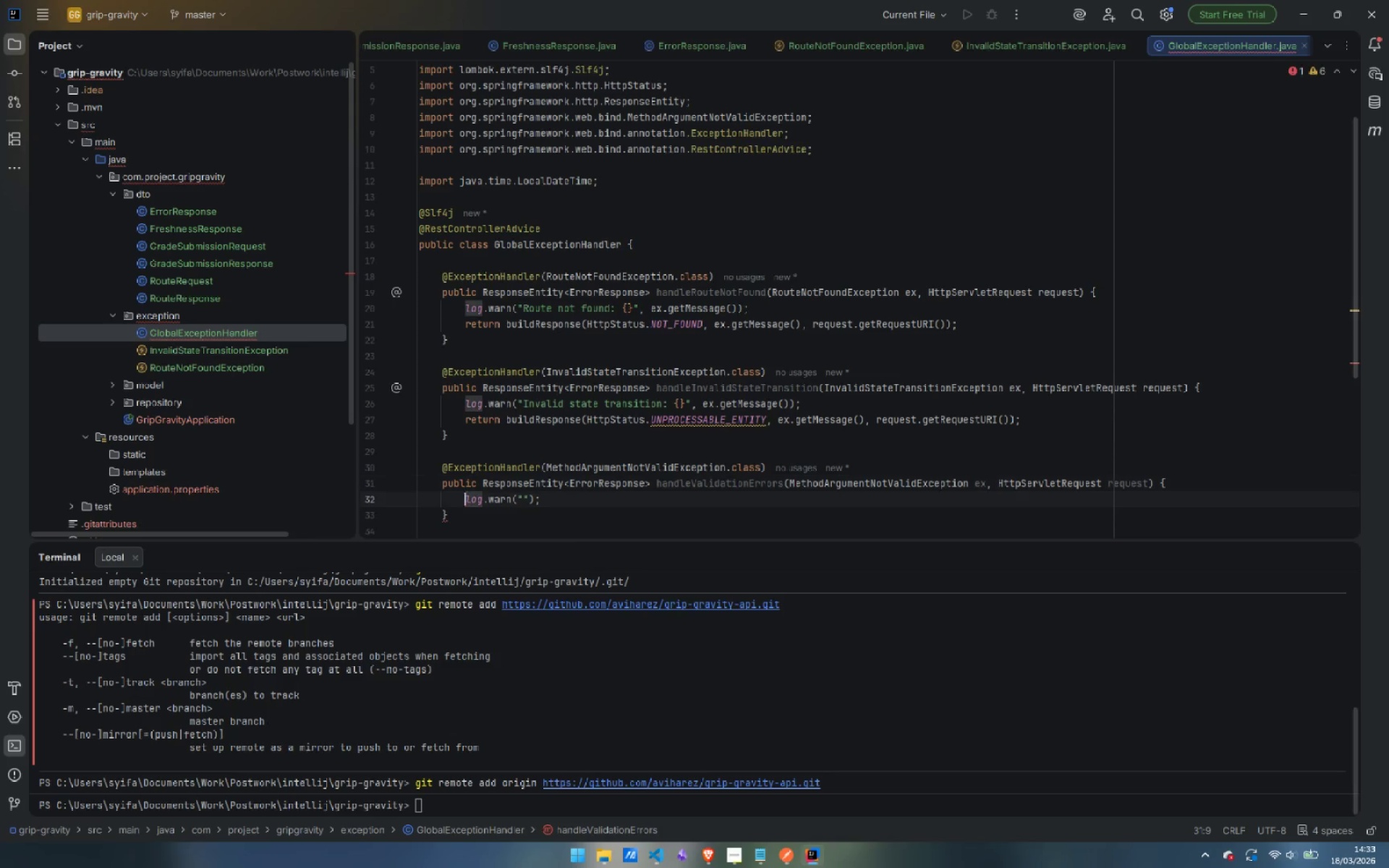 
key(ArrowDown)
 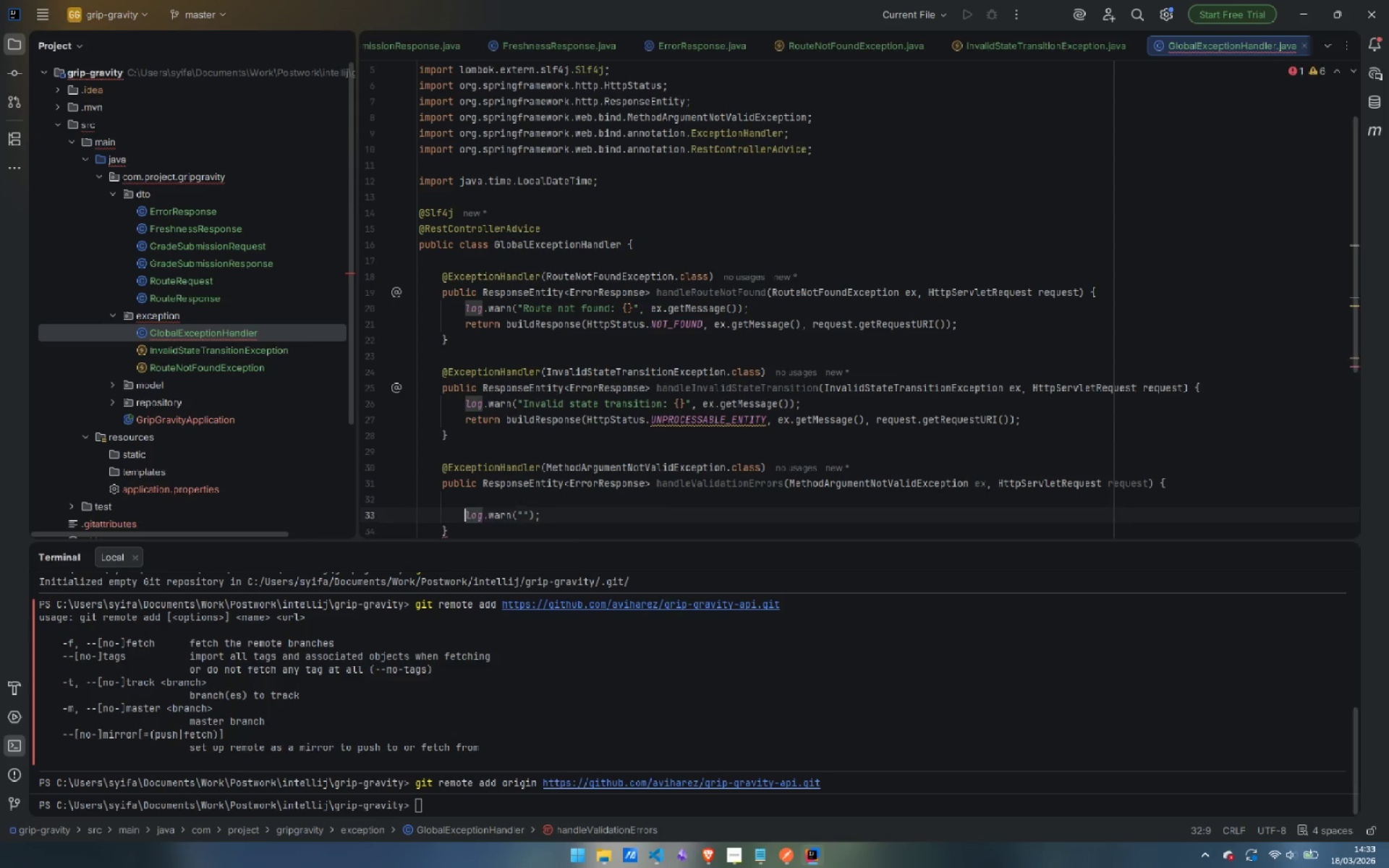 
key(Enter)
 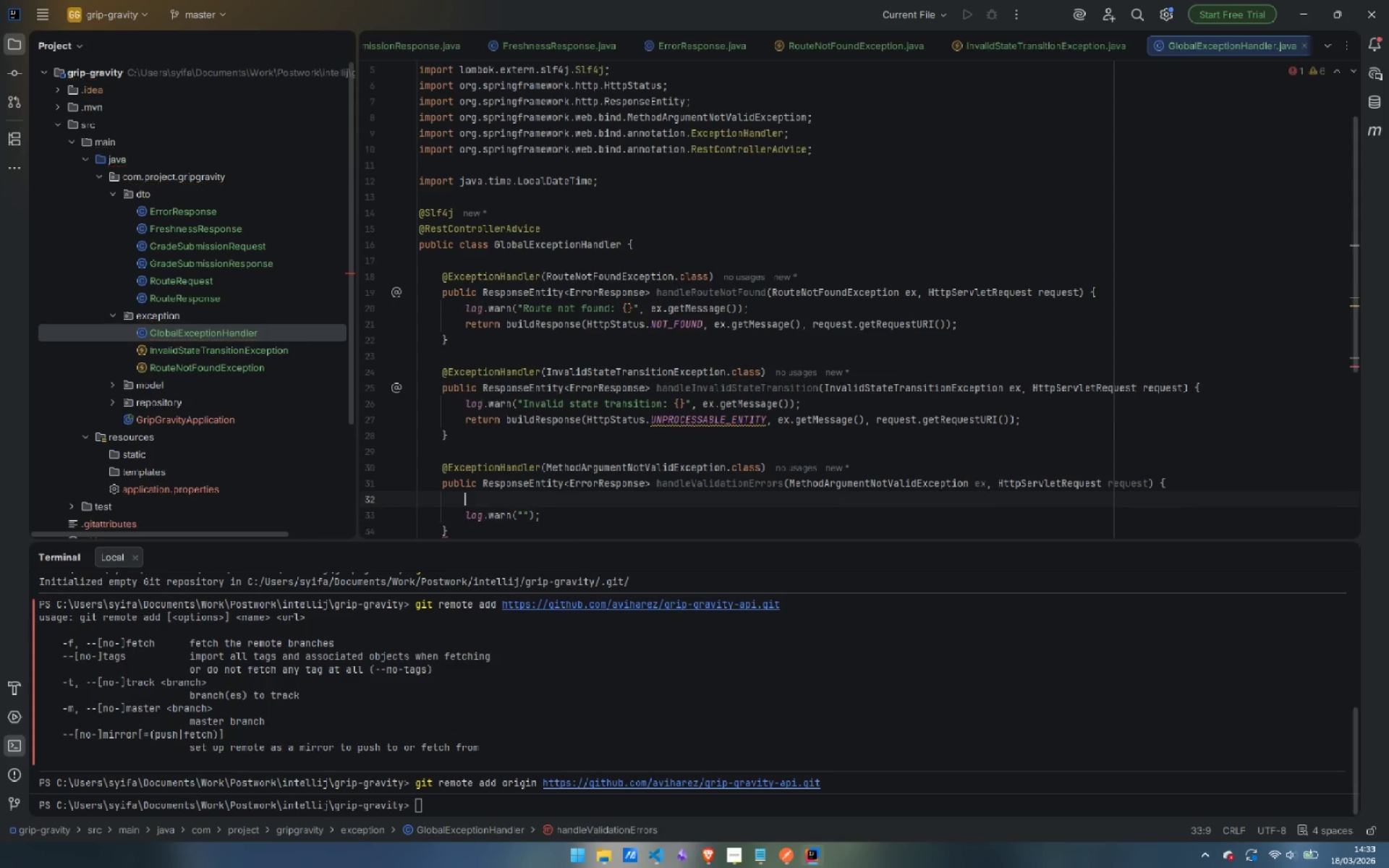 
key(ArrowUp)
 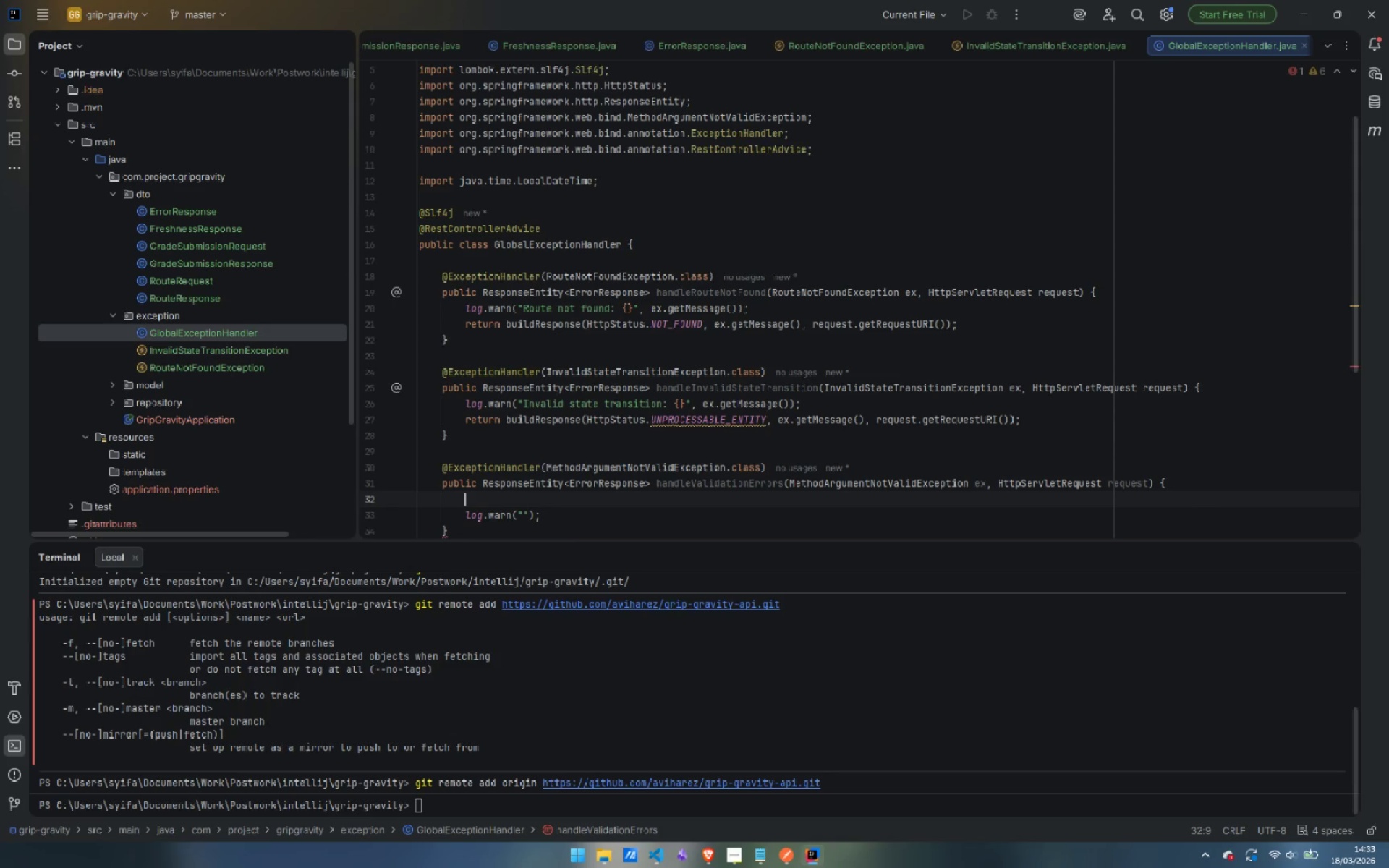 
type(String message = ex.getB)
 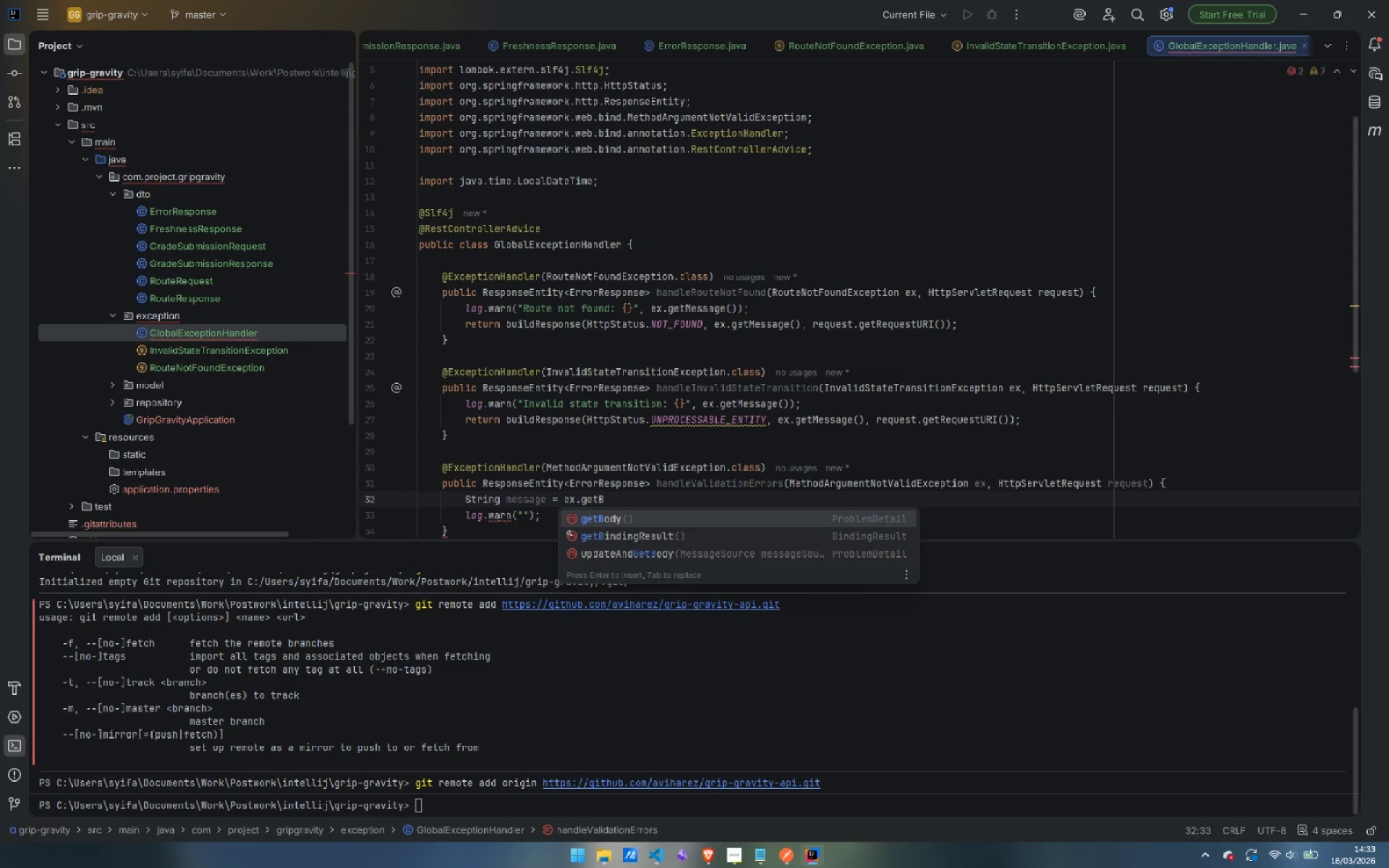 
key(ArrowDown)
 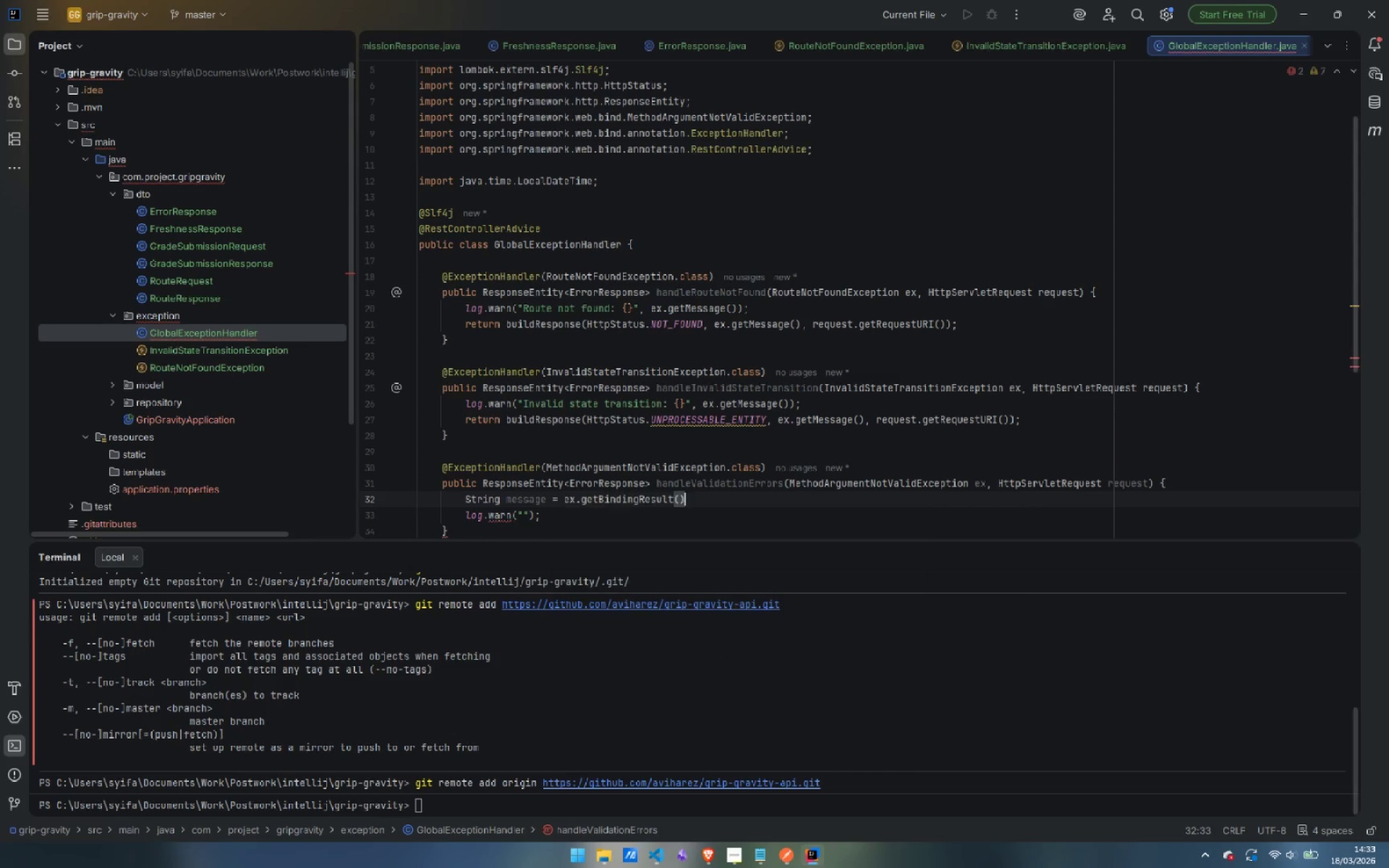 
key(Enter)
 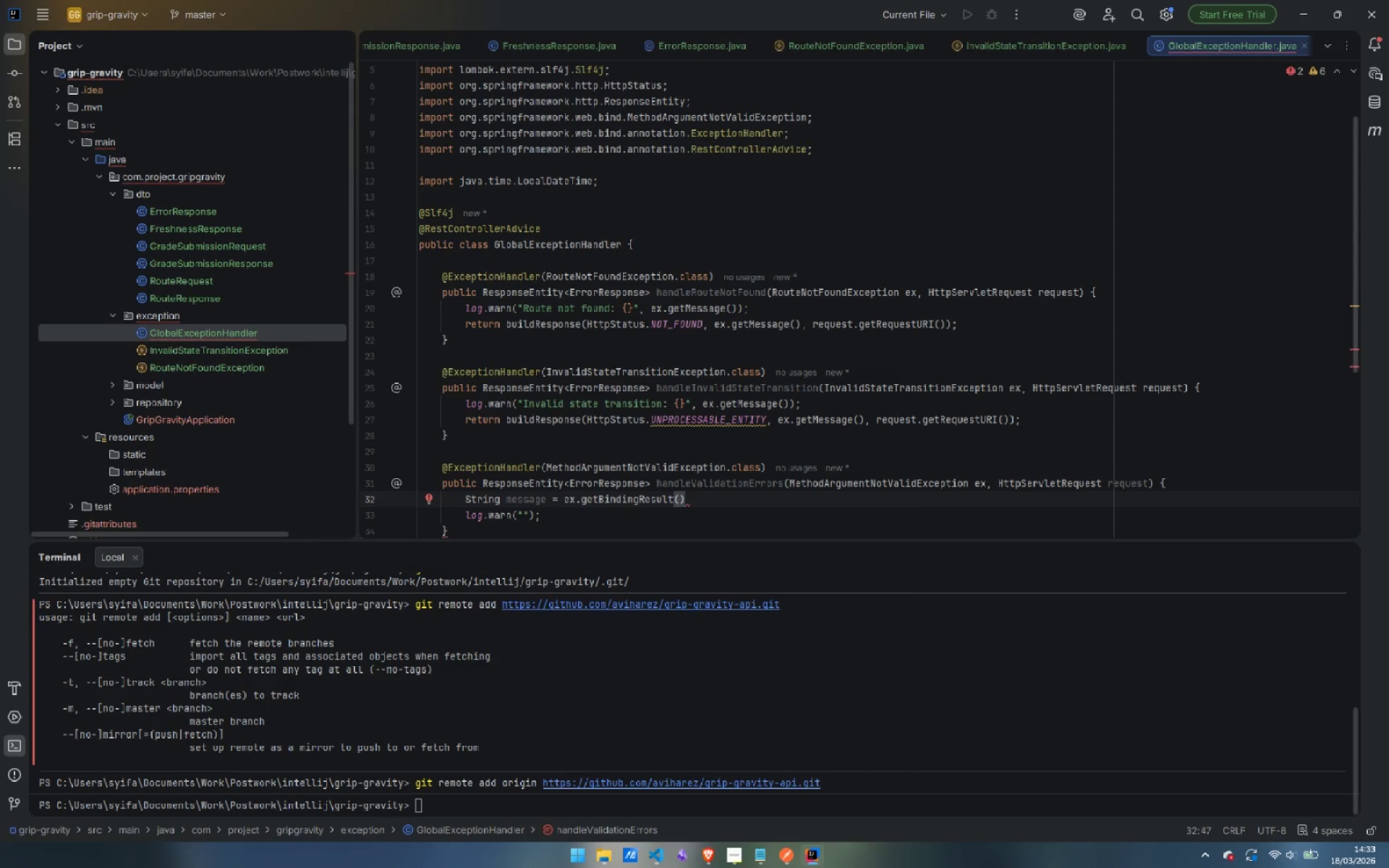 
type(.geF)
 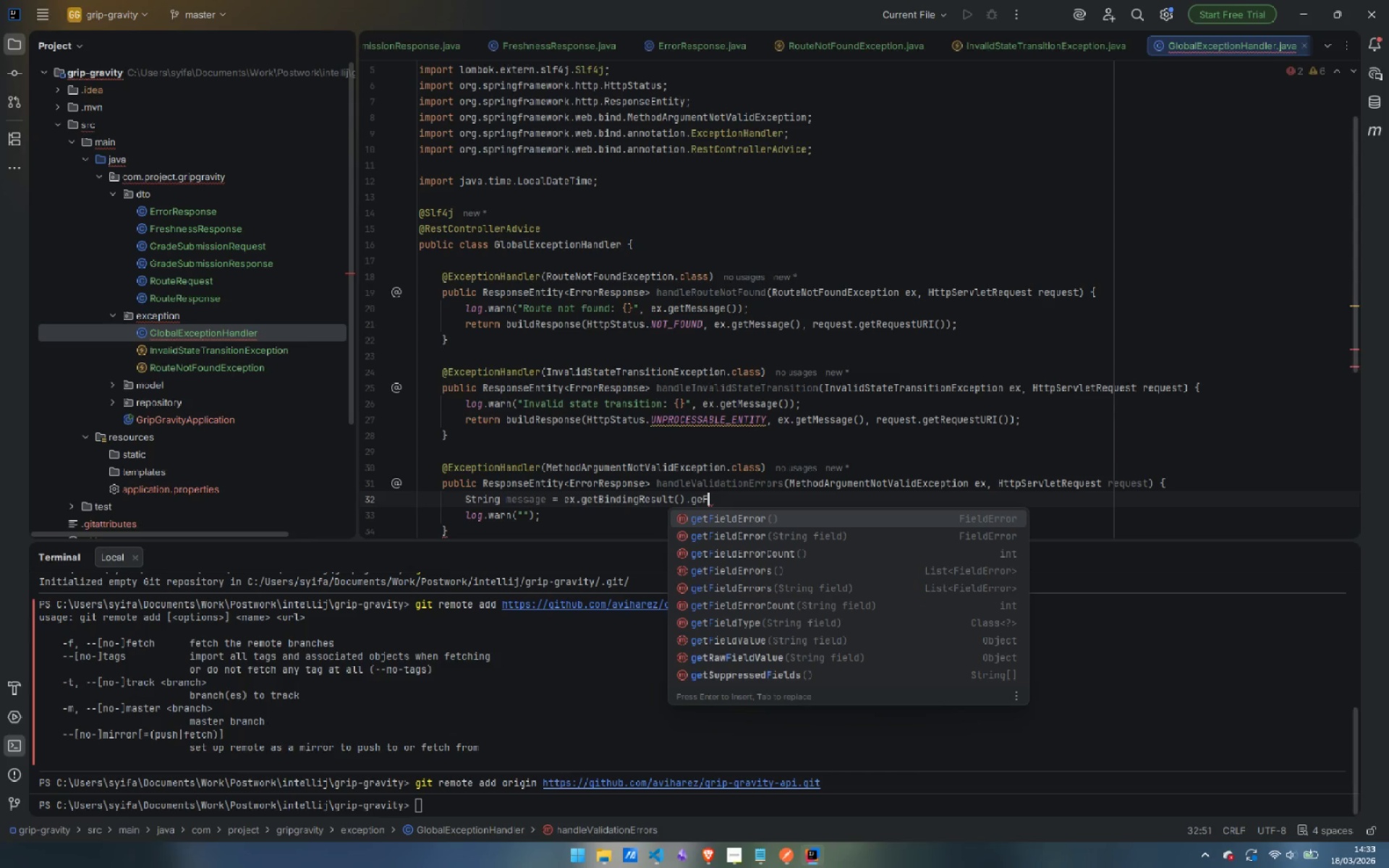 
key(ArrowDown)
 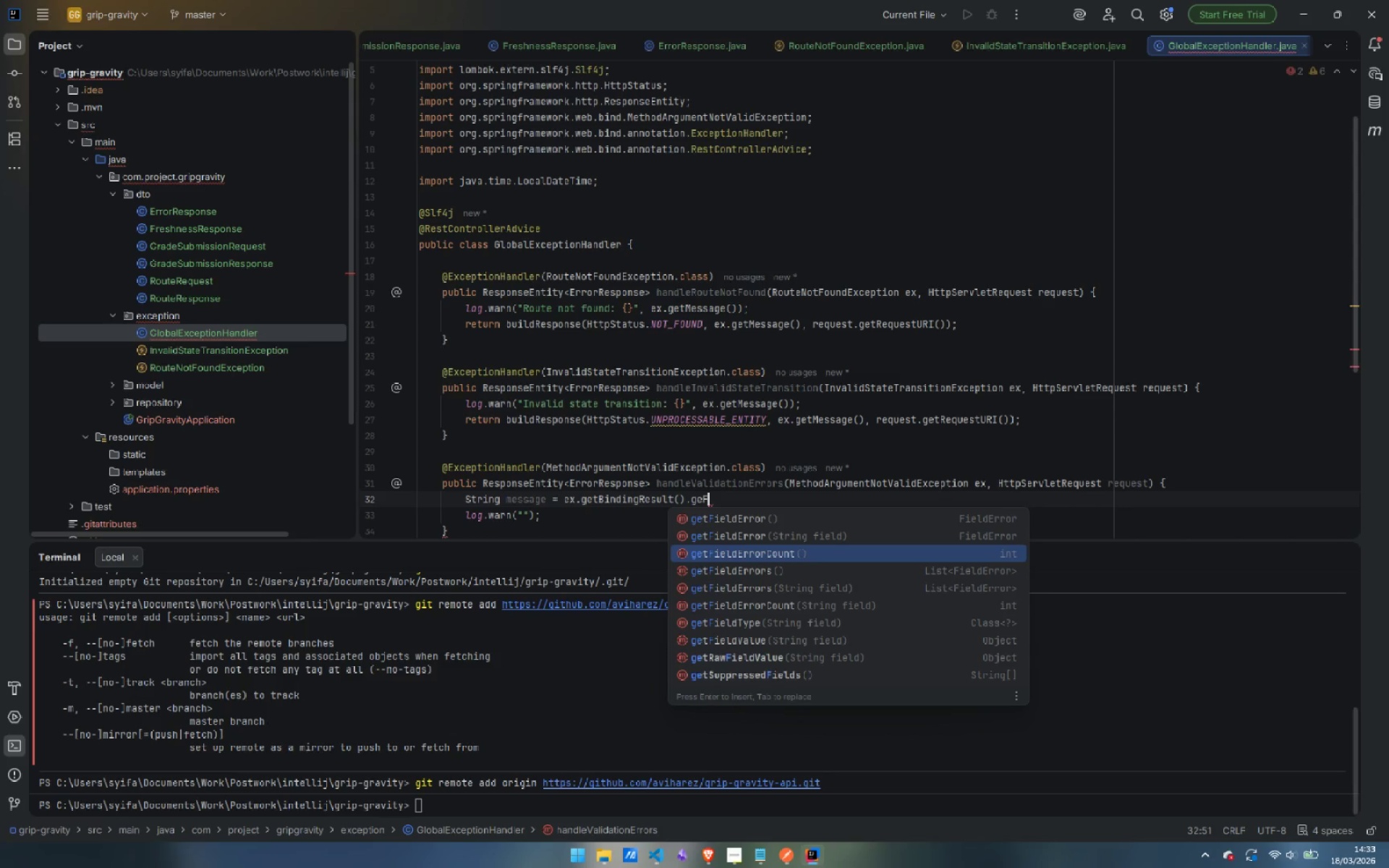 
key(ArrowDown)
 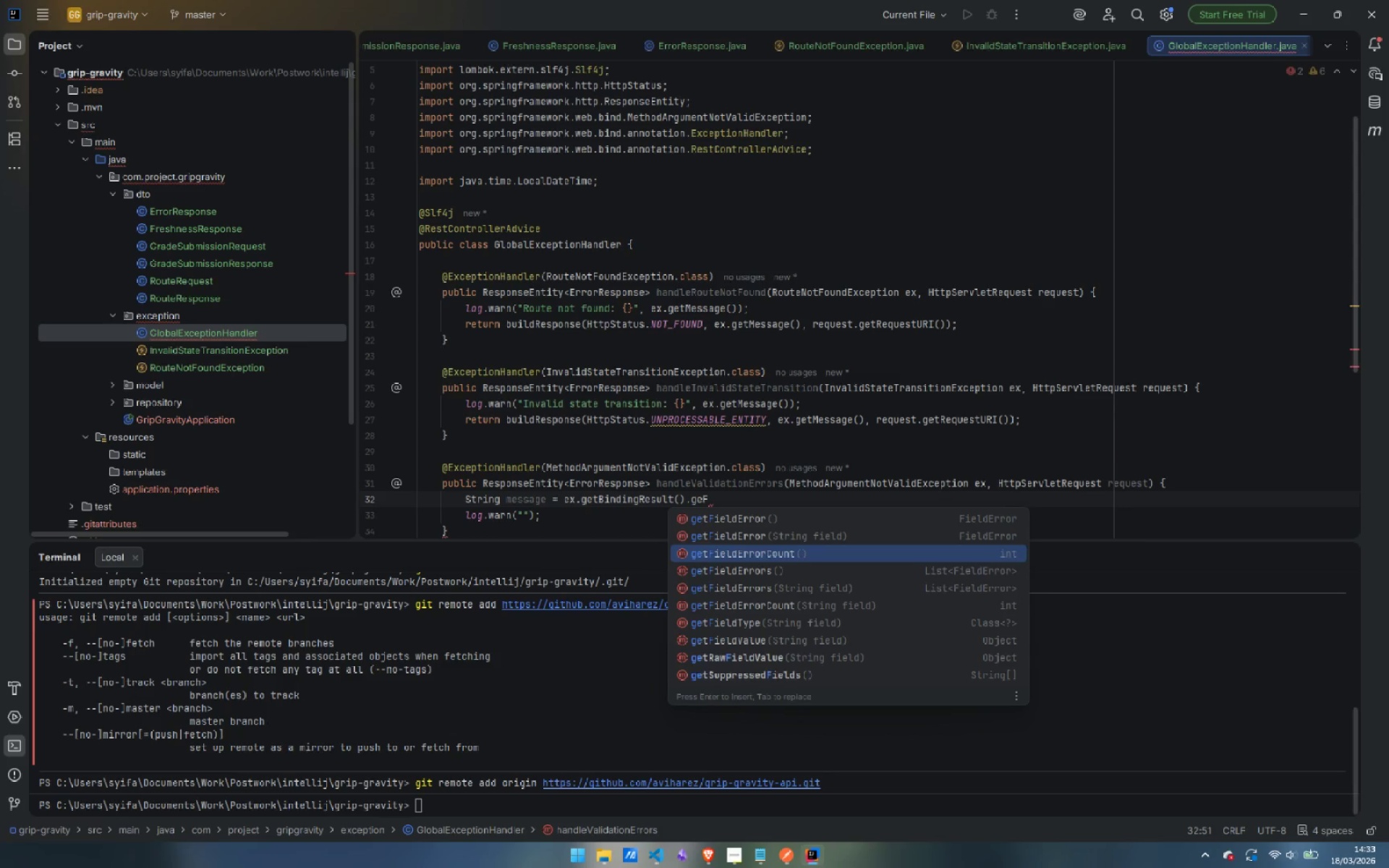 
key(ArrowDown)
 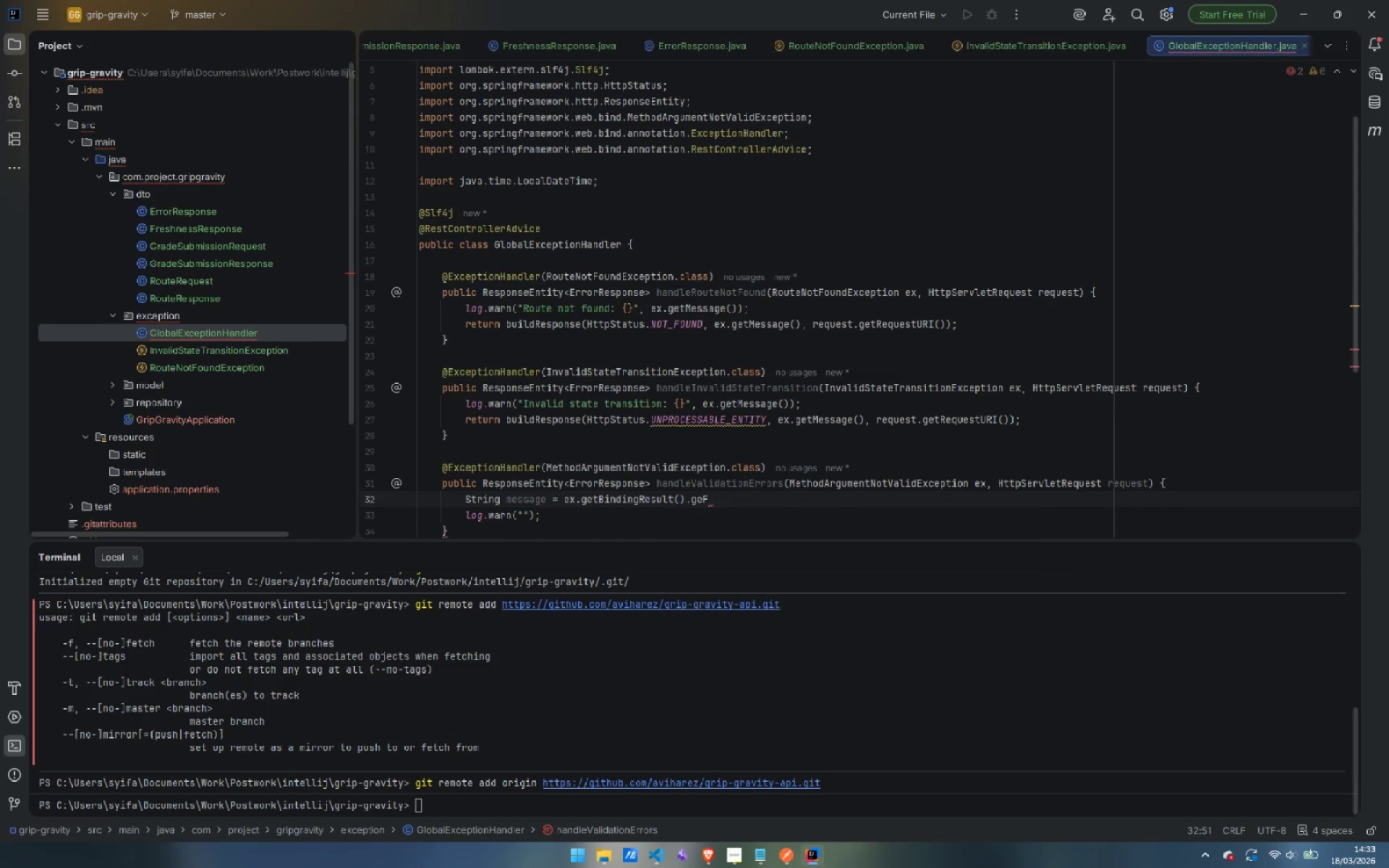 
key(Enter)
 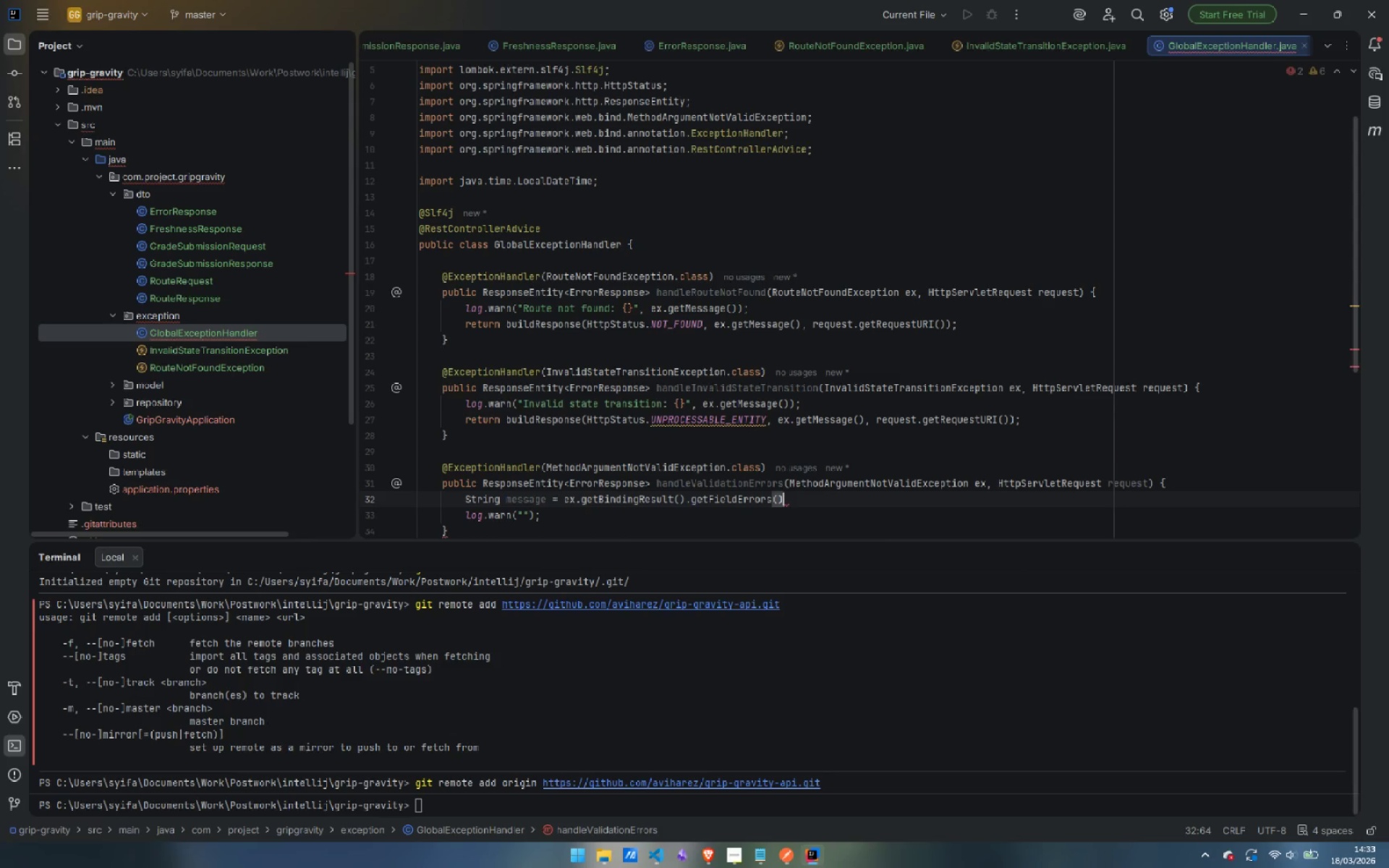 
type(.stre)
 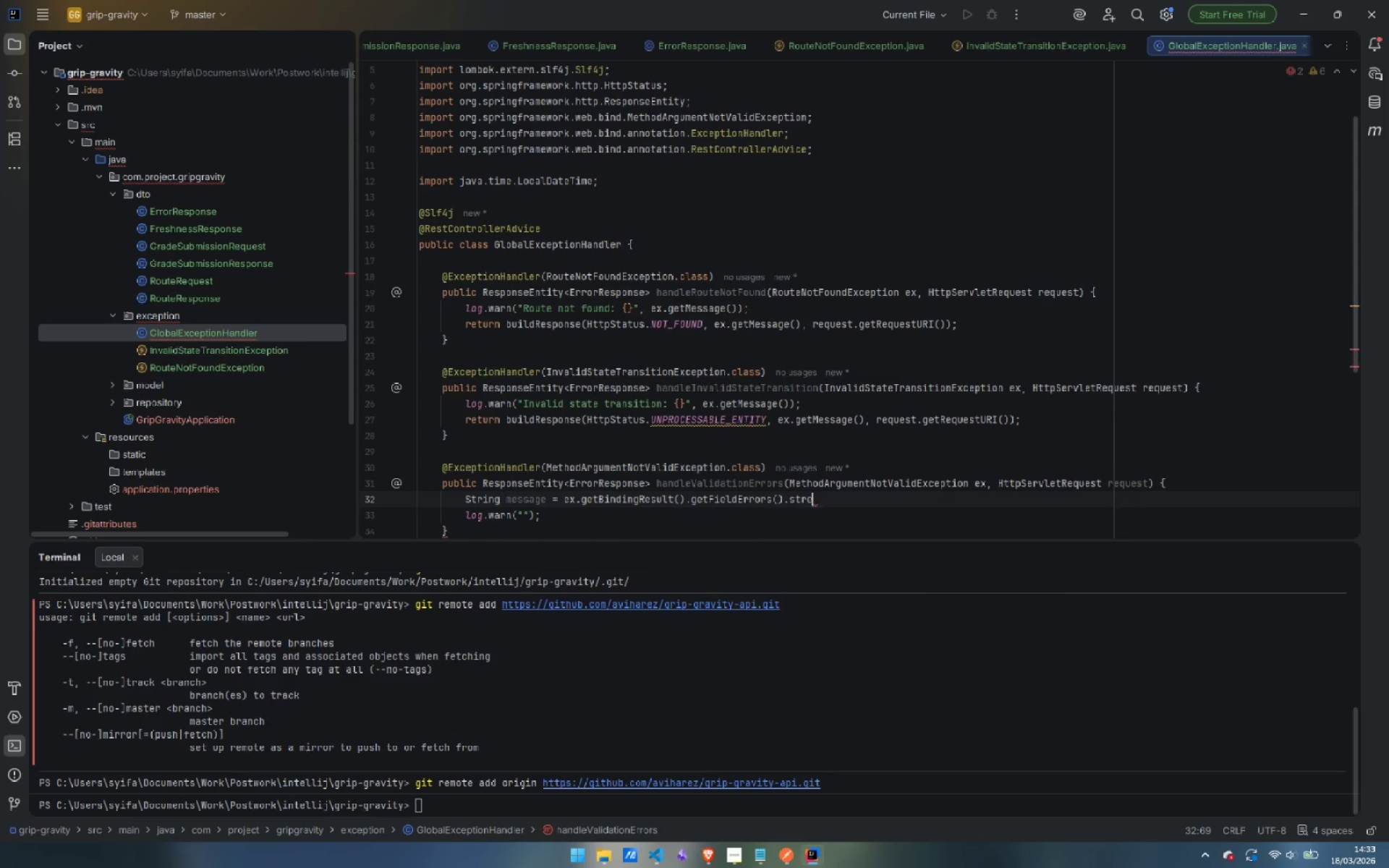 
key(Enter)
 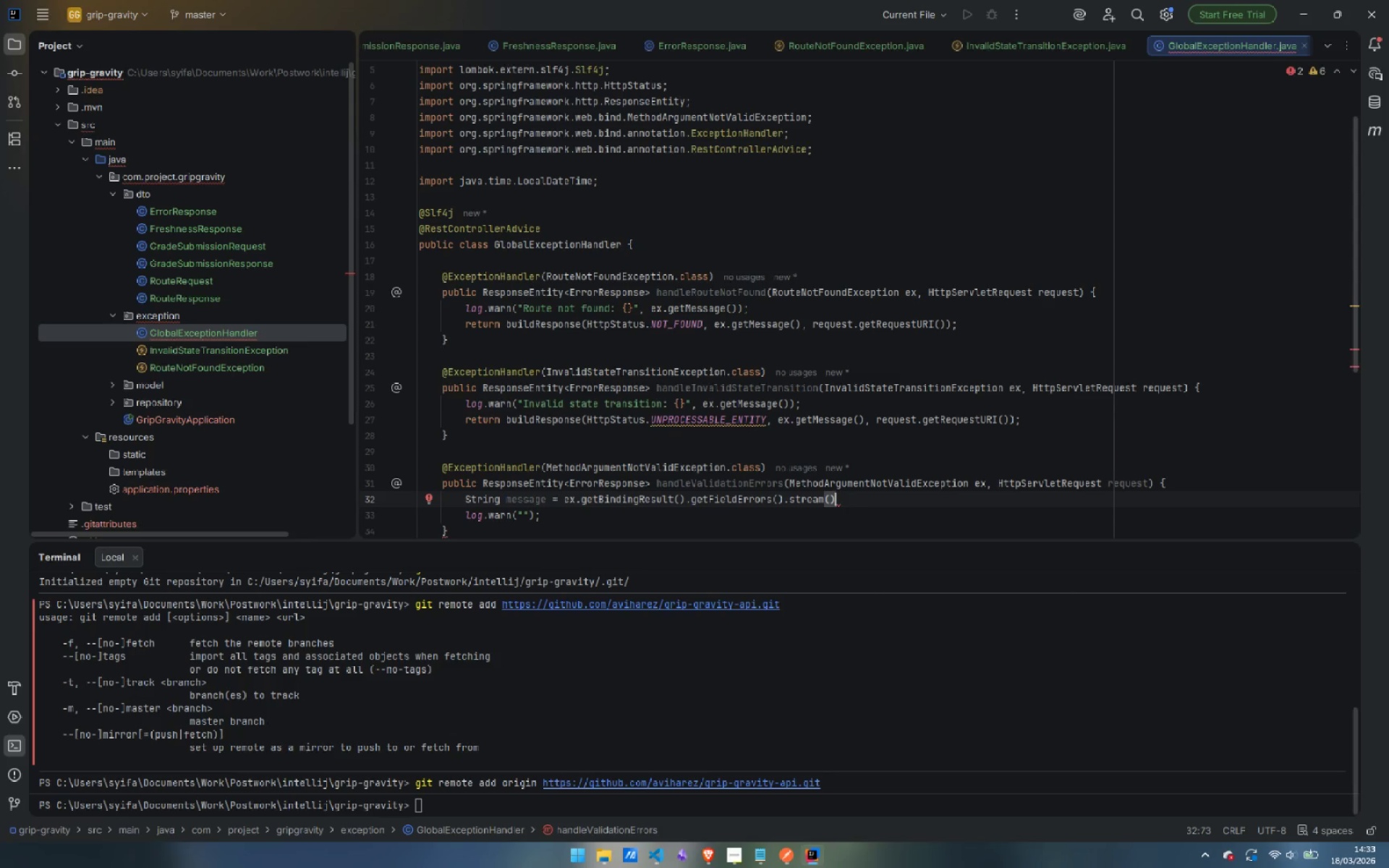 
key(Enter)
 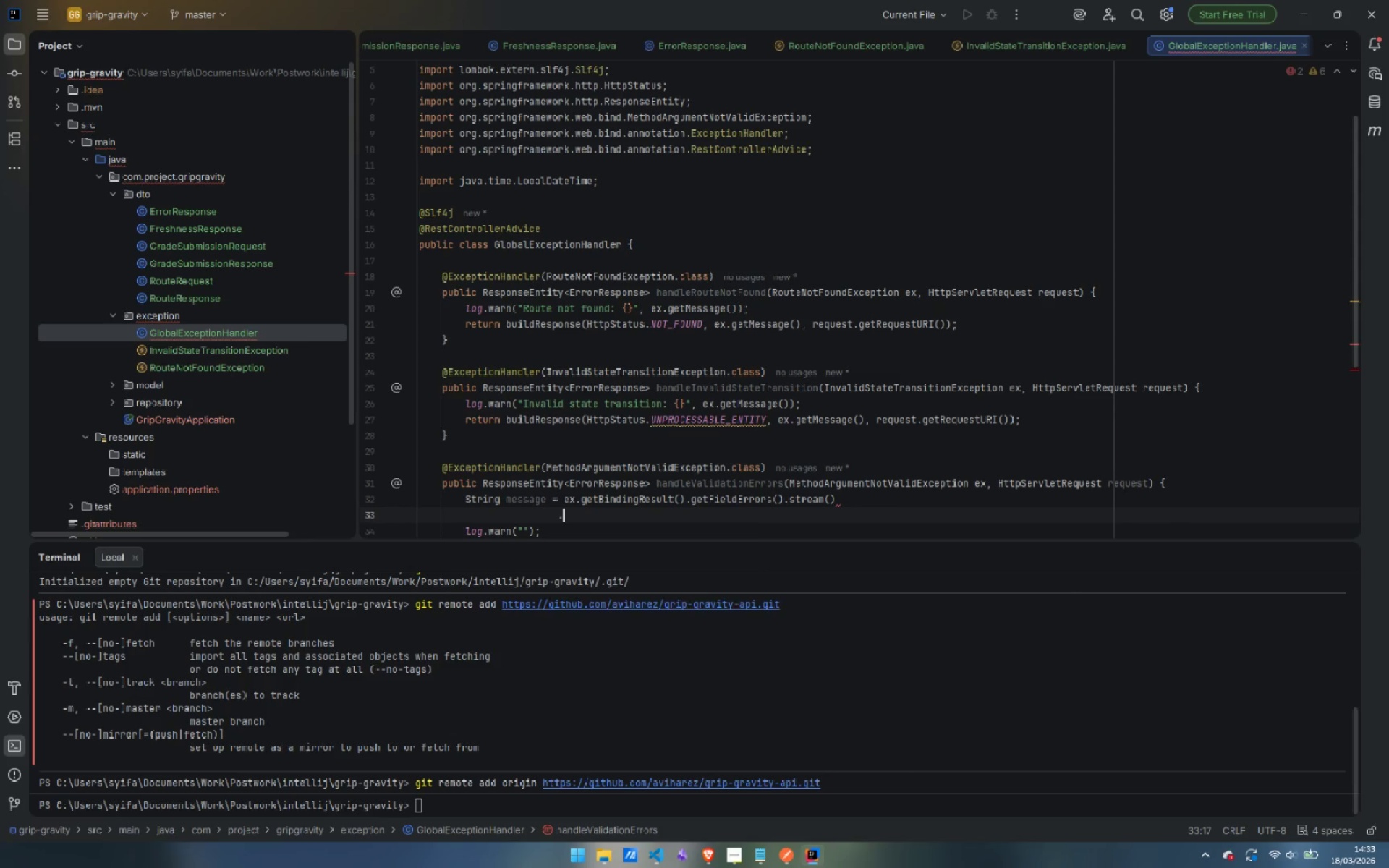 
type(.ma)
 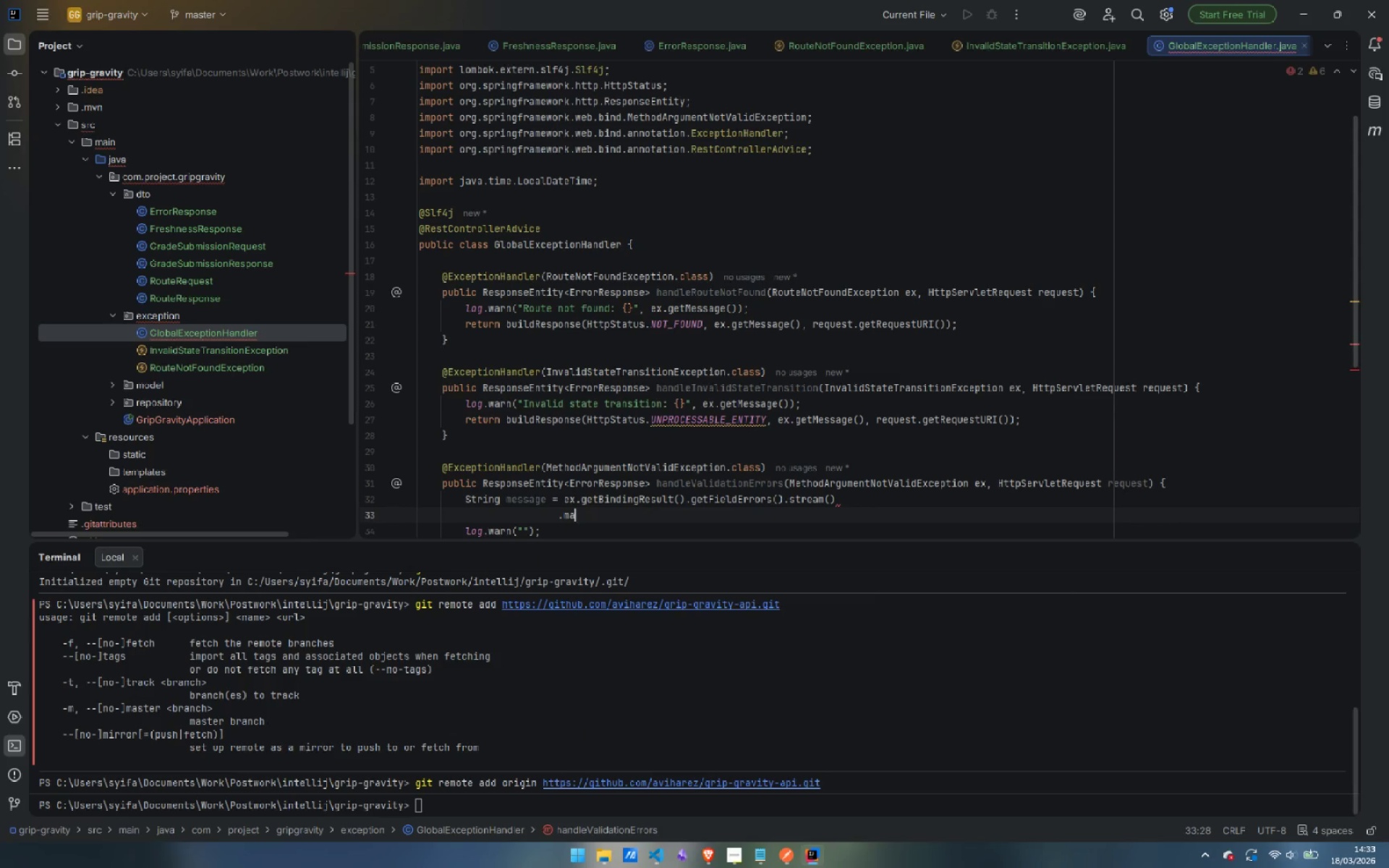 
key(Enter)
 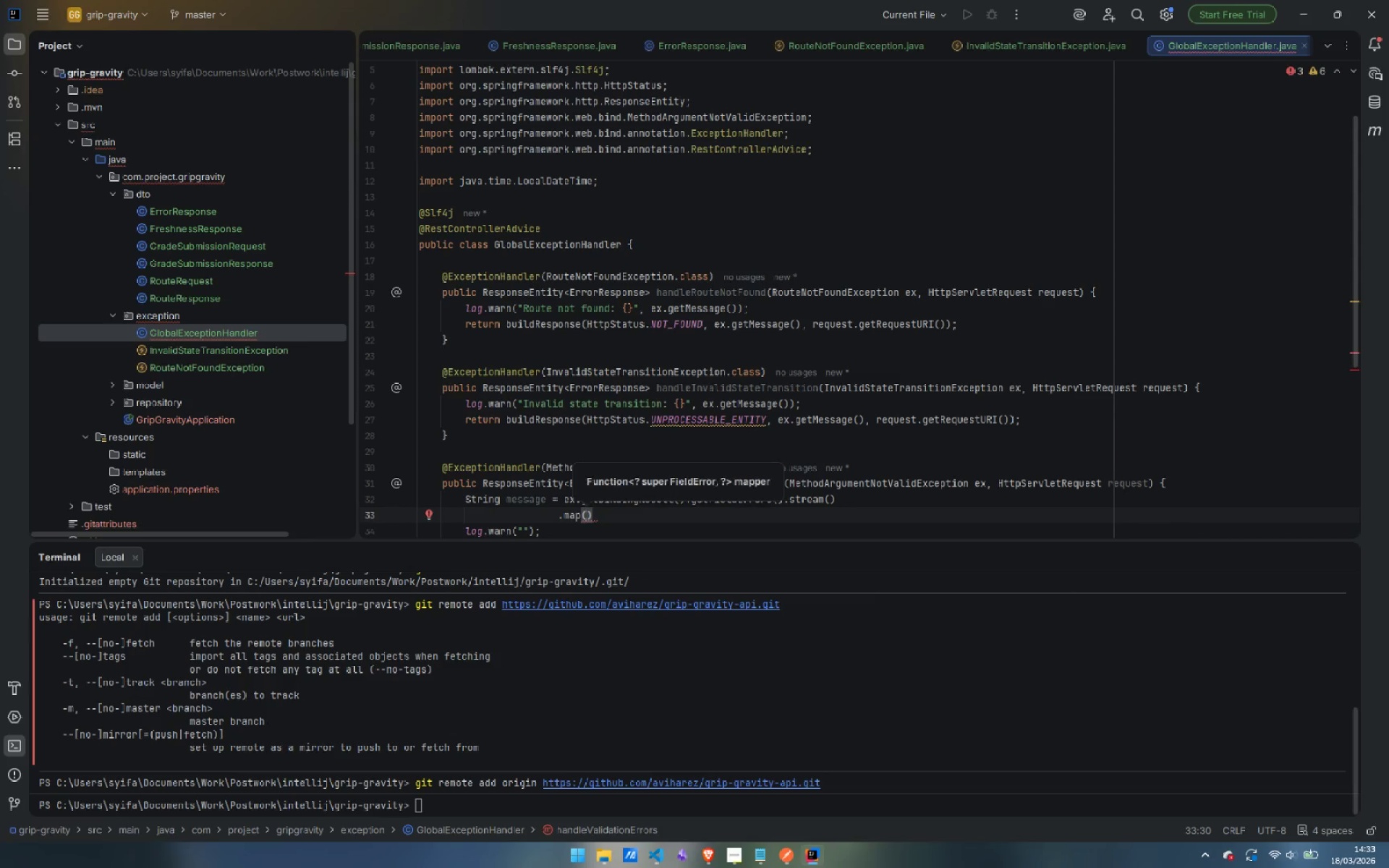 
type(Fi)
 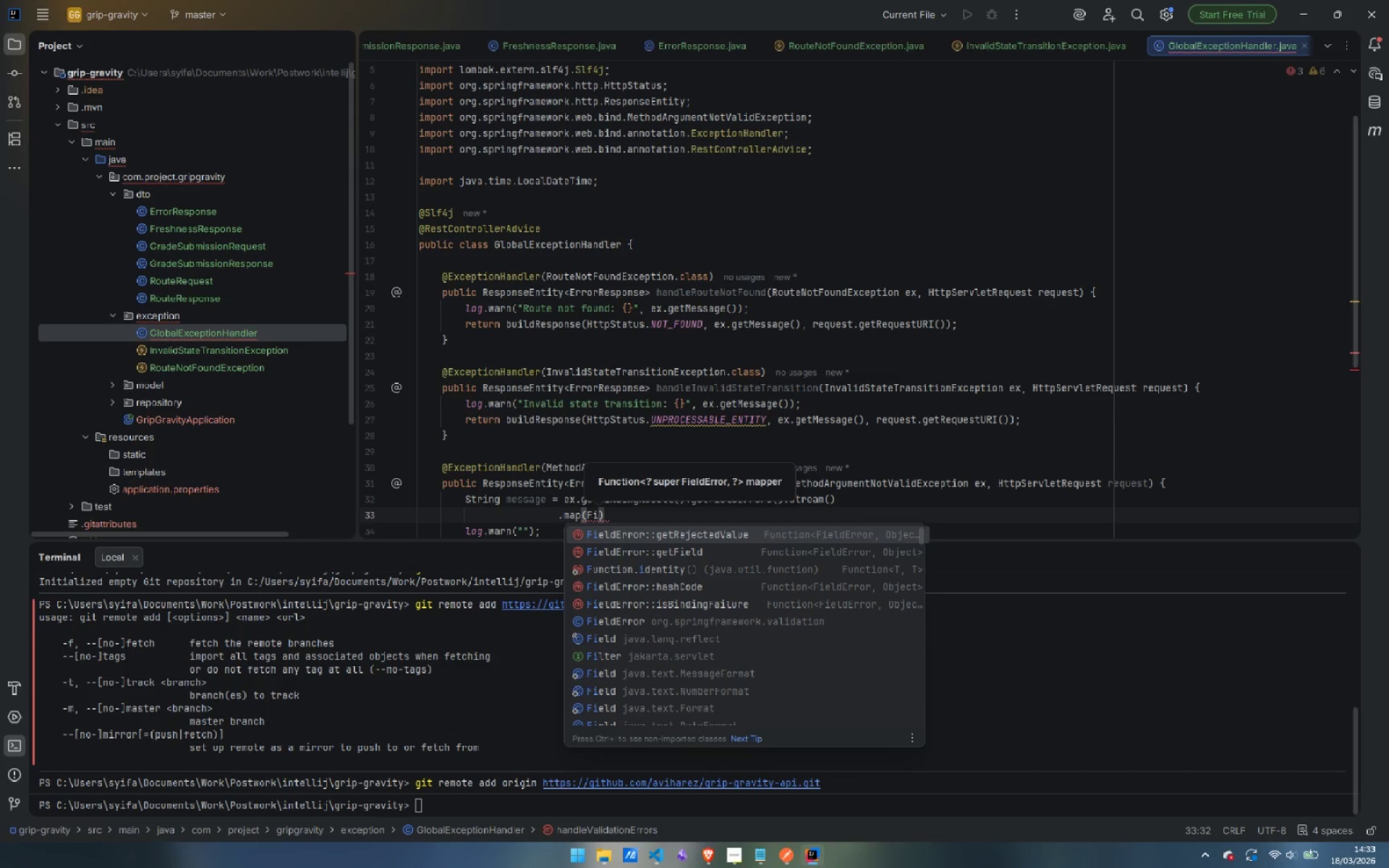 
wait(5.08)
 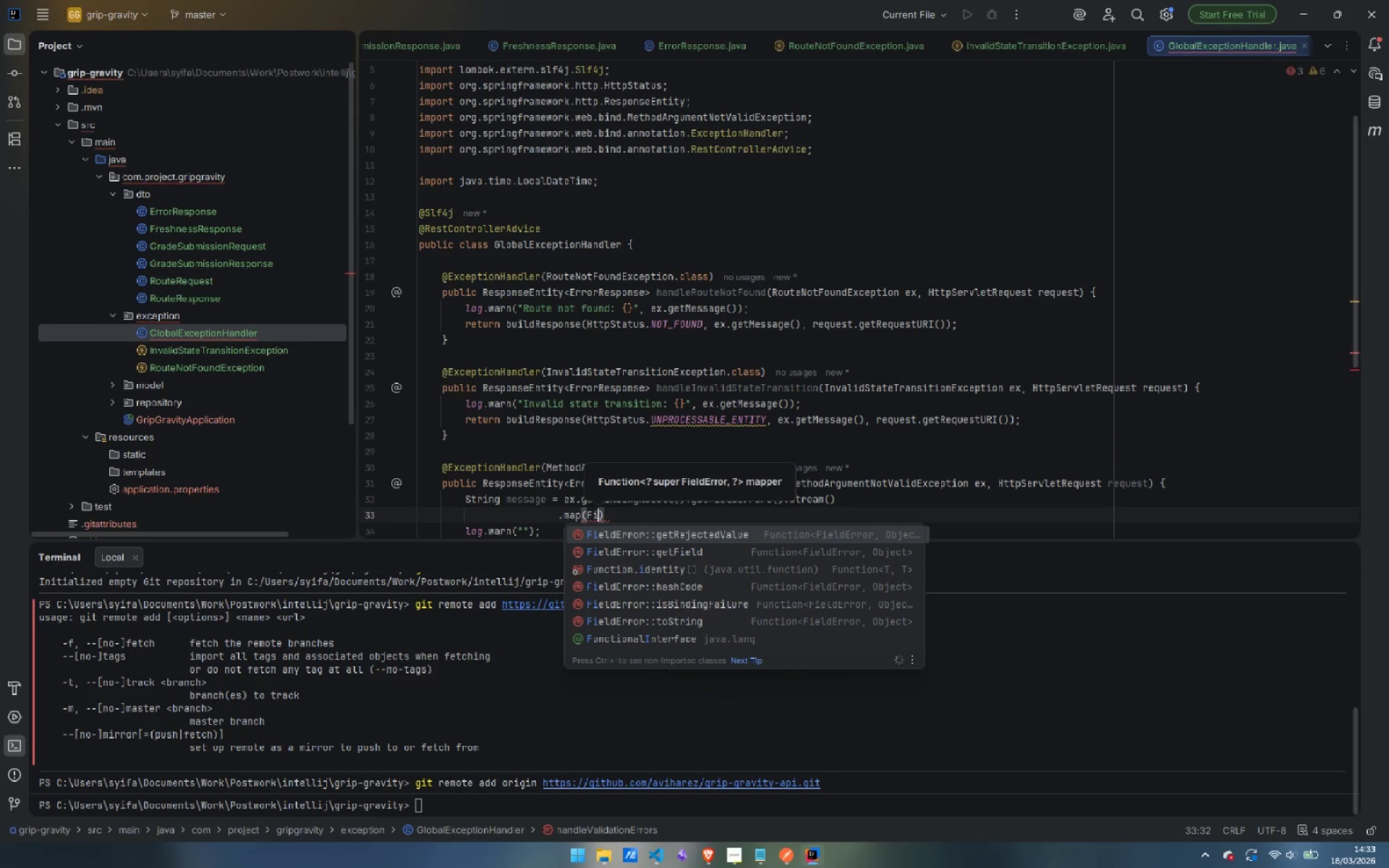 
type(eldErr)
 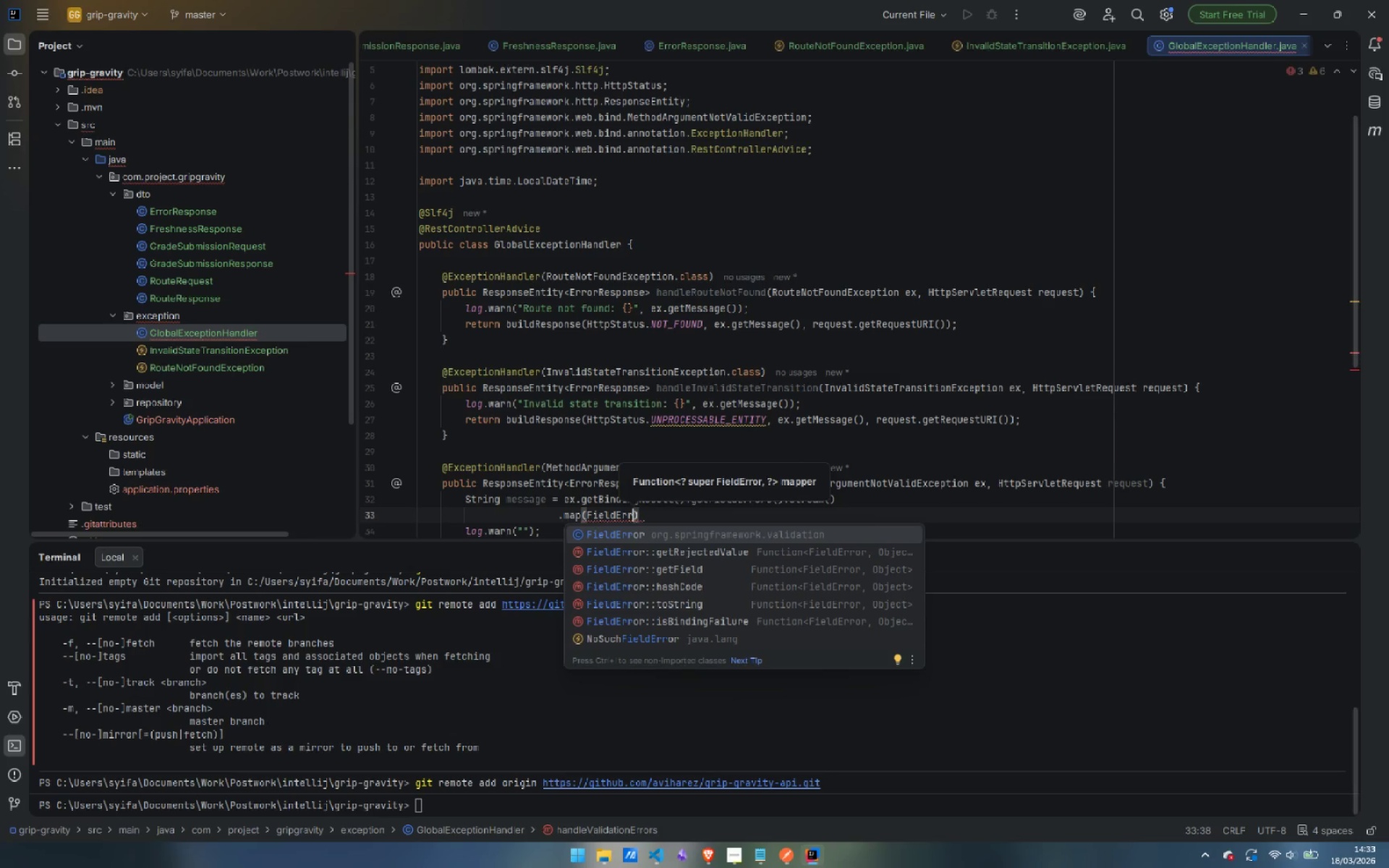 
type(or::getDe)
 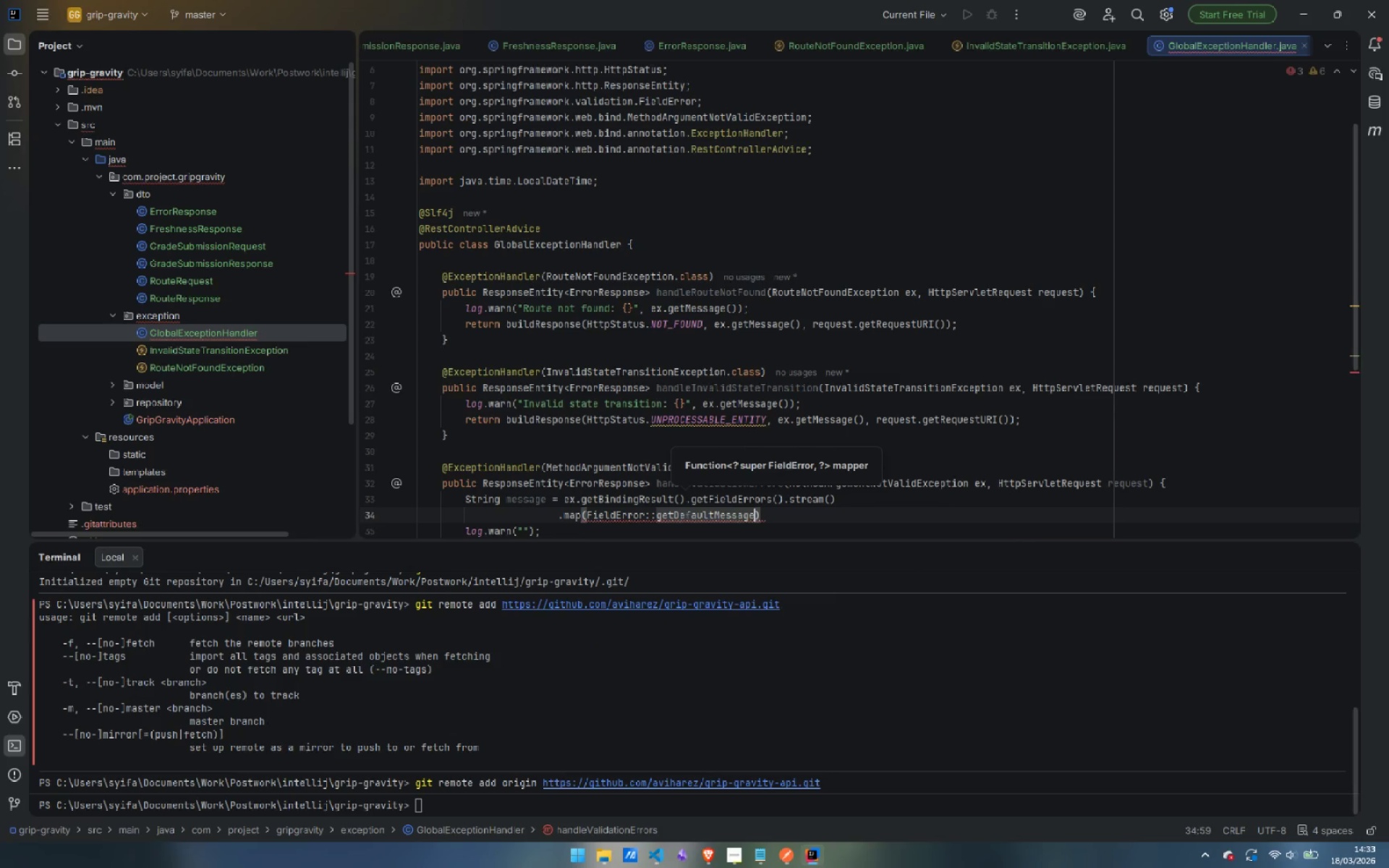 
 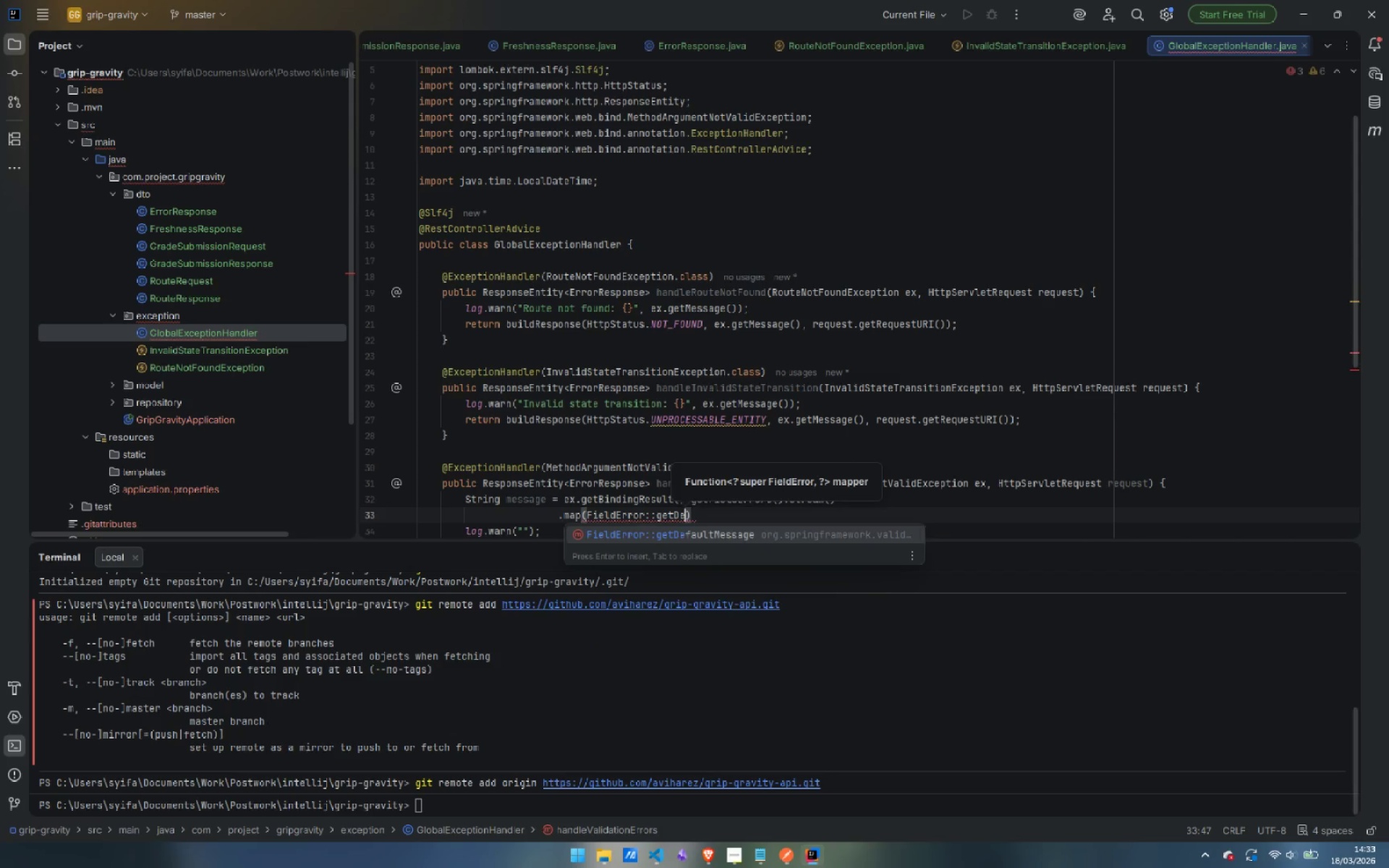 
key(Enter)
 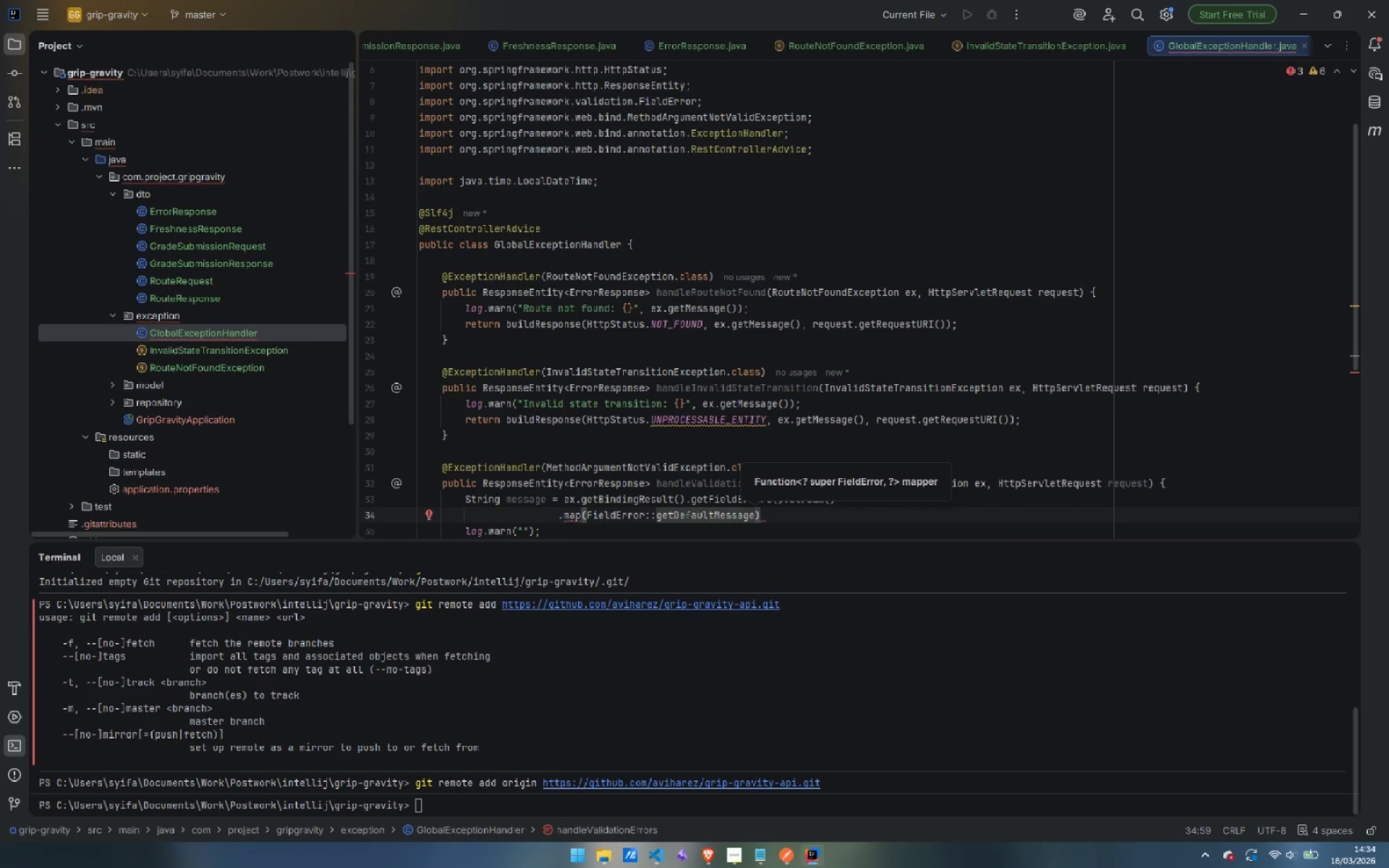 
key(ArrowRight)
 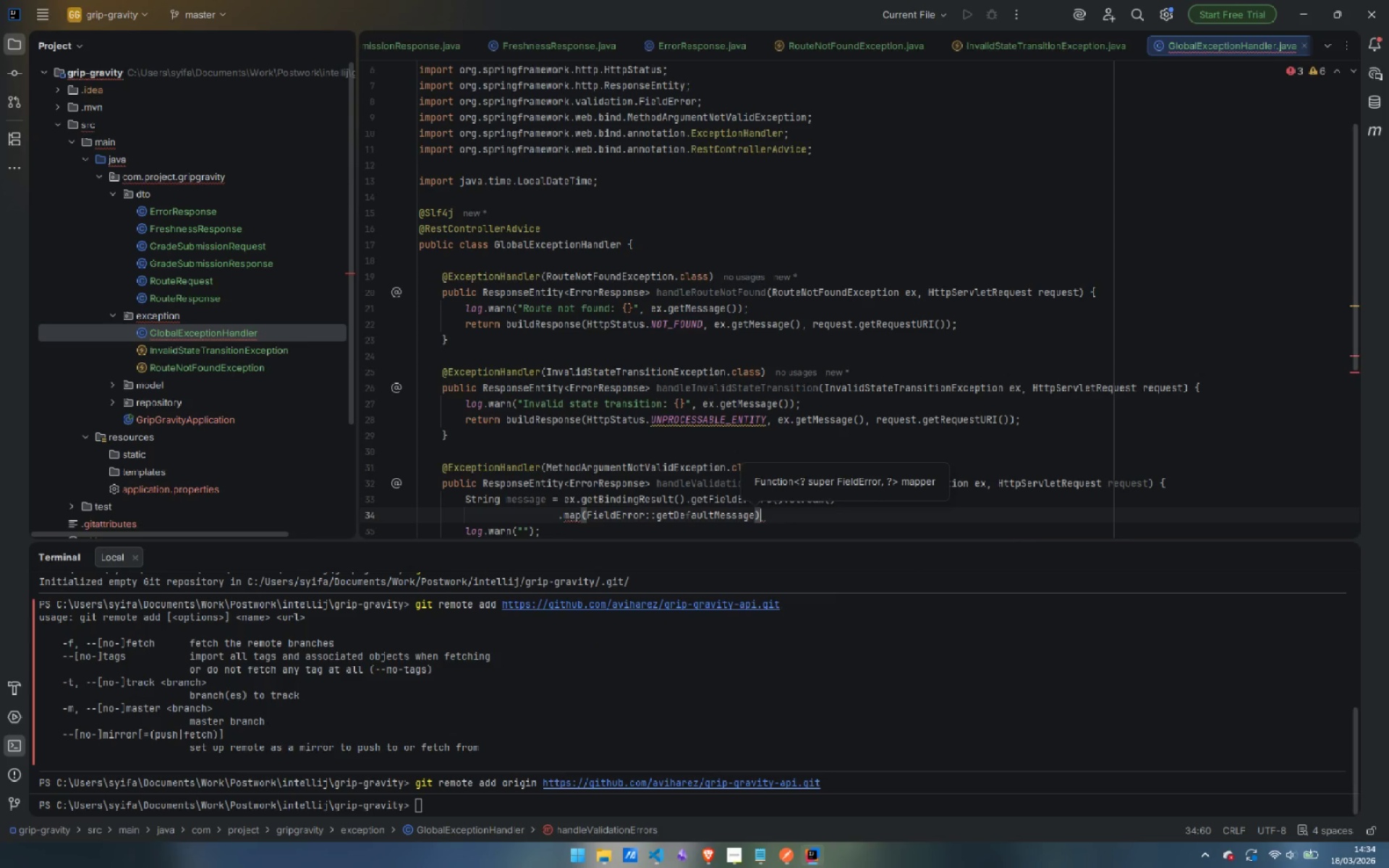 
key(Enter)
 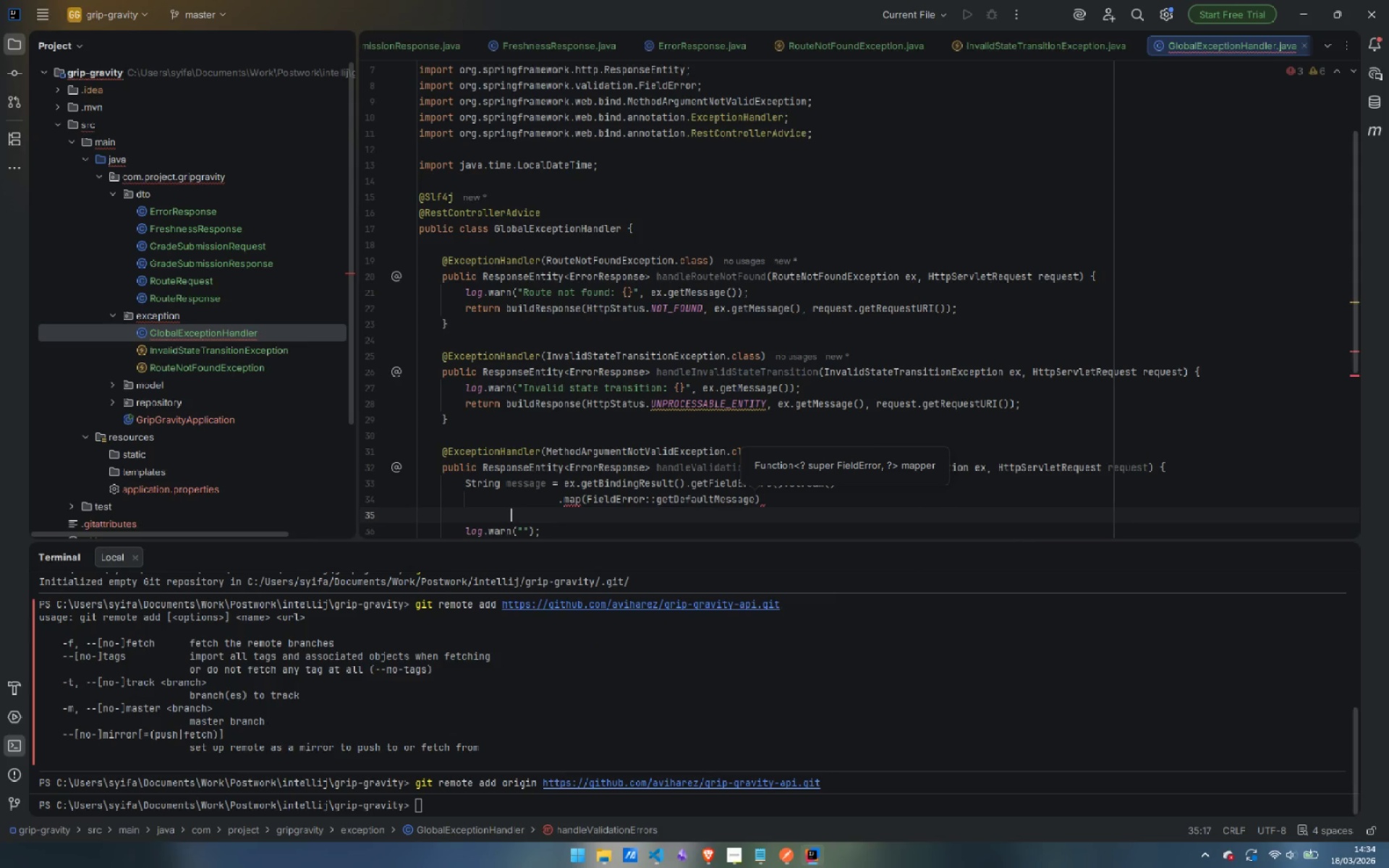 
key(Period)
 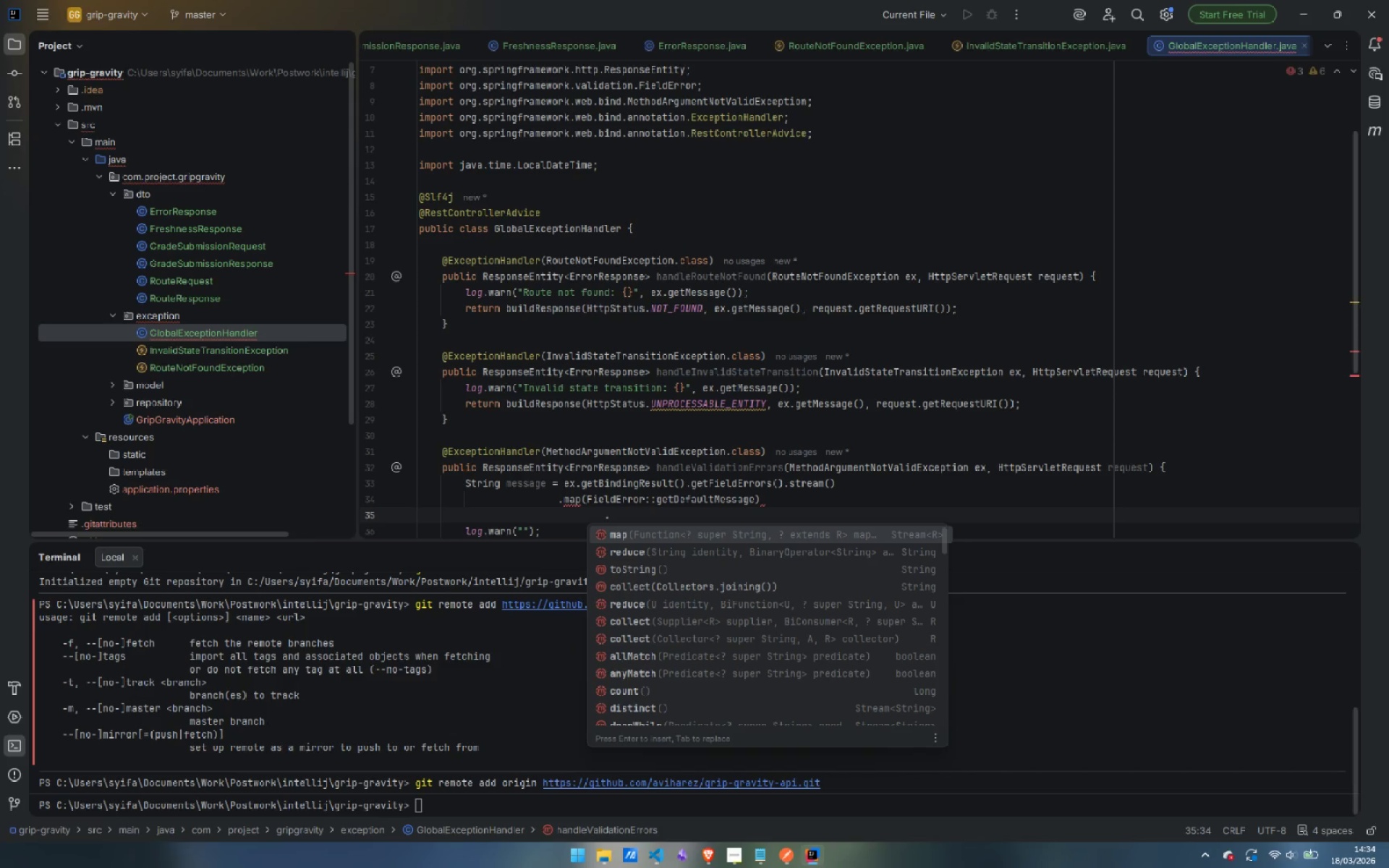 
key(Backspace)
key(Backspace)
key(Tab)
key(Tab)
type(.co)
 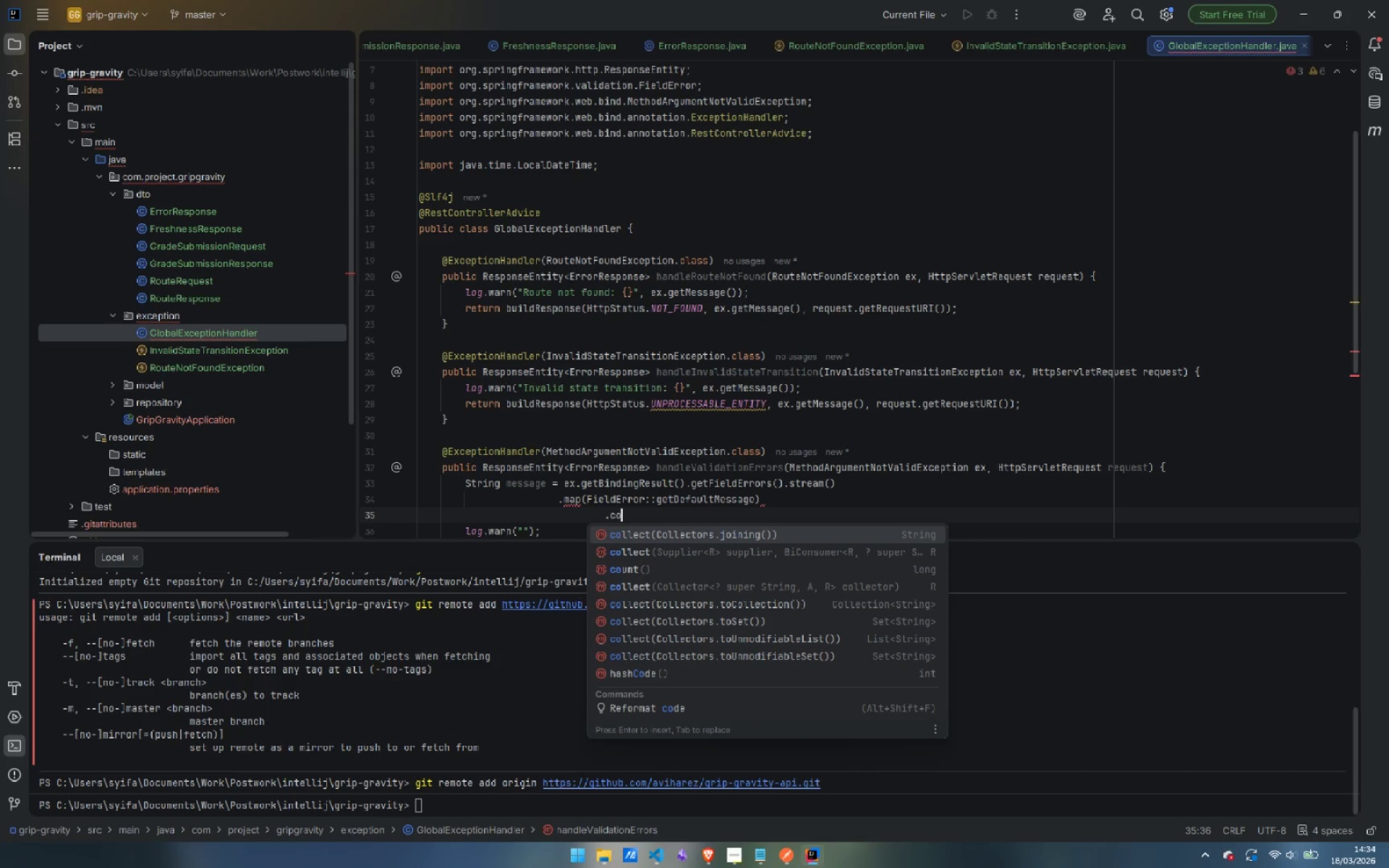 
key(ArrowDown)
 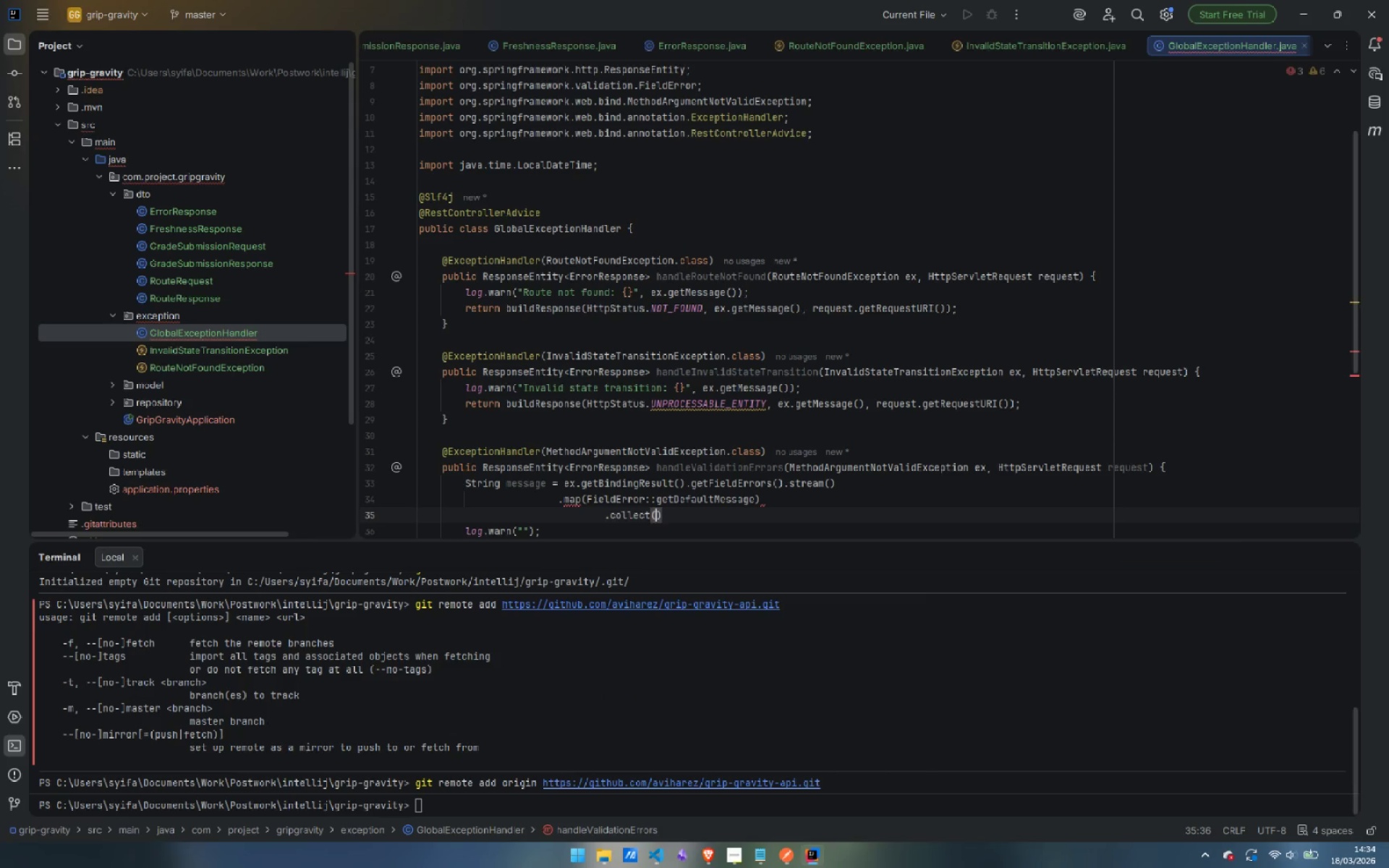 
key(Enter)
 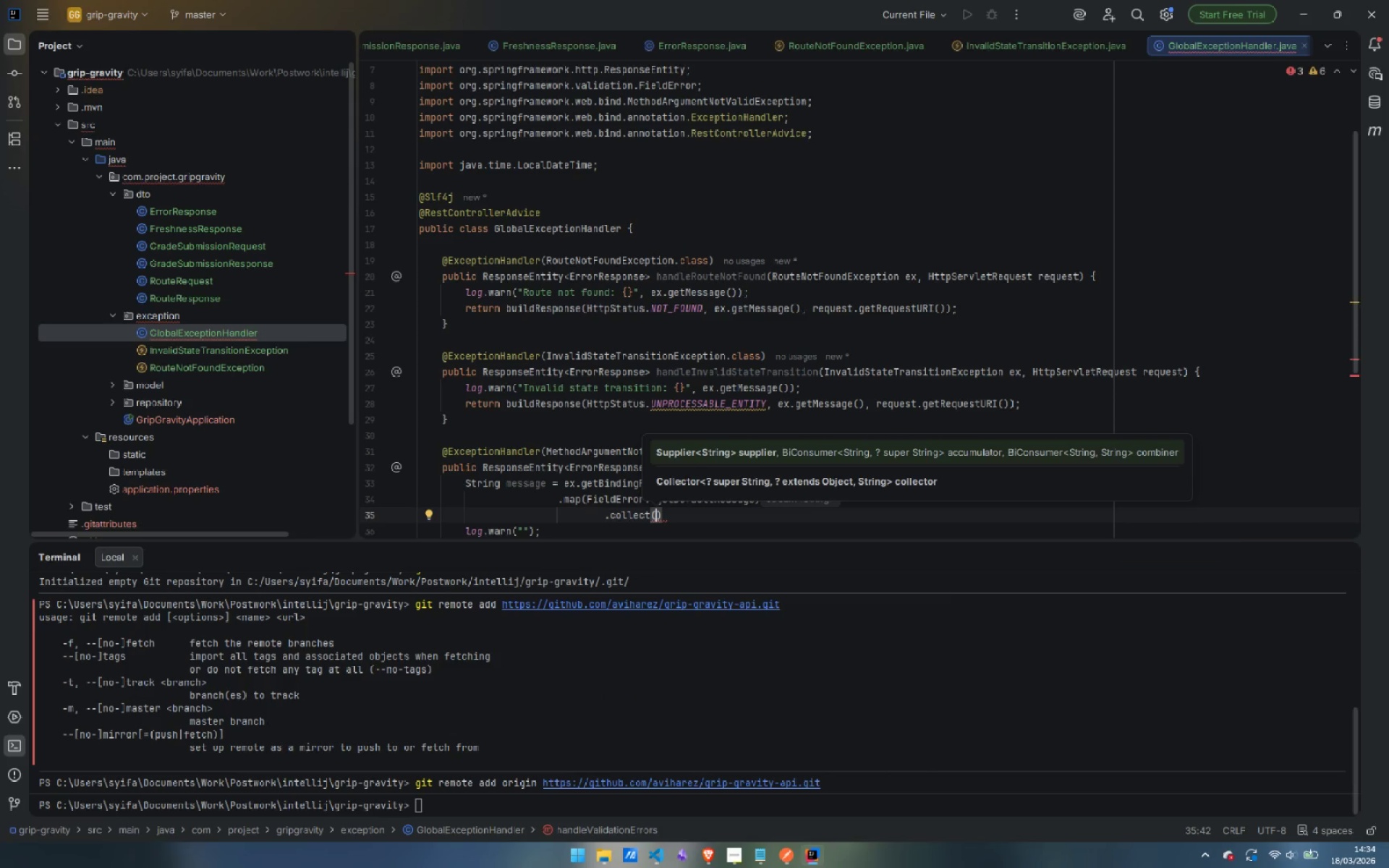 
type(Coll)
 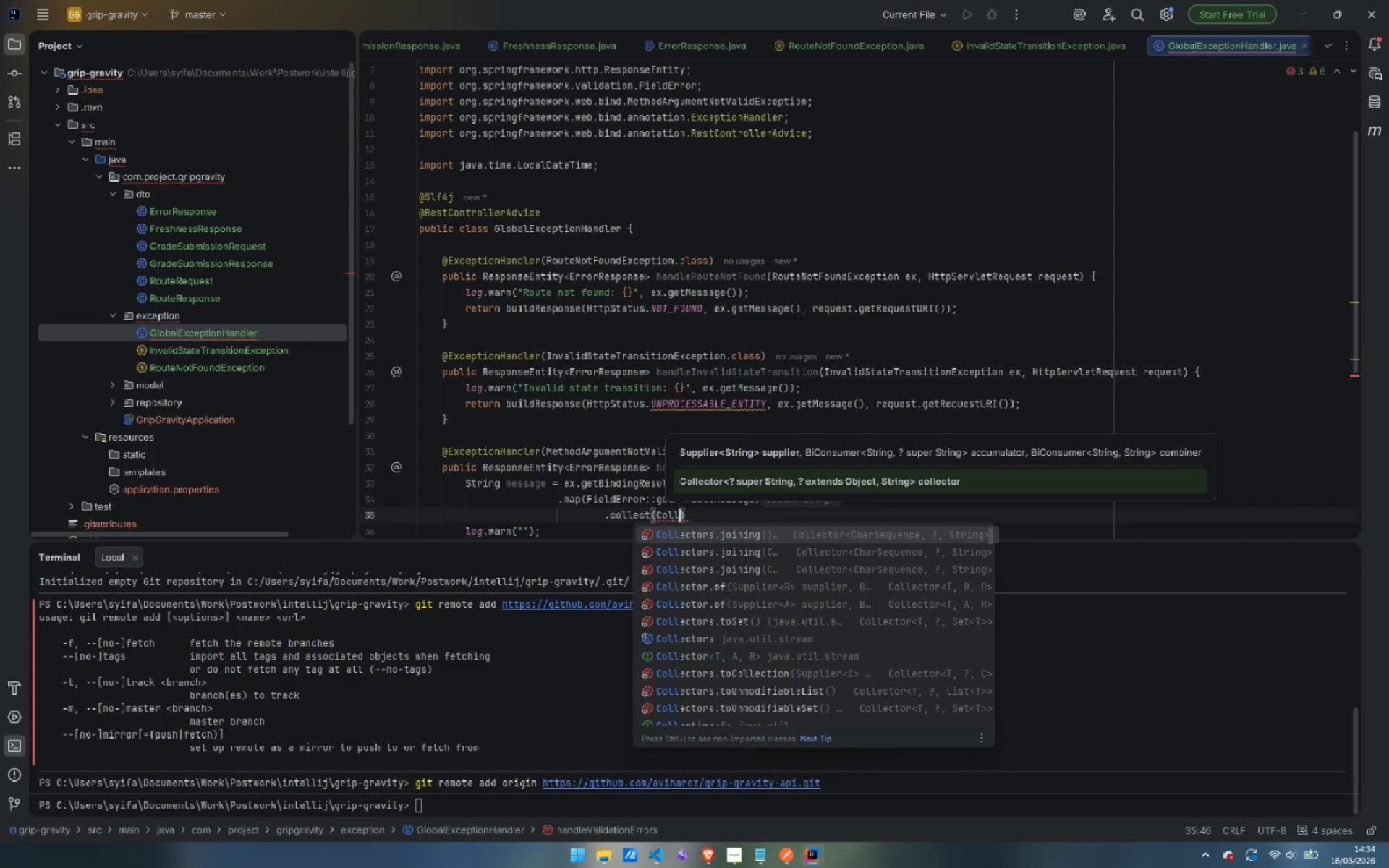 
key(Enter)
 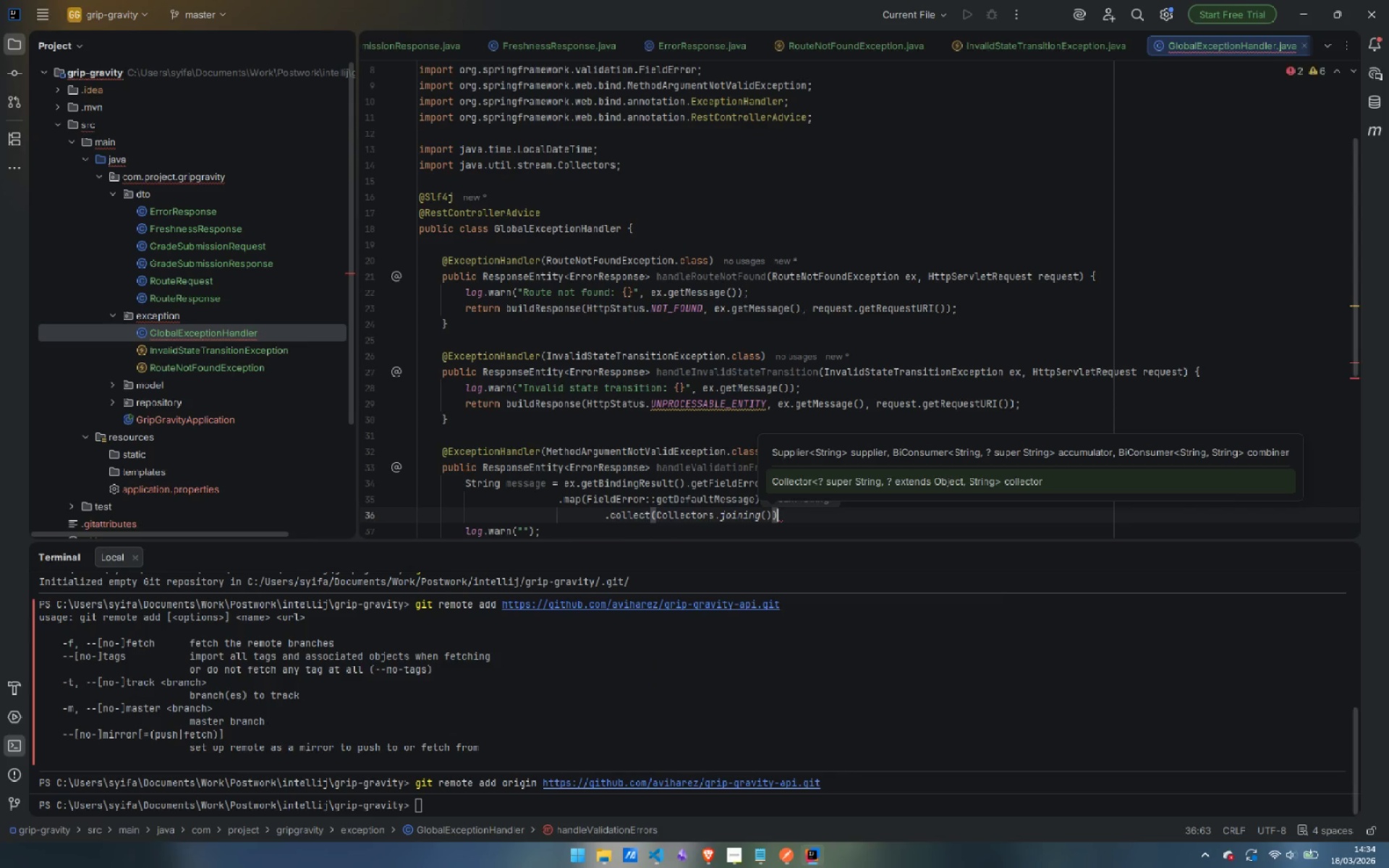 
key(ArrowLeft)
 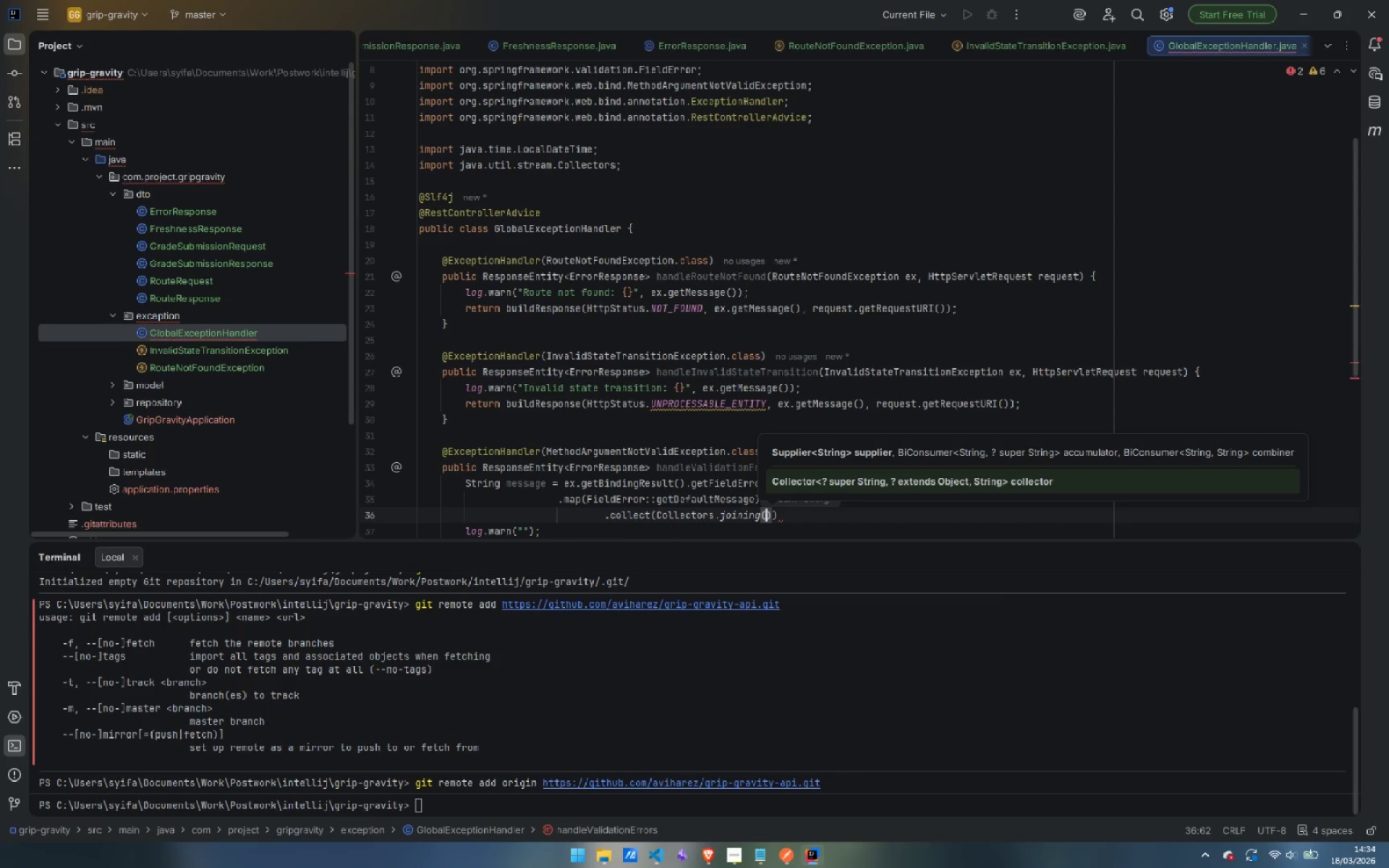 
key(ArrowLeft)
 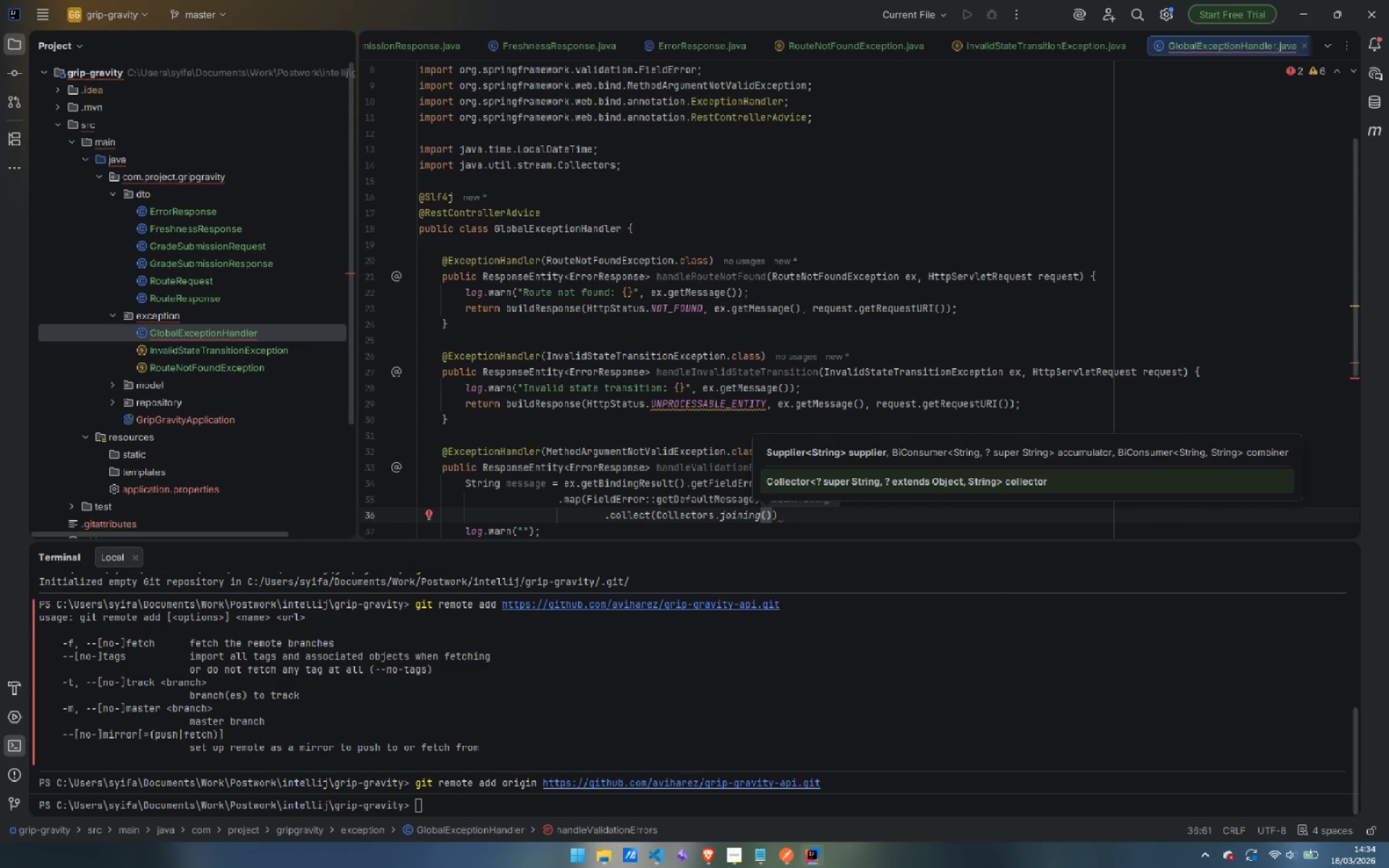 
key(Shift+Quote)
 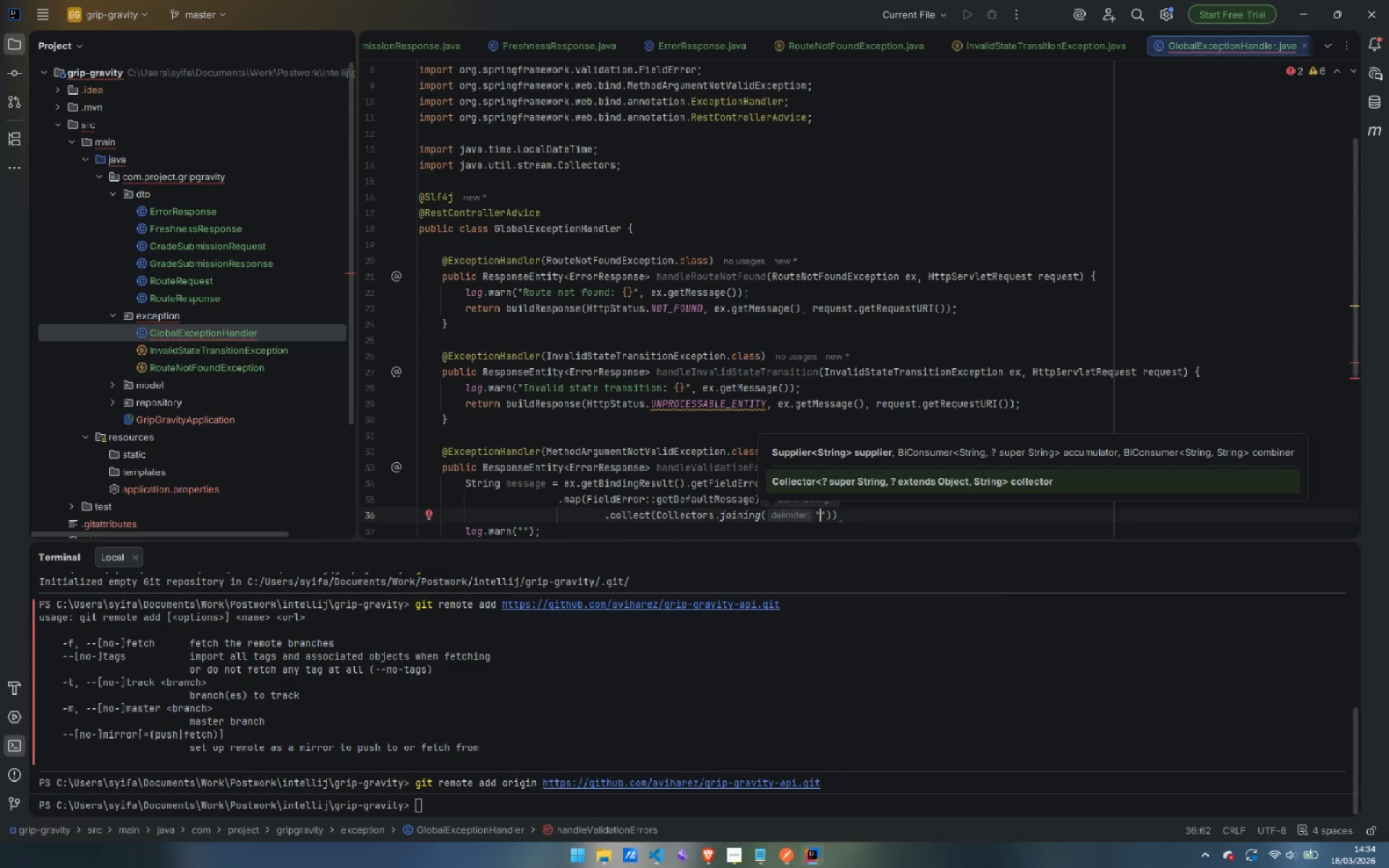 
key(Semicolon)
 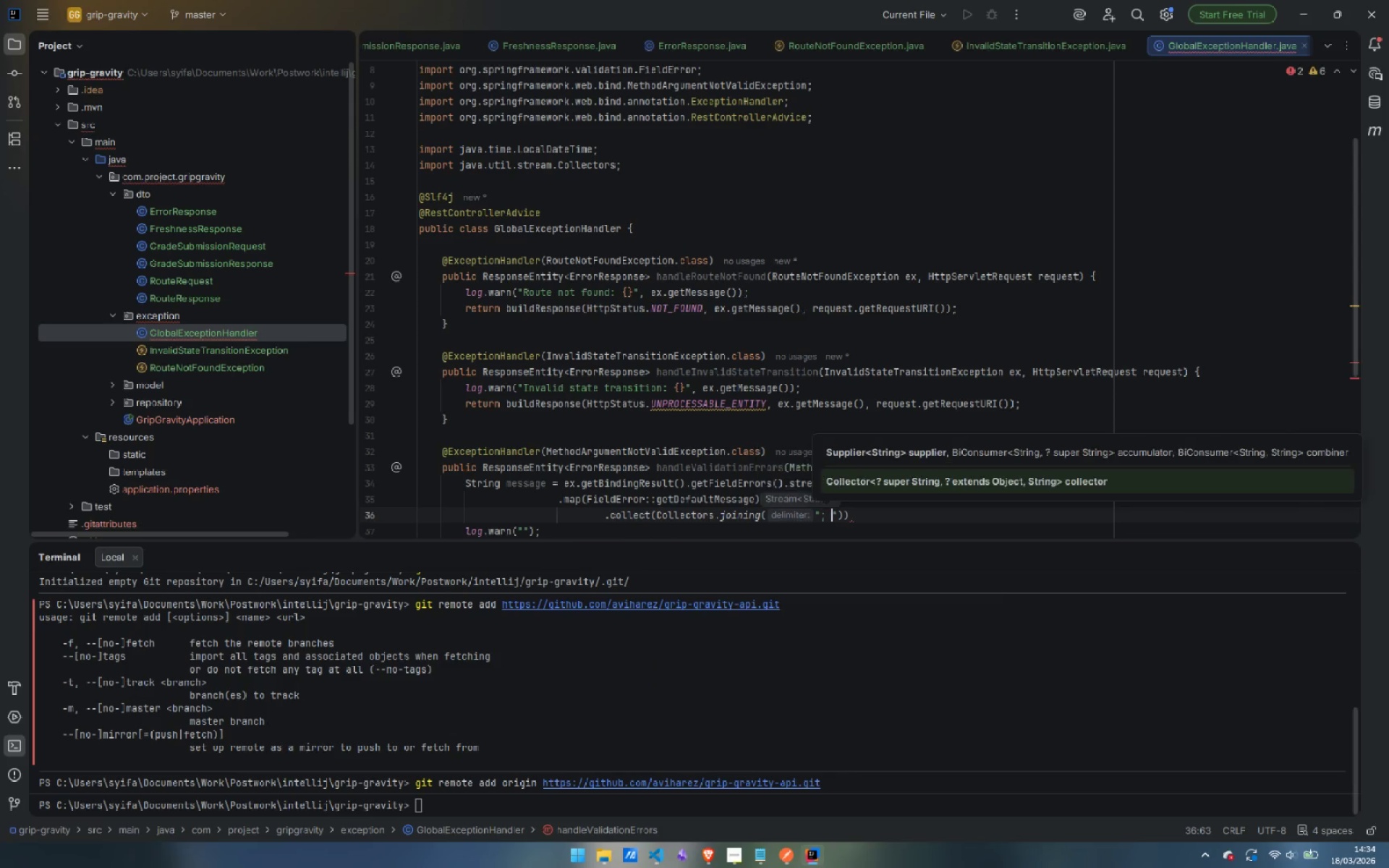 
key(Space)
 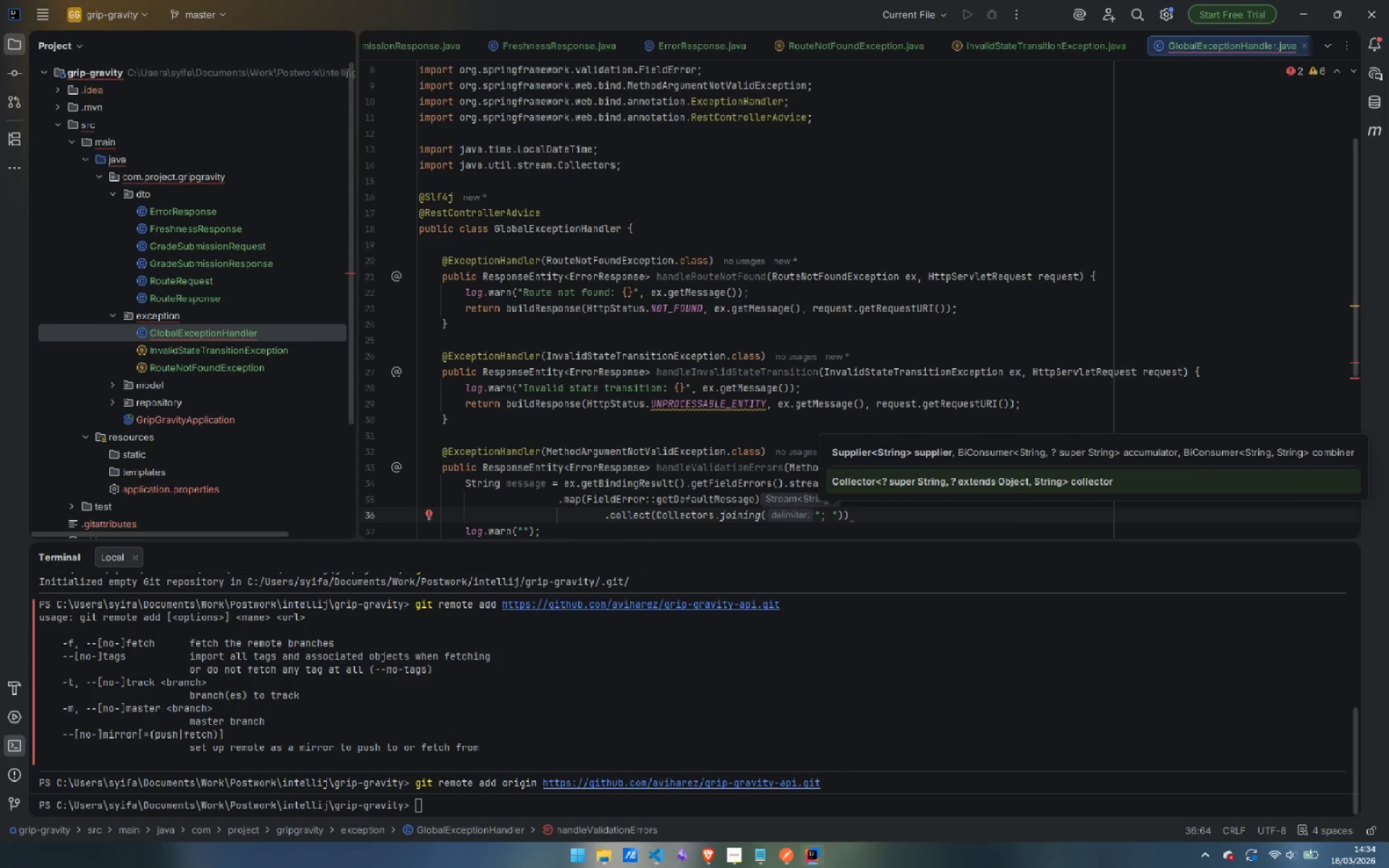 
key(ArrowRight)
 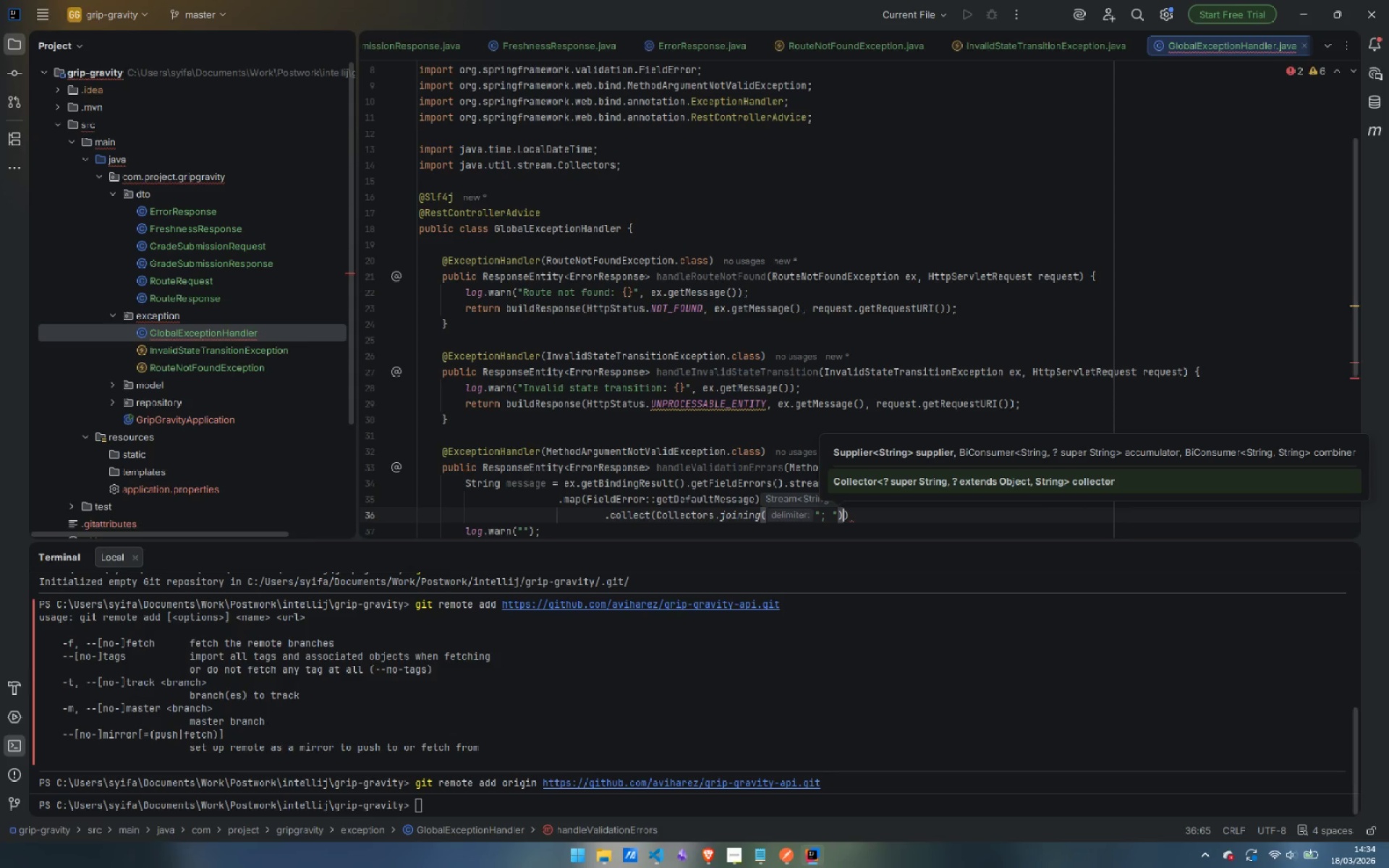 
key(ArrowRight)
 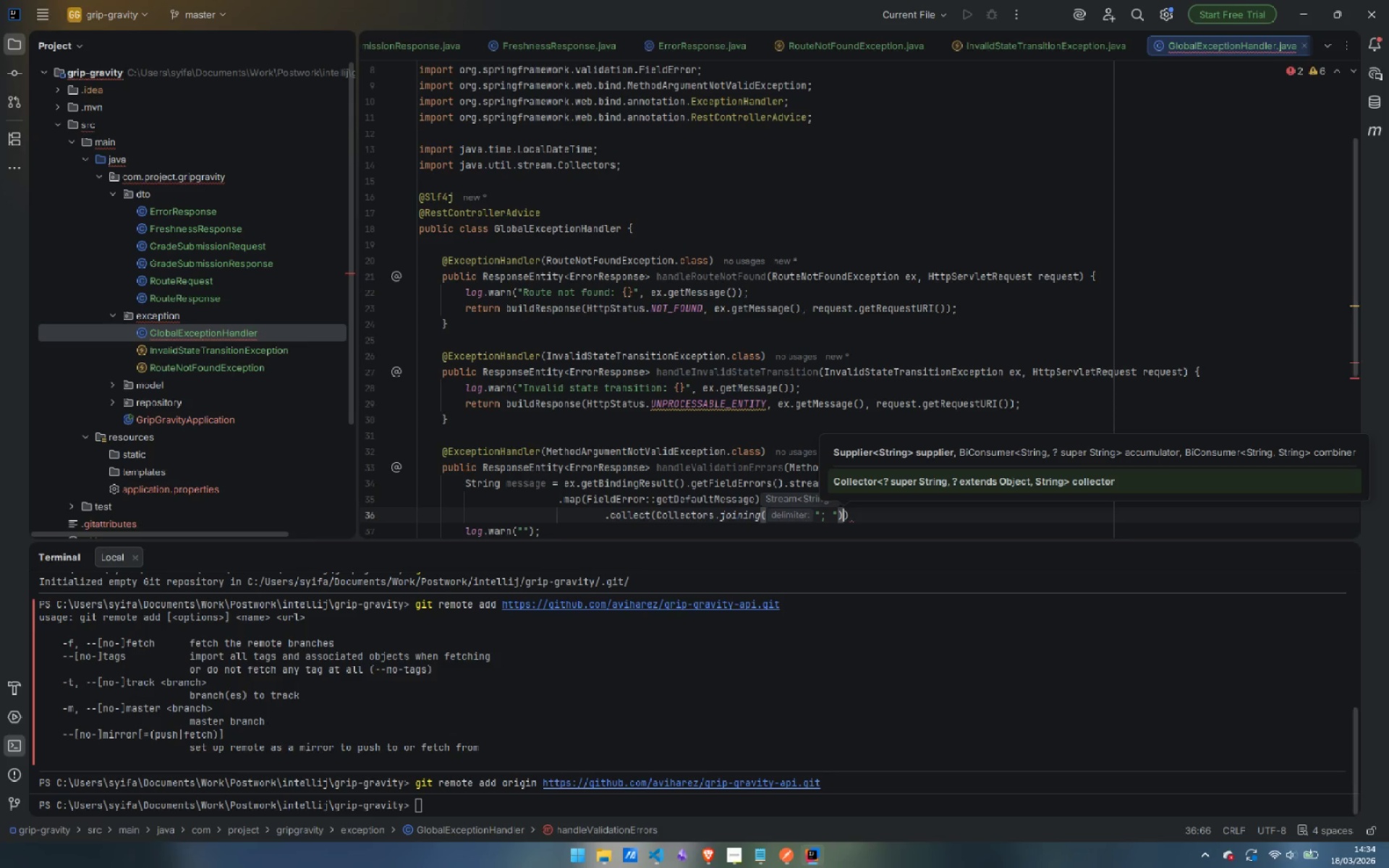 
key(ArrowRight)
 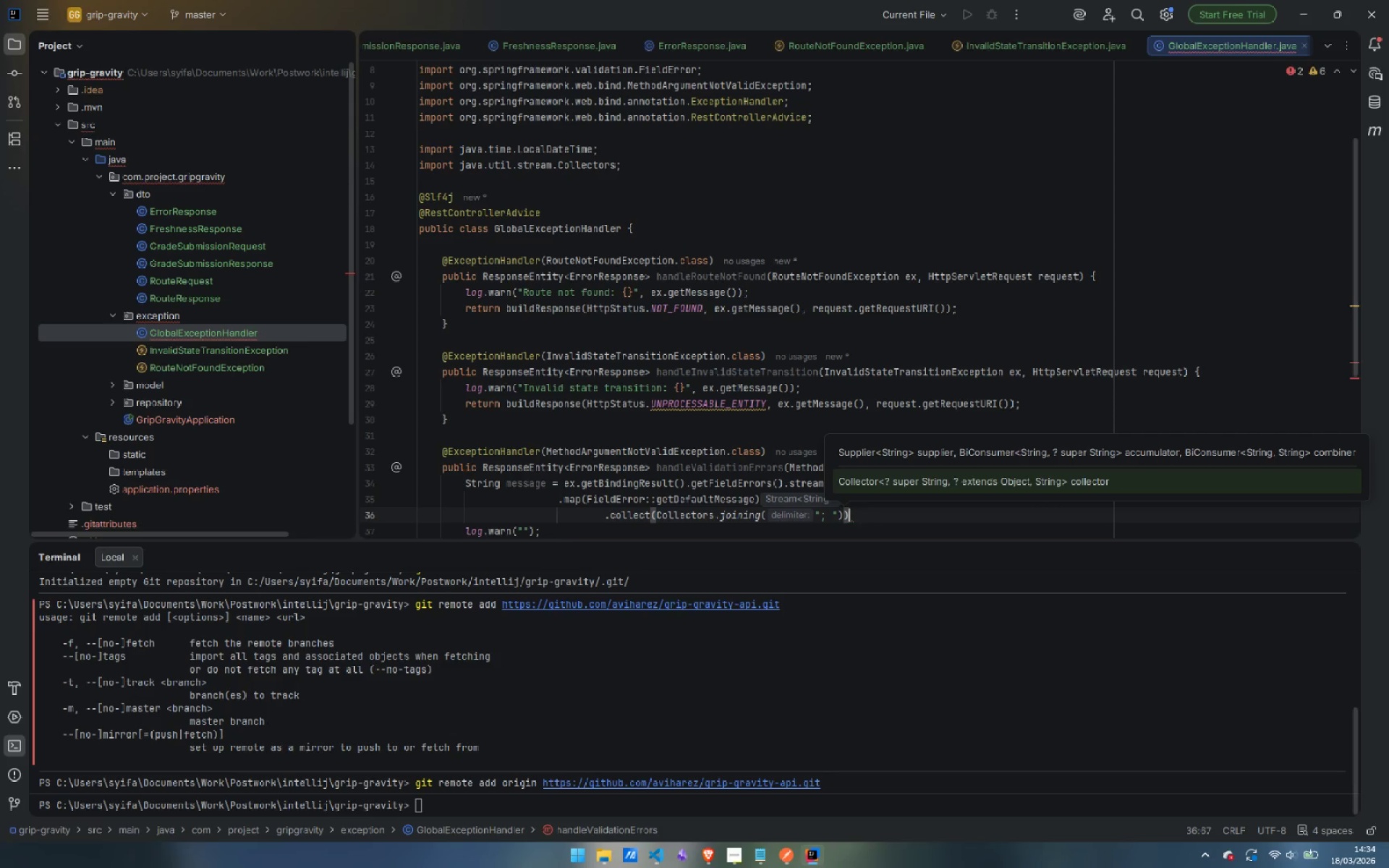 
key(Semicolon)
 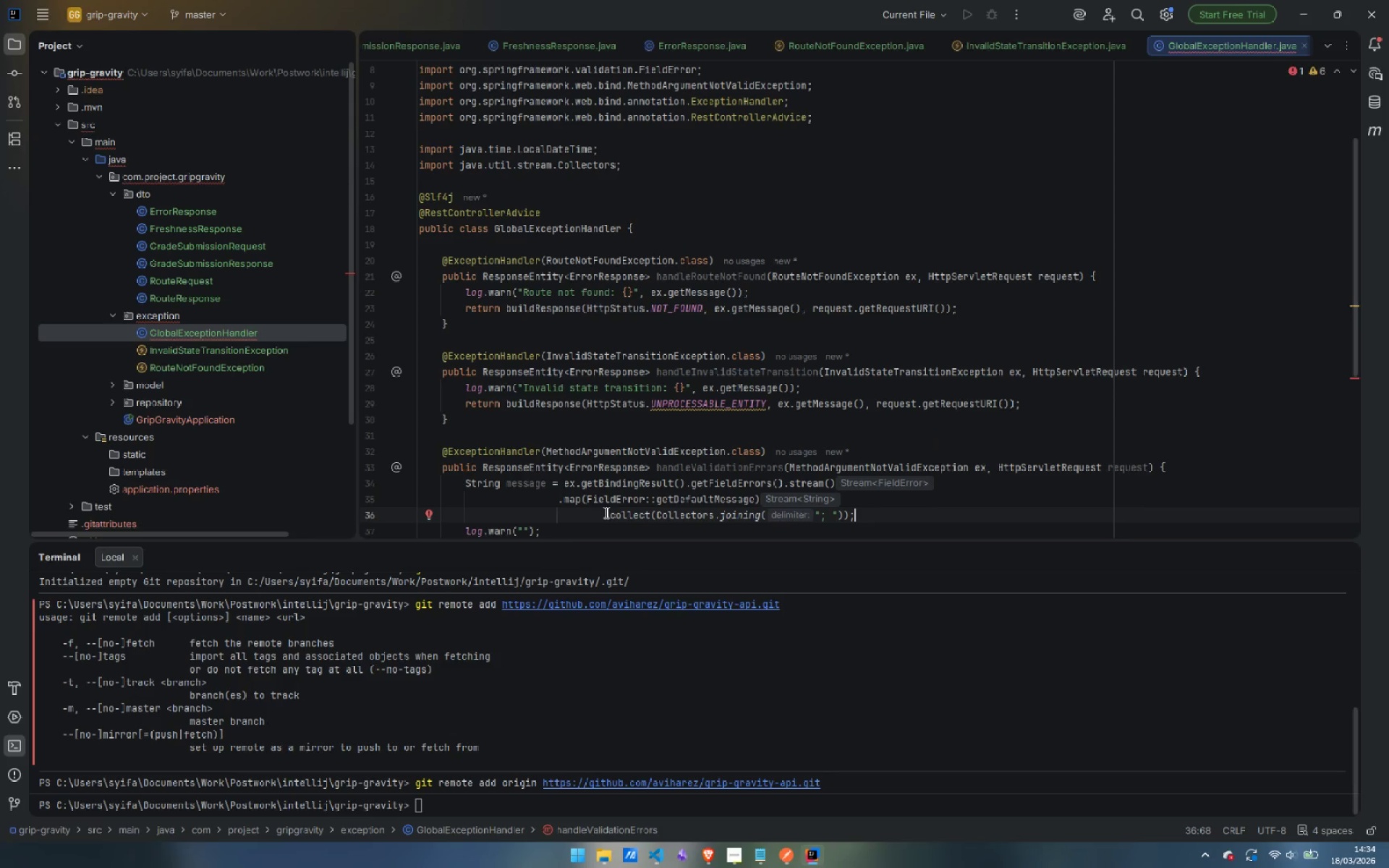 
left_click_drag(start_coordinate=[606, 513], to_coordinate=[558, 516])
 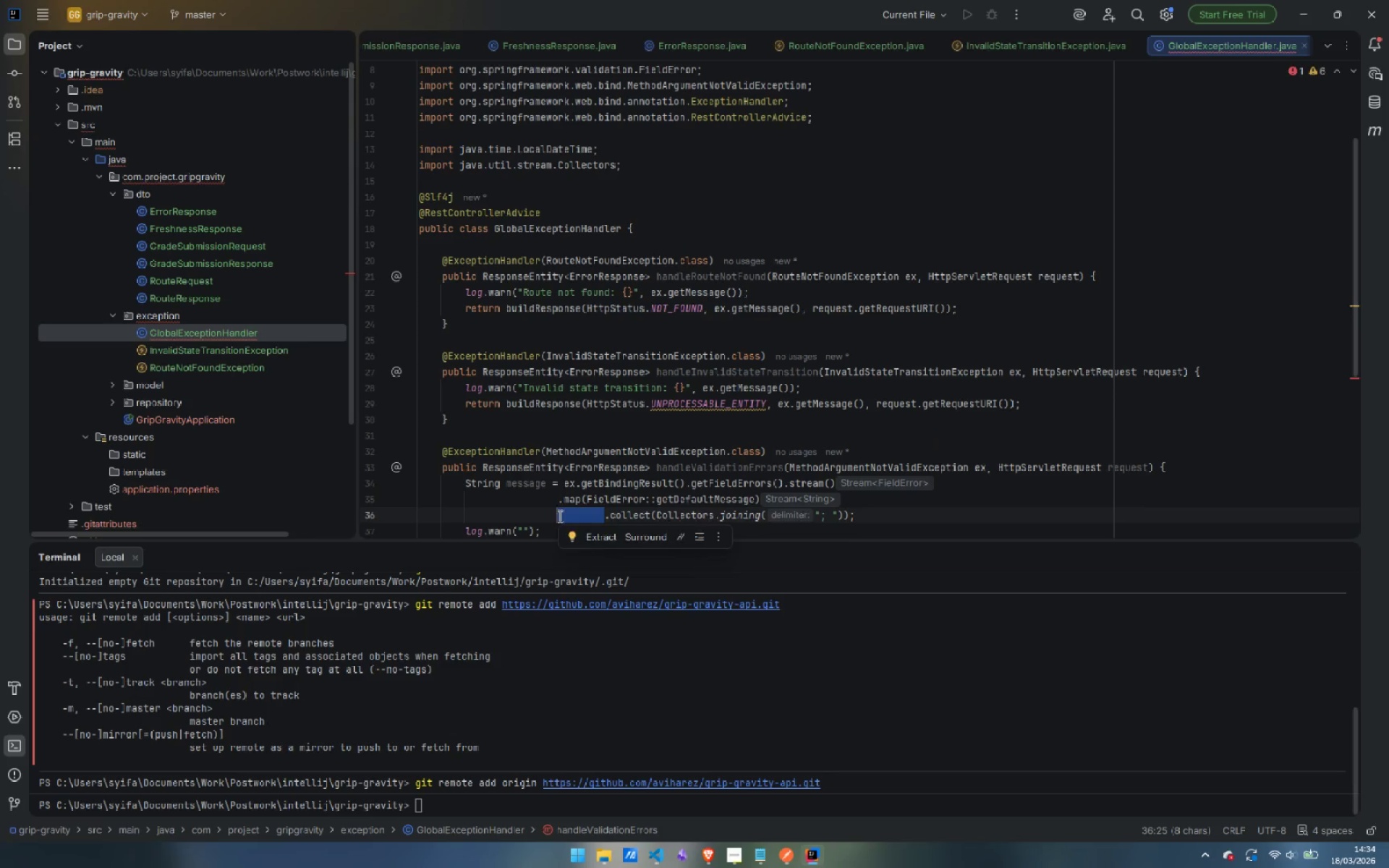 
key(Backspace)
 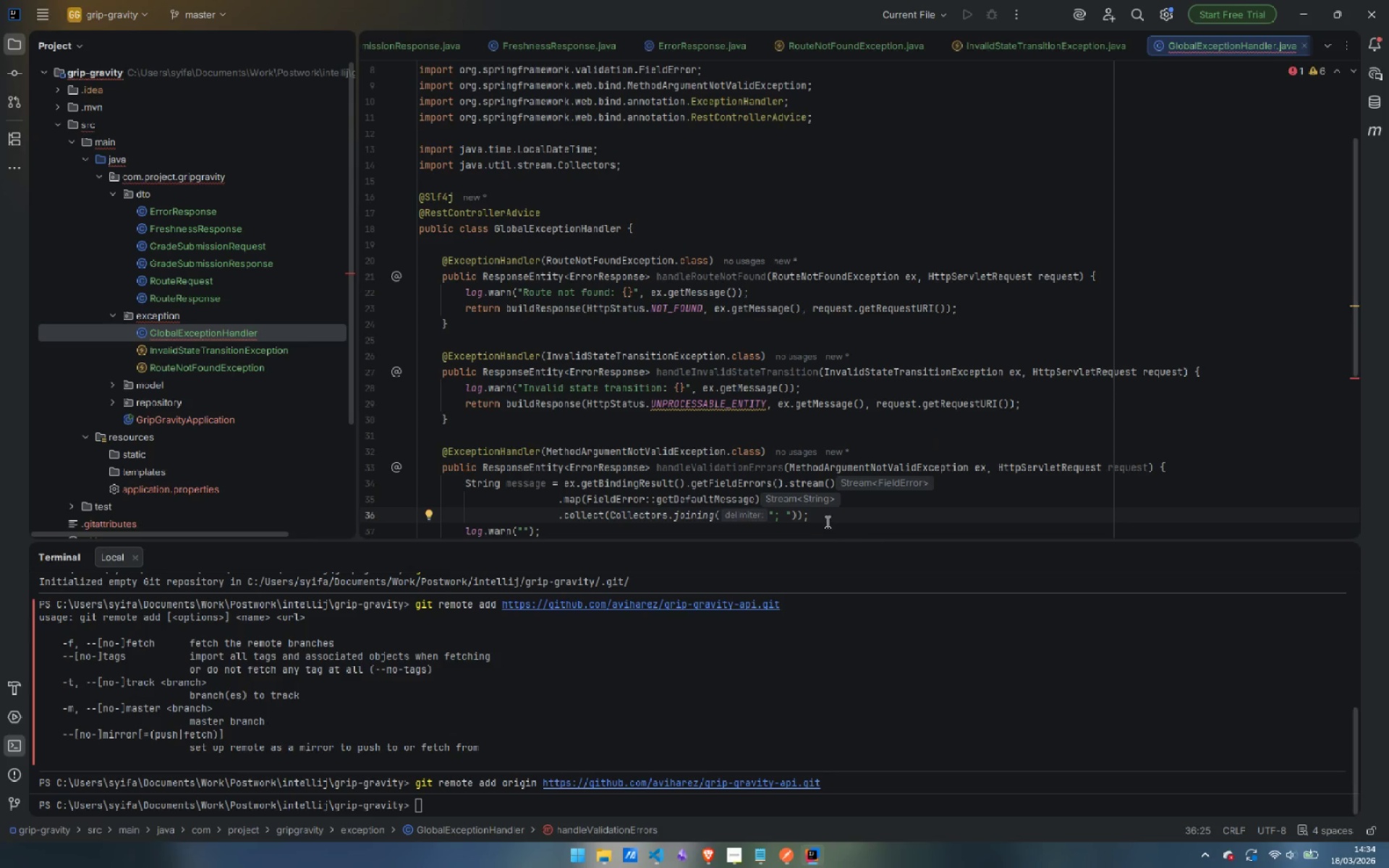 
left_click([832, 516])
 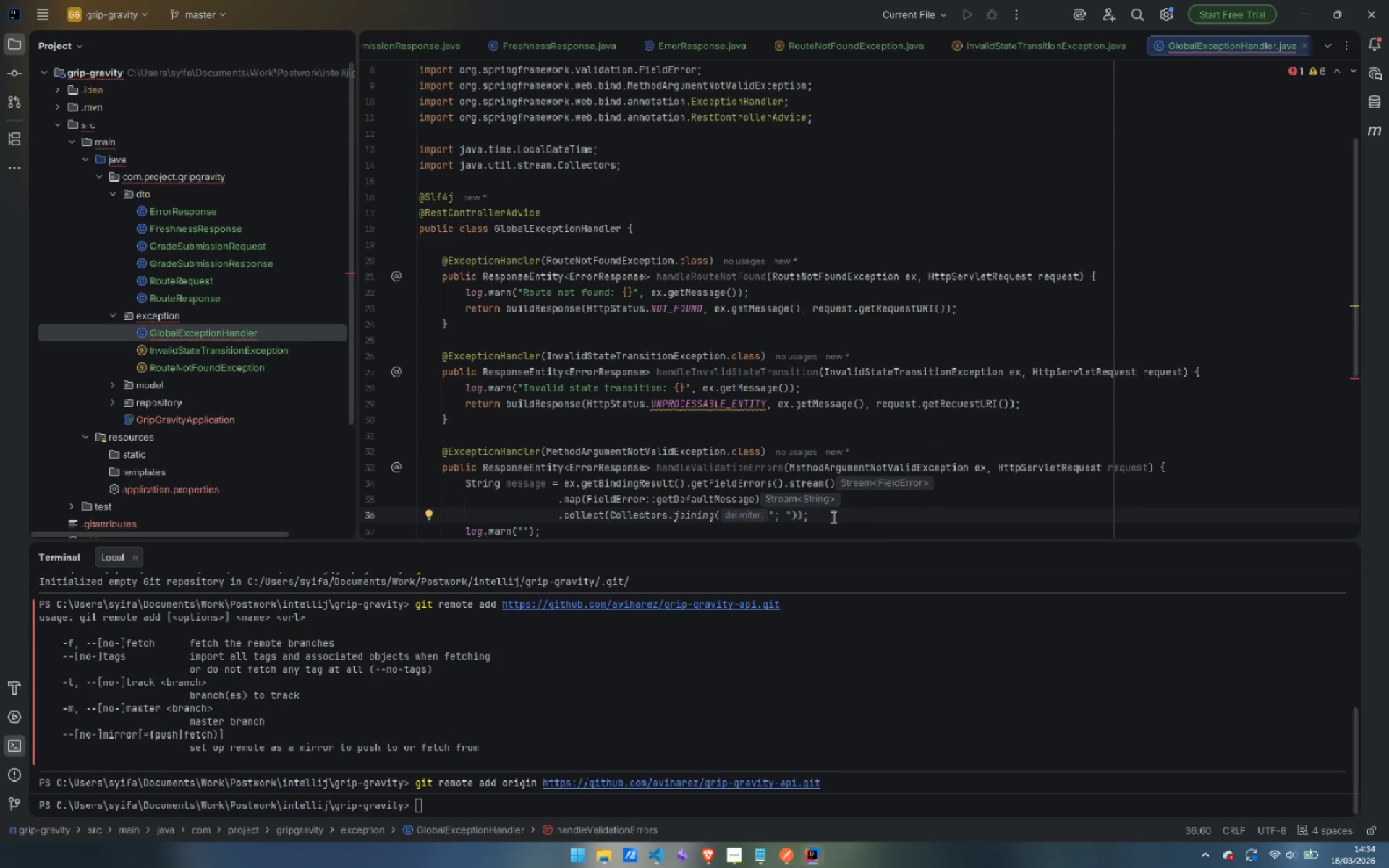 
key(ArrowDown)
 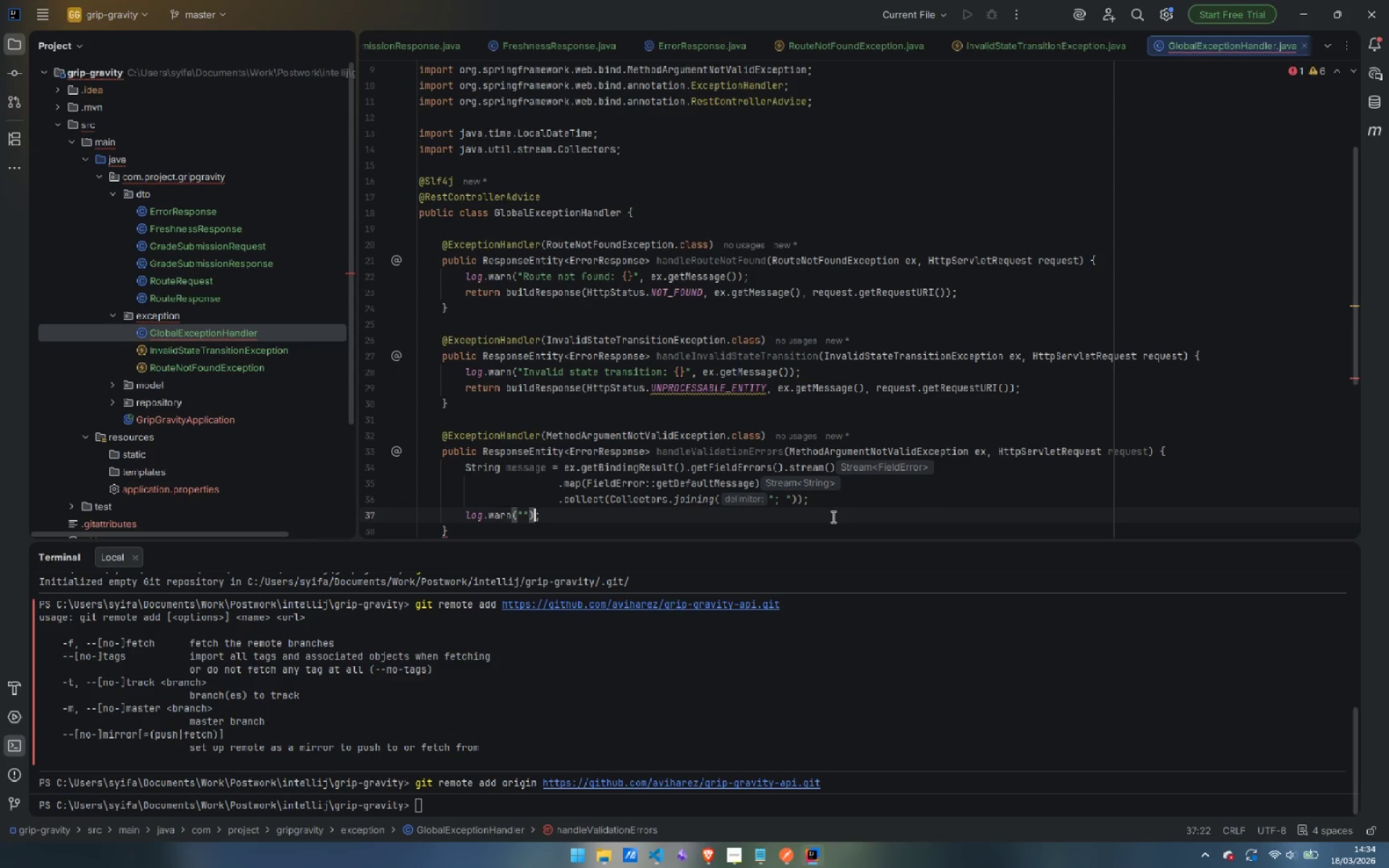 
key(ArrowLeft)
 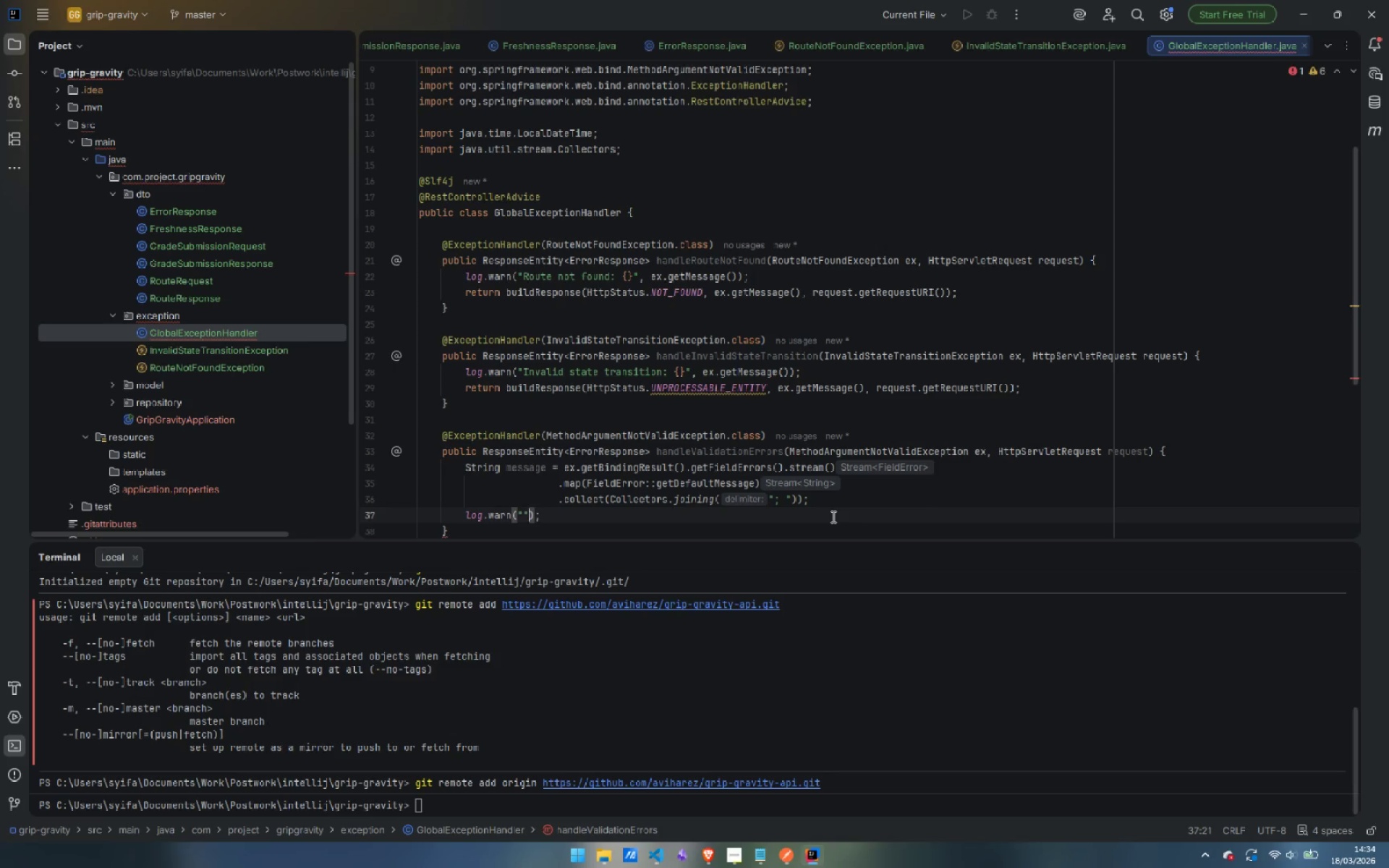 
key(ArrowLeft)
 